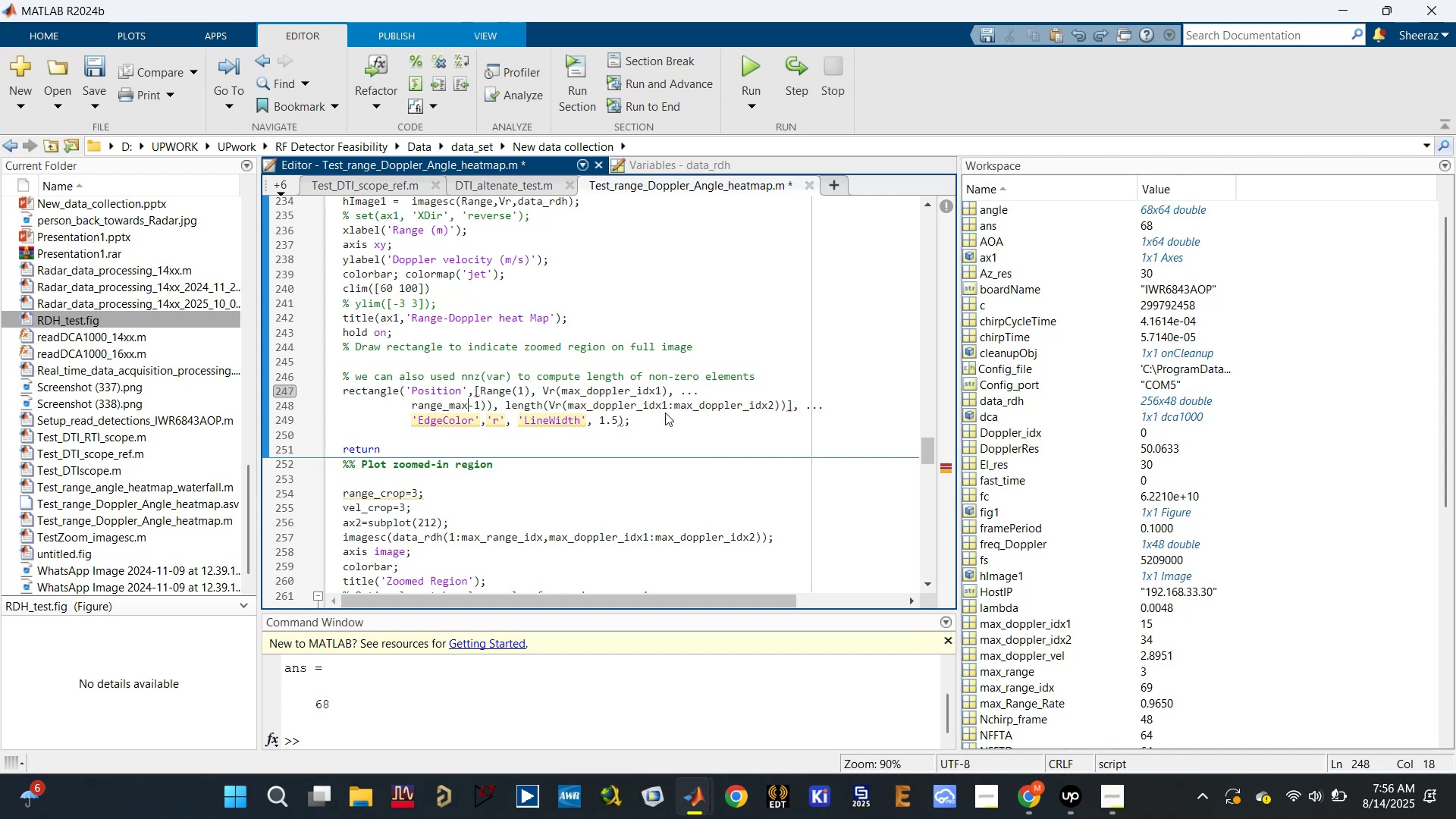 
key(Control+Z)
 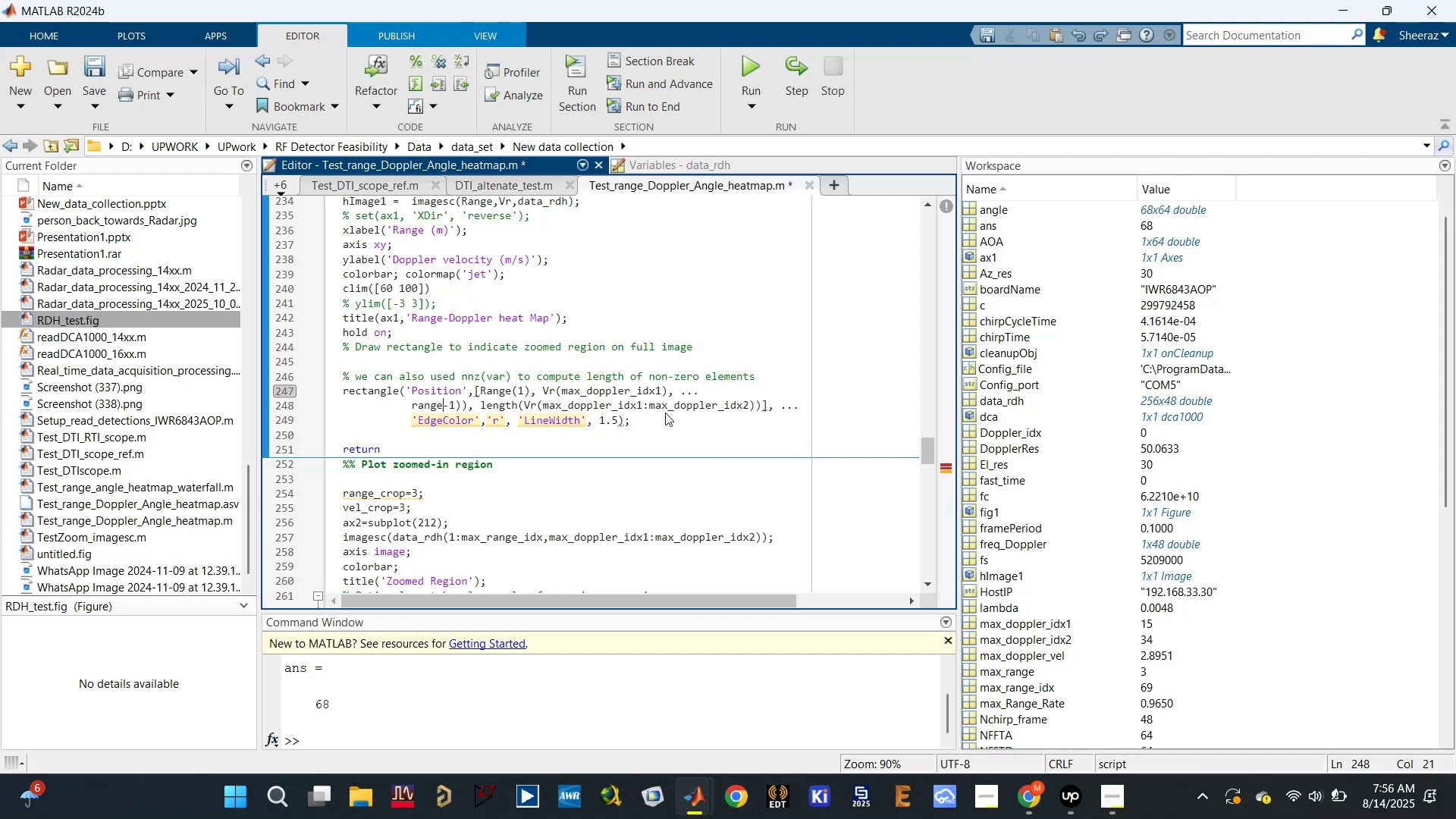 
key(Control+Z)
 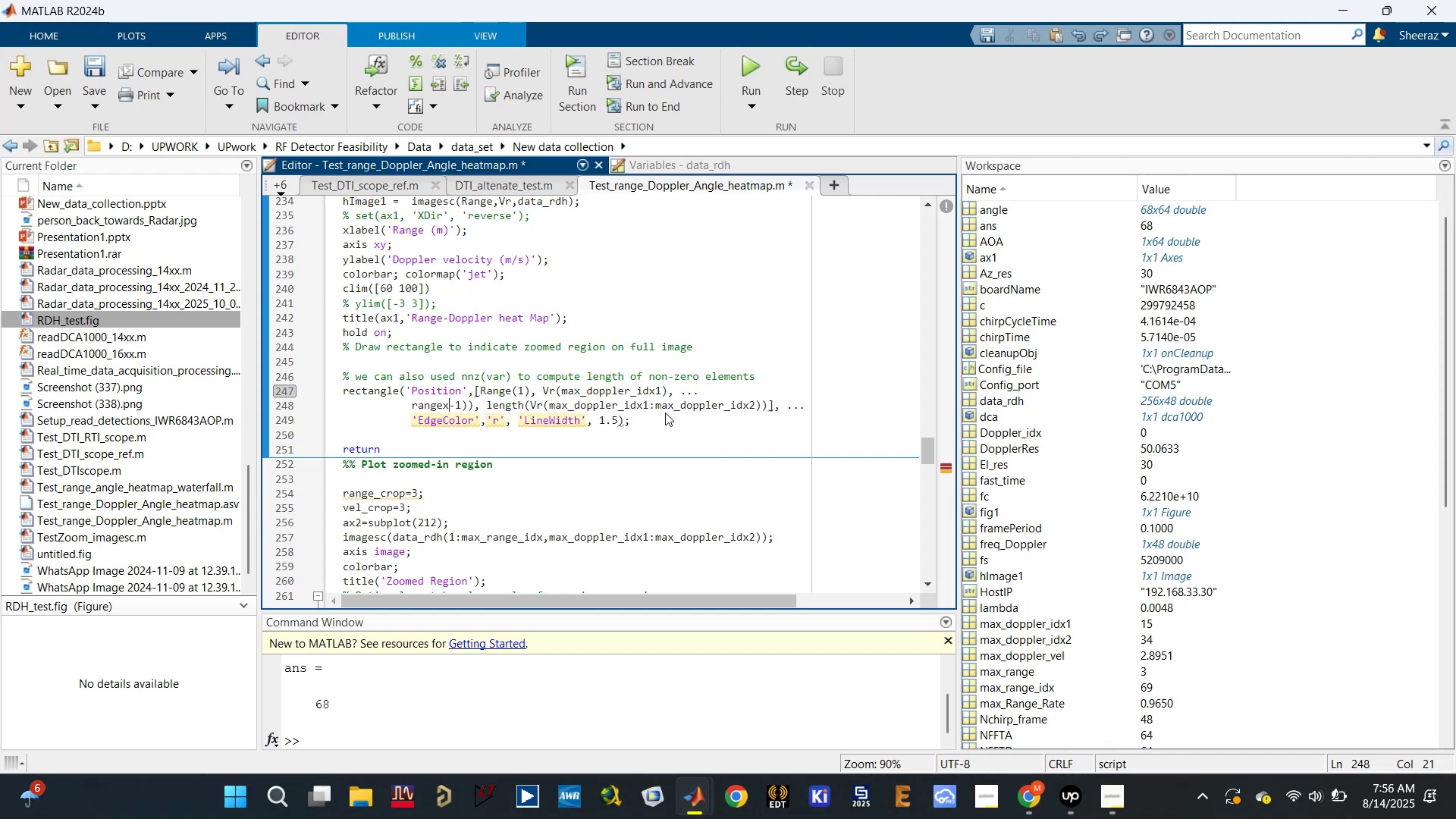 
key(Control+Z)
 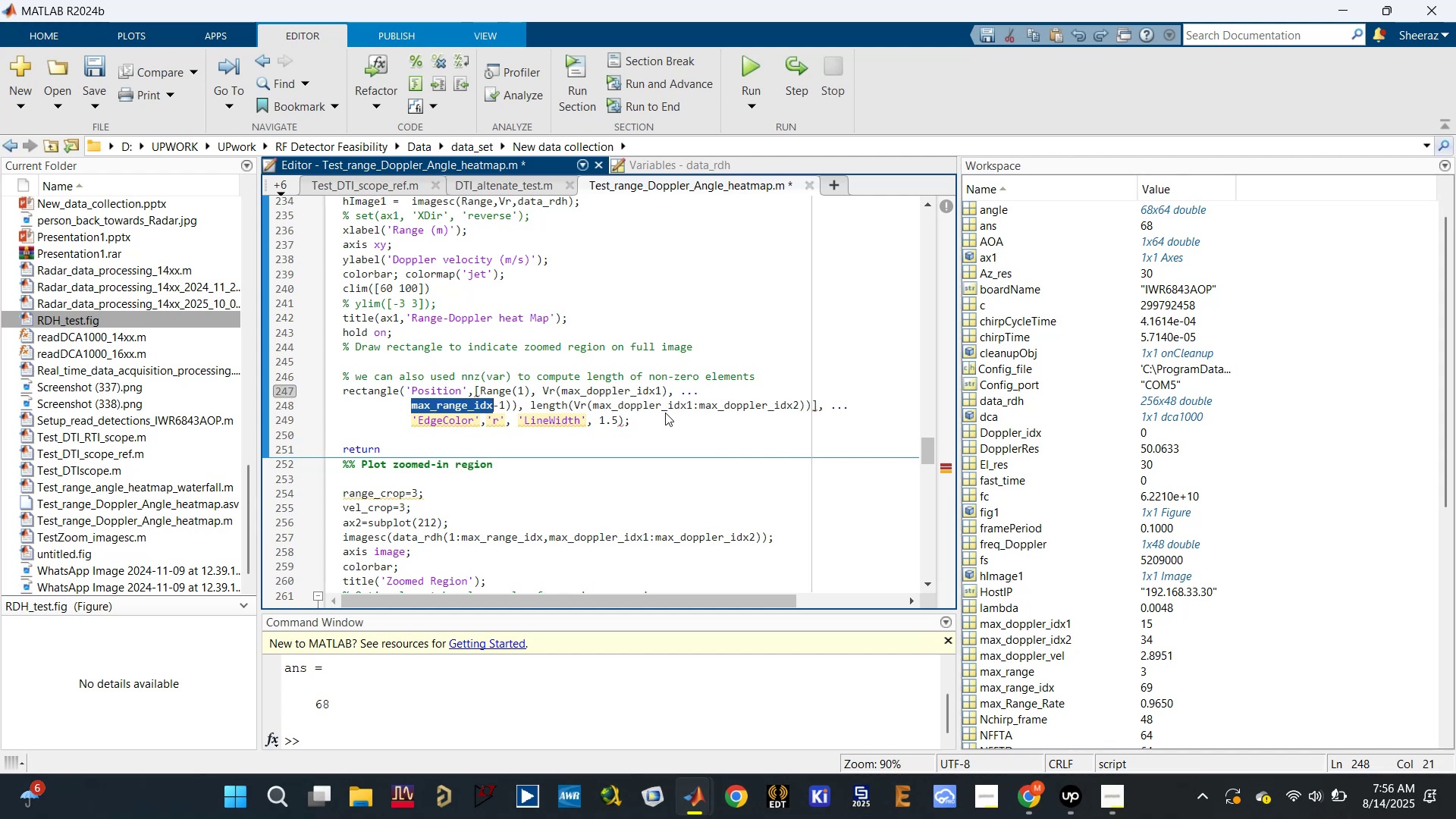 
key(Control+Z)
 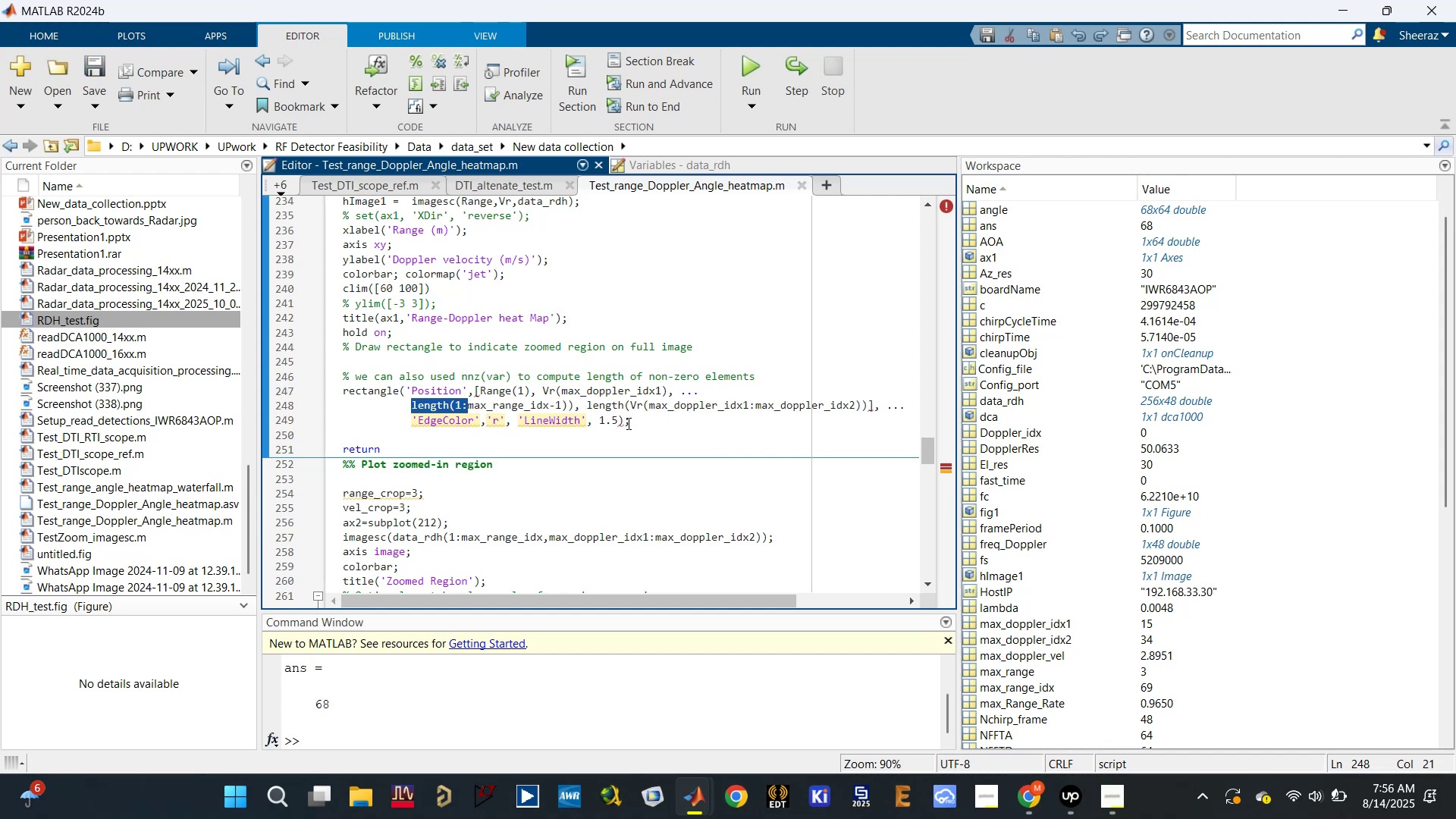 
key(Control+Z)
 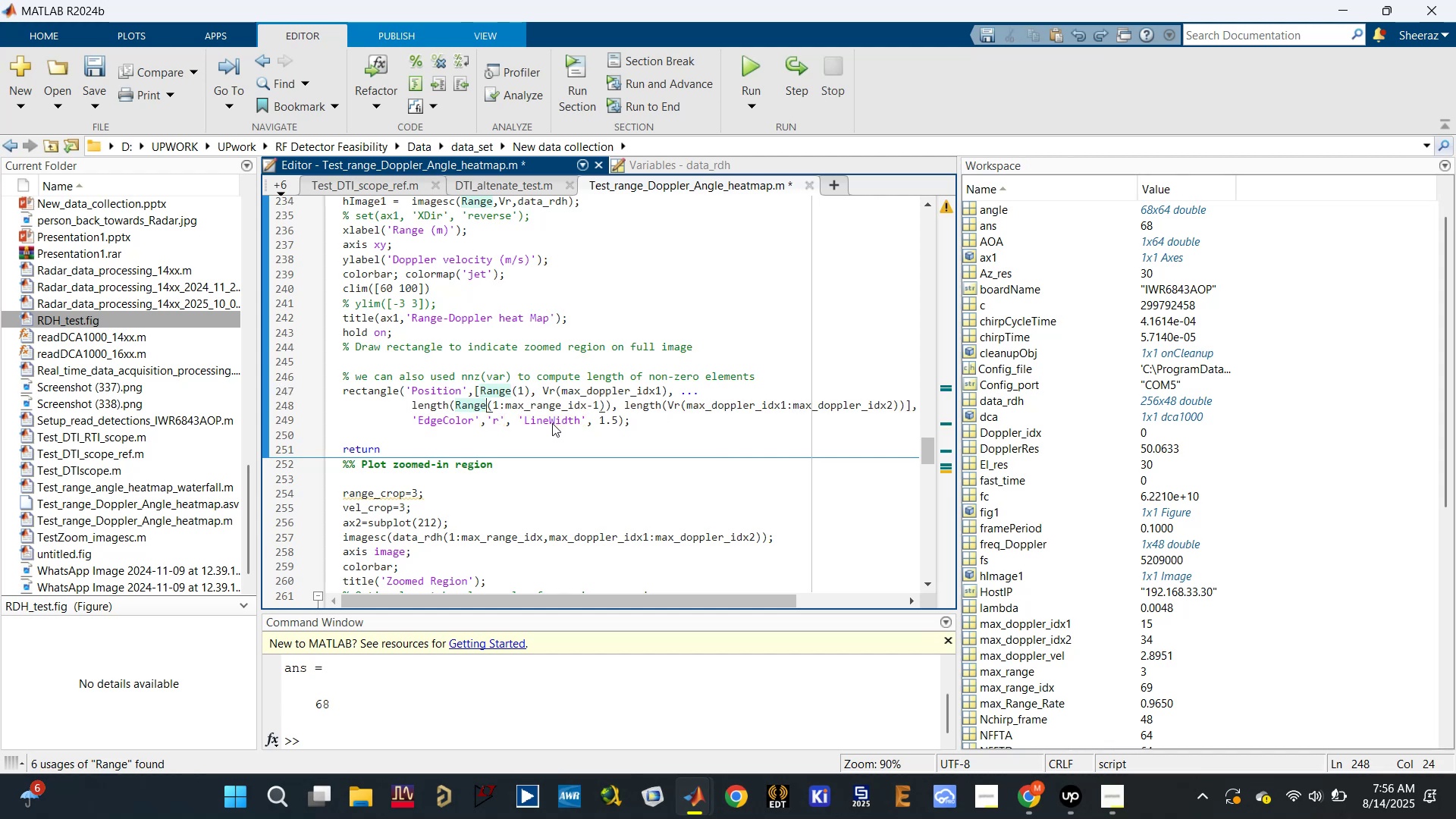 
key(Control+S)
 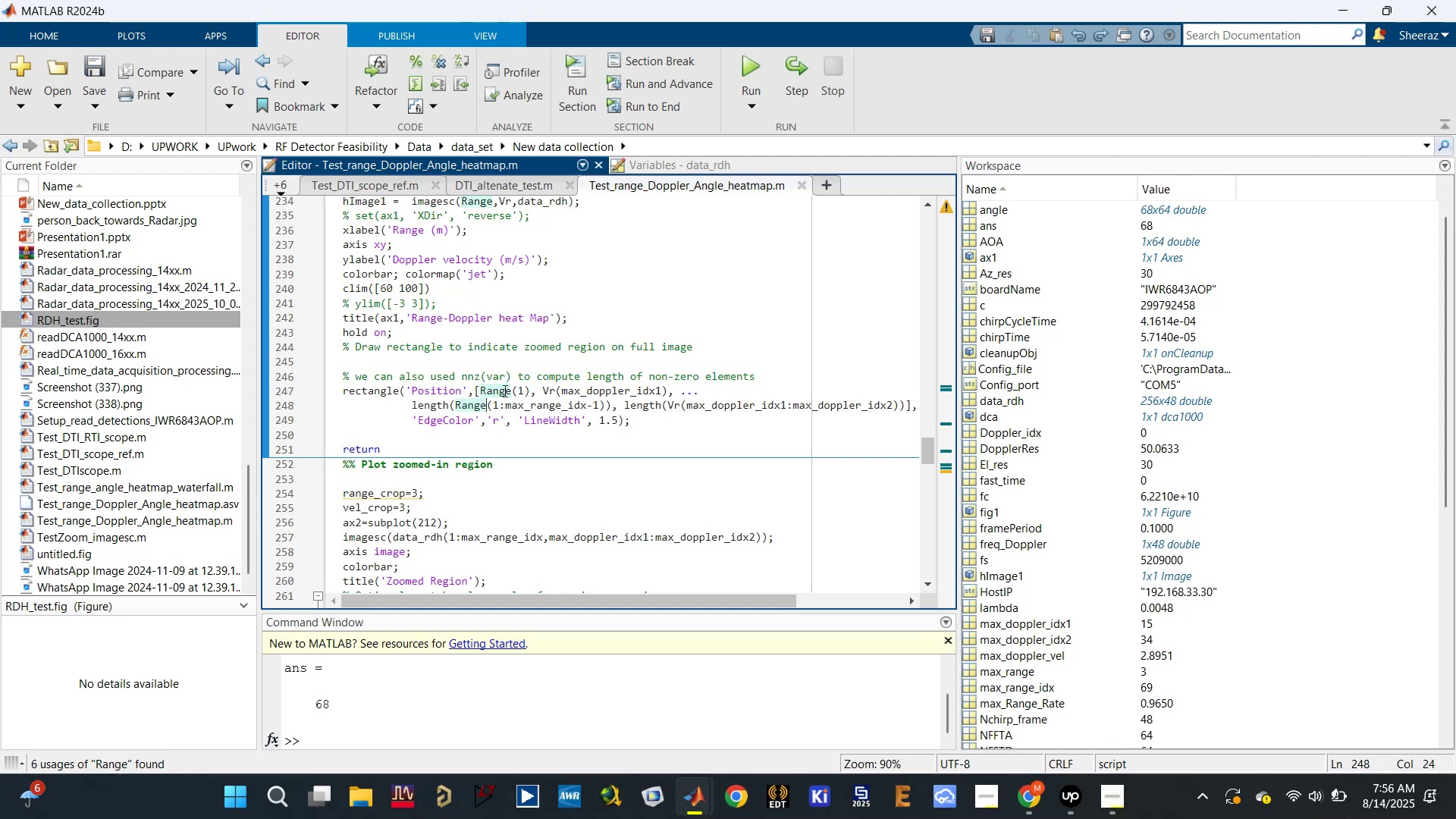 
double_click([502, 388])
 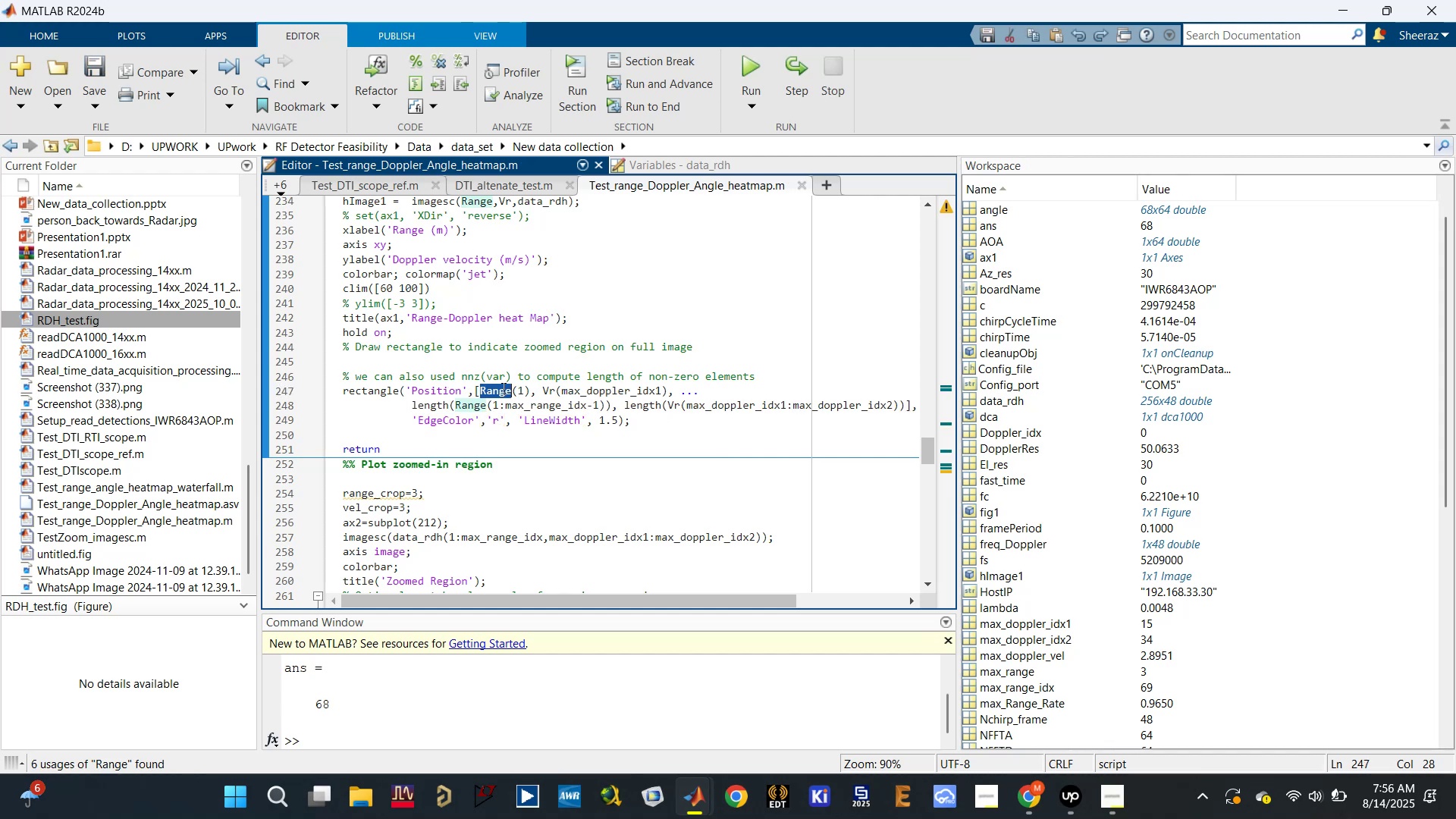 
left_click([505, 389])
 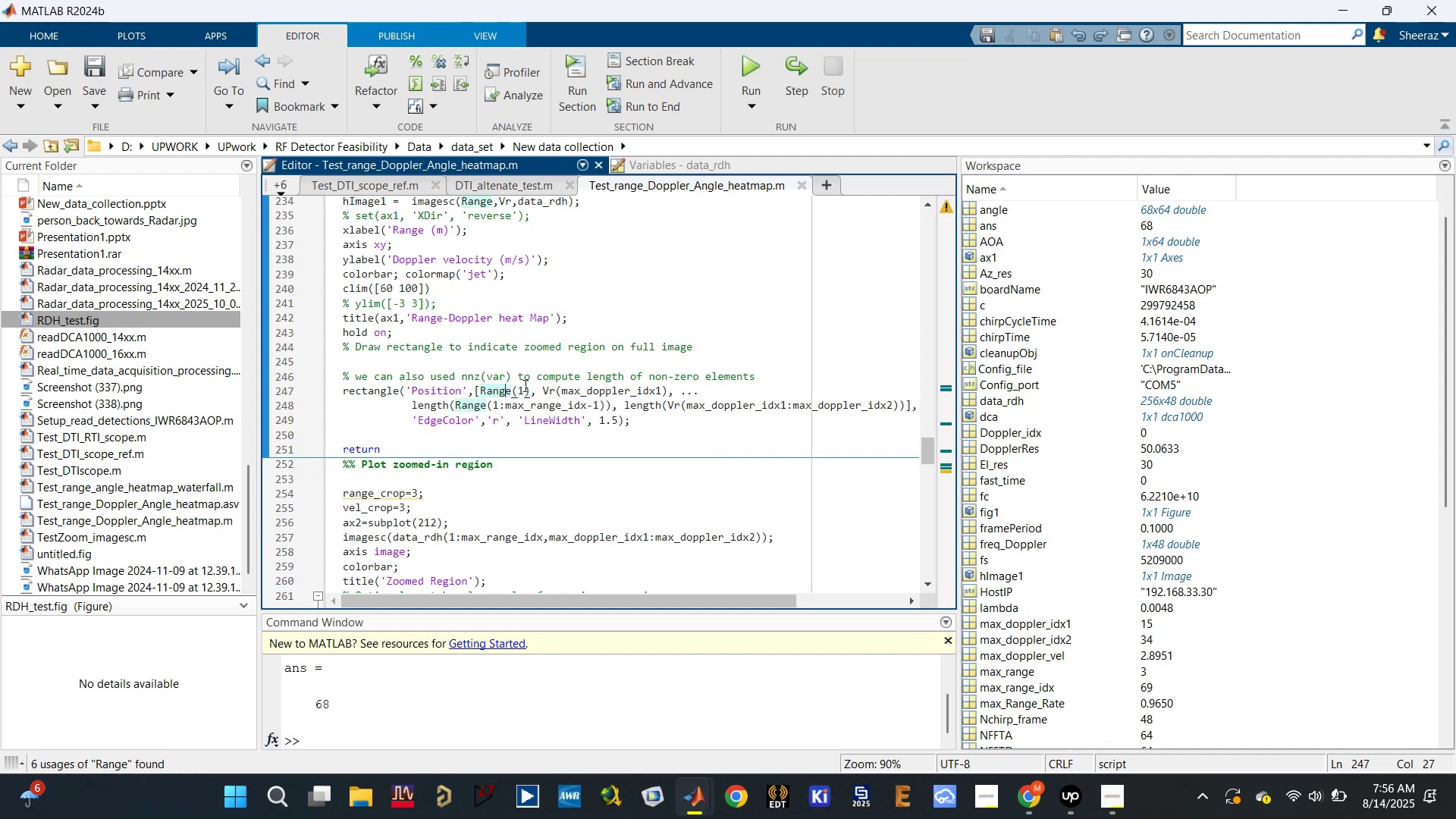 
left_click_drag(start_coordinate=[530, 388], to_coordinate=[482, 391])
 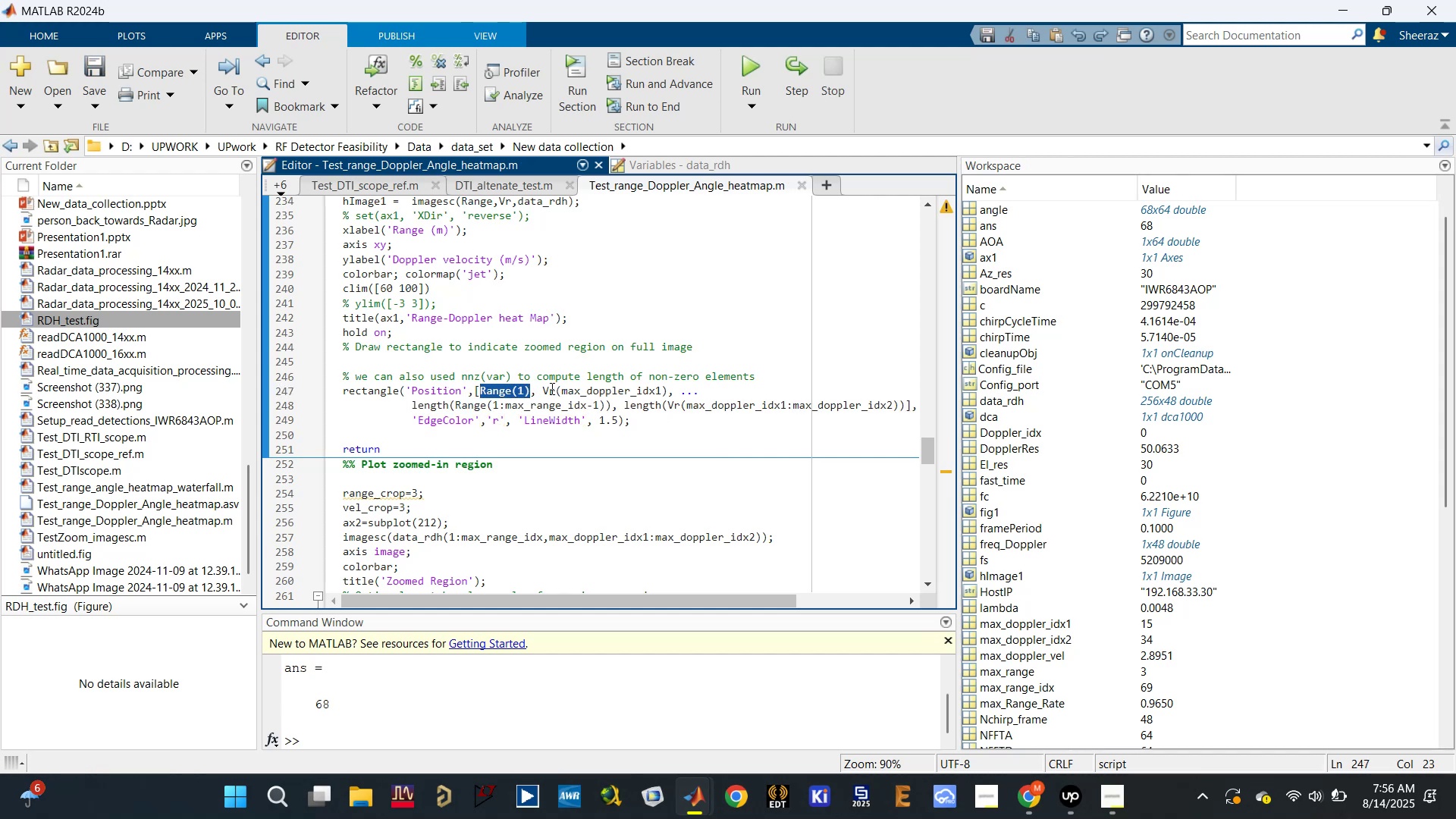 
left_click_drag(start_coordinate=[541, 392], to_coordinate=[664, 392])
 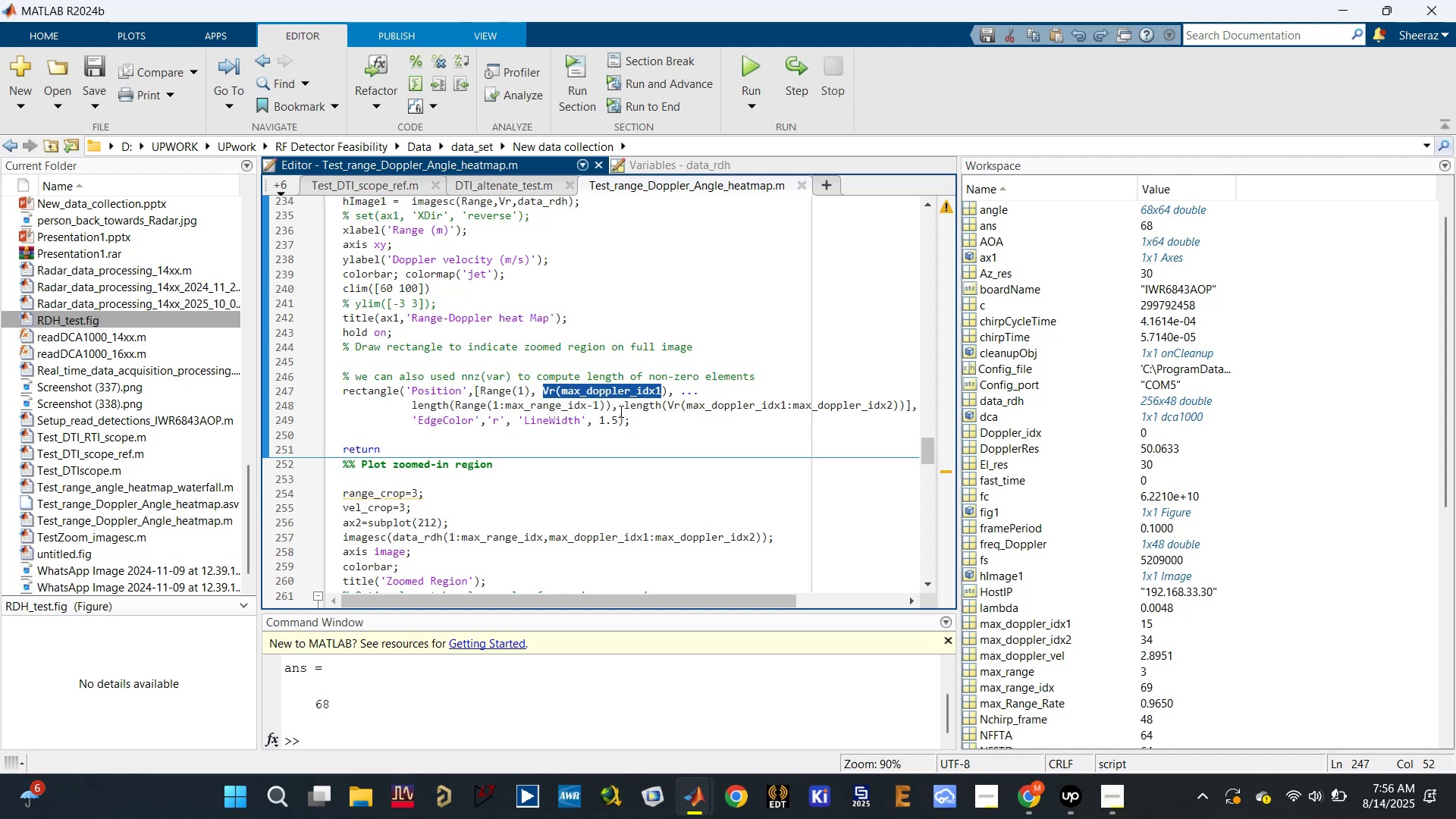 
left_click_drag(start_coordinate=[620, 411], to_coordinate=[792, 406])
 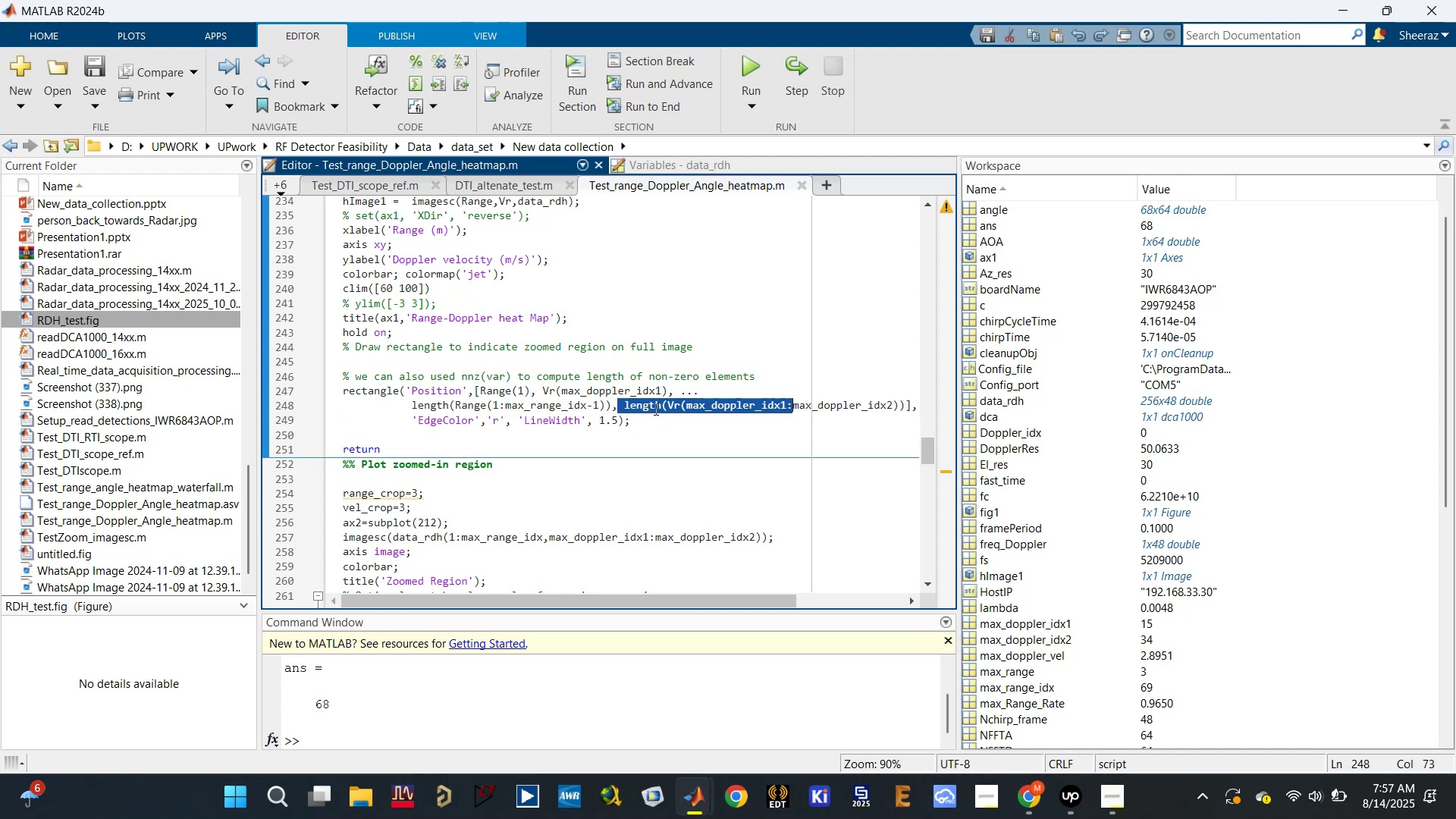 
left_click([666, 403])
 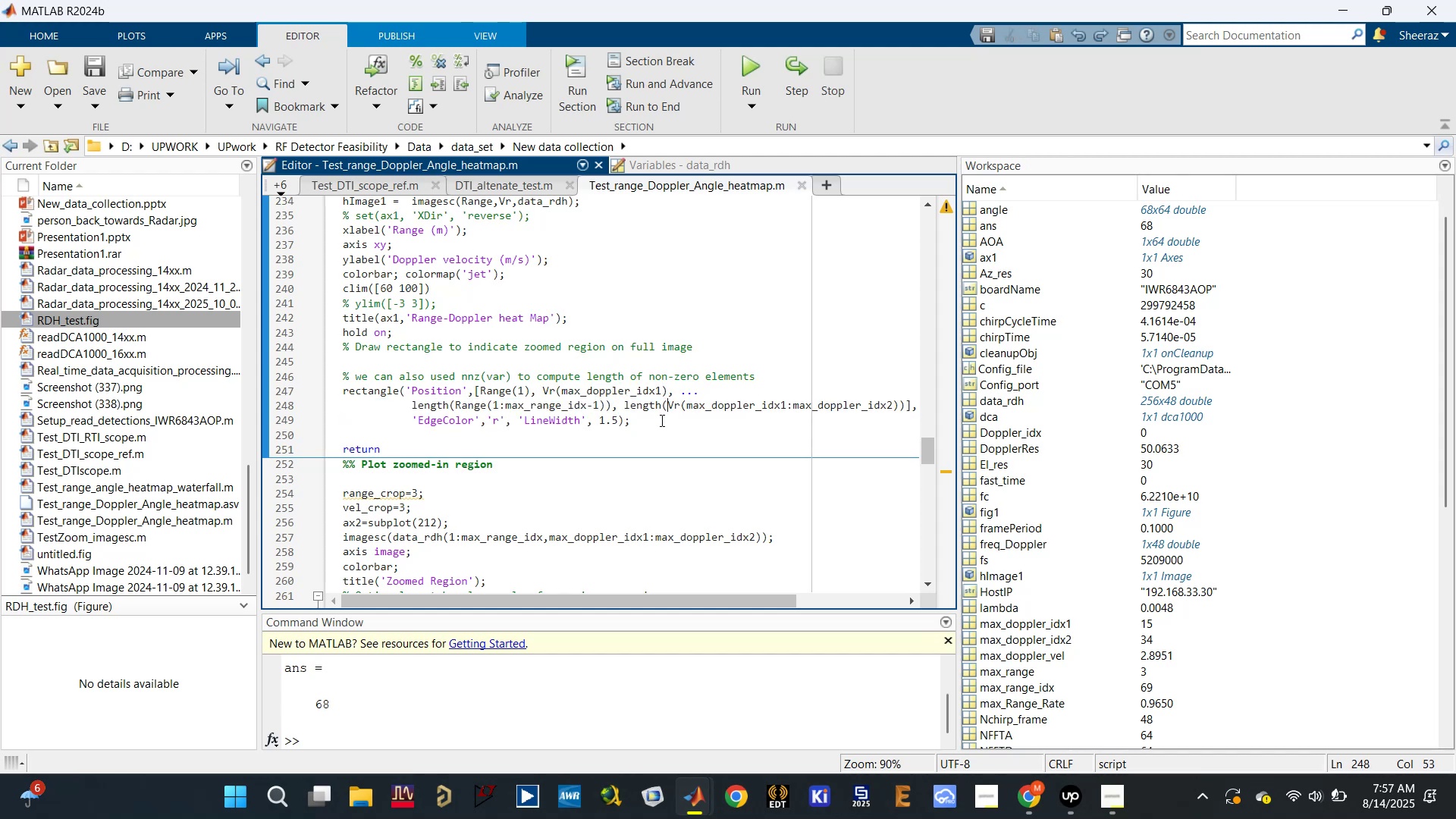 
key(Backspace)
 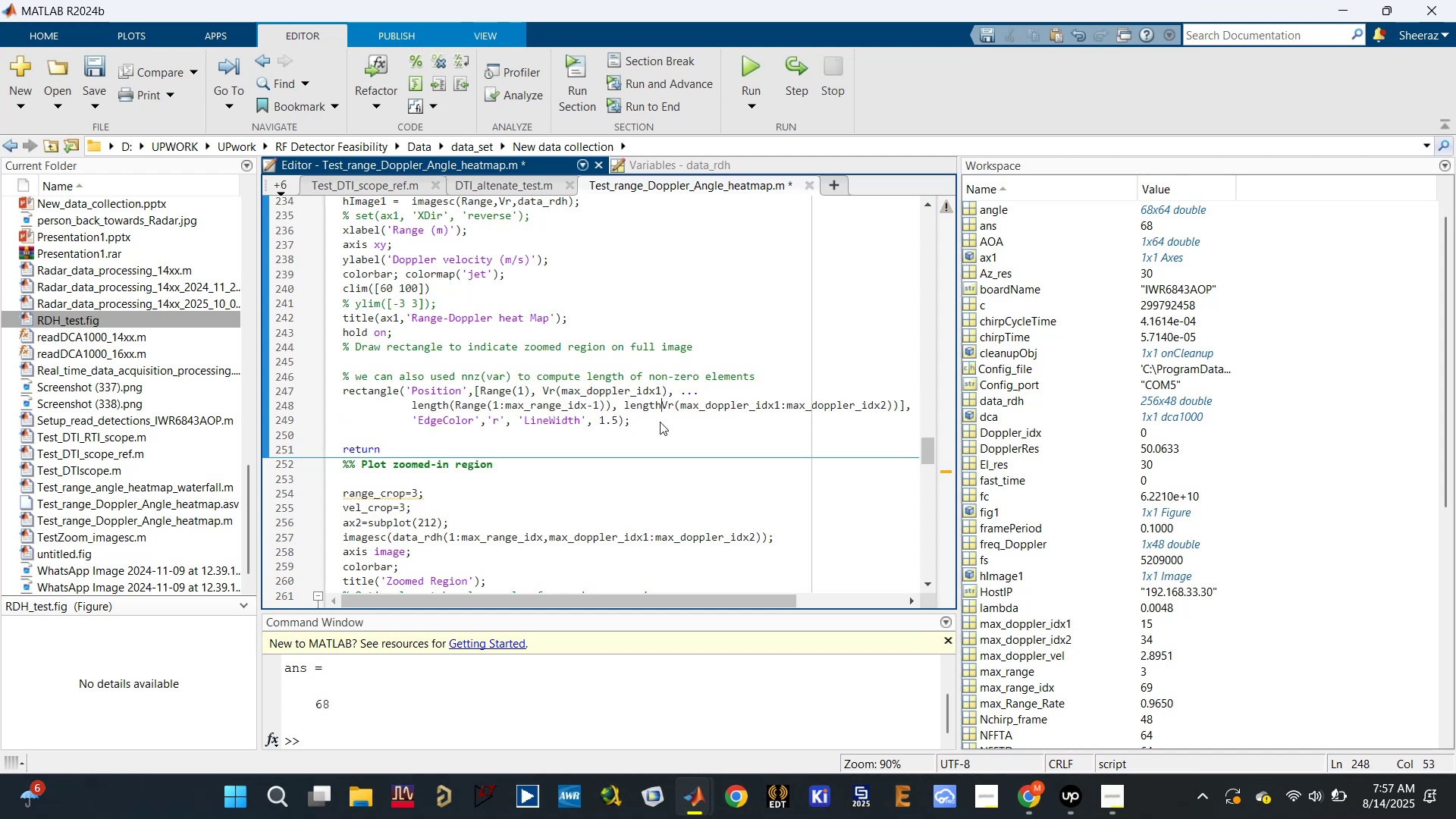 
key(Backspace)
 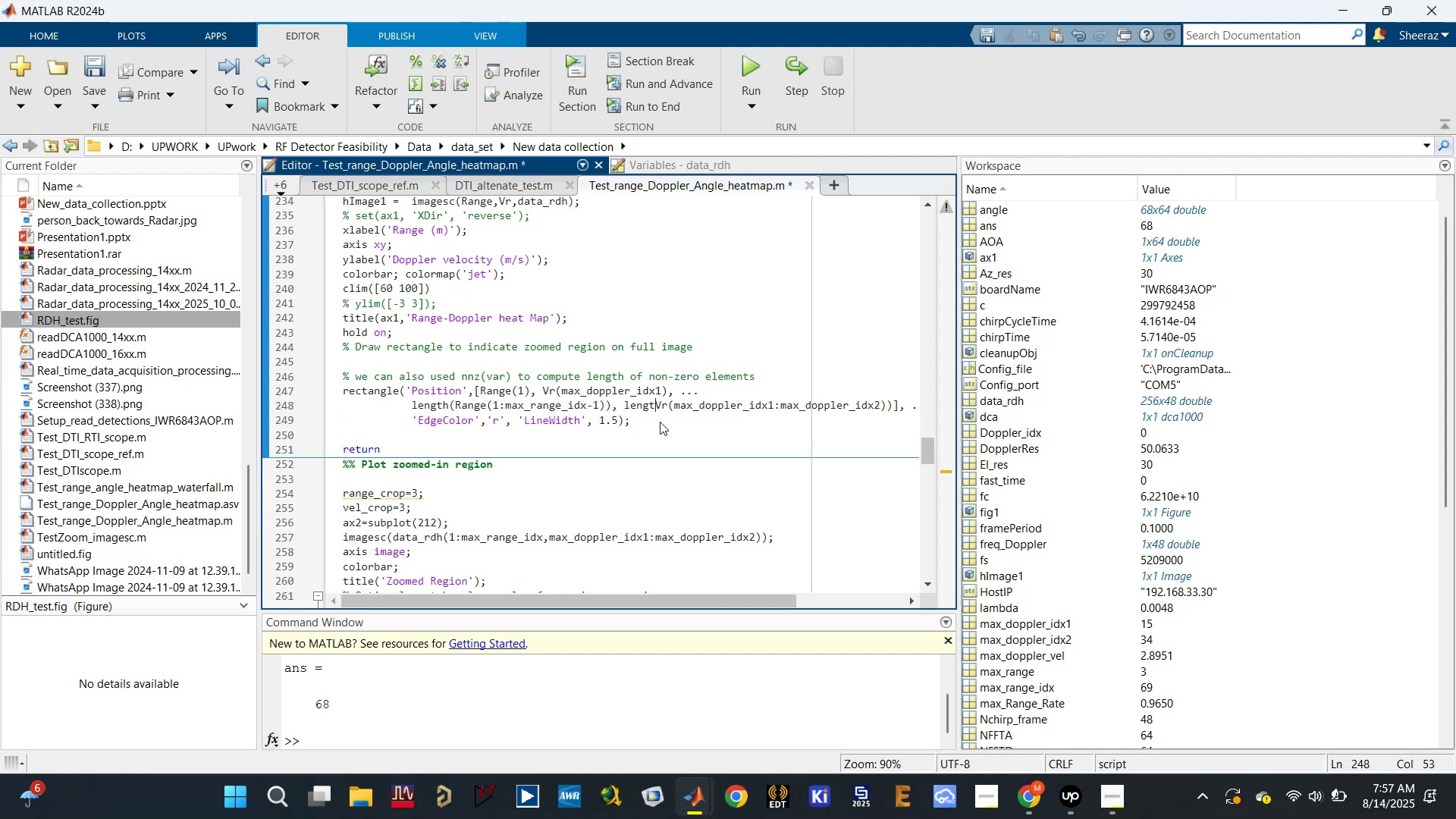 
key(Backspace)
 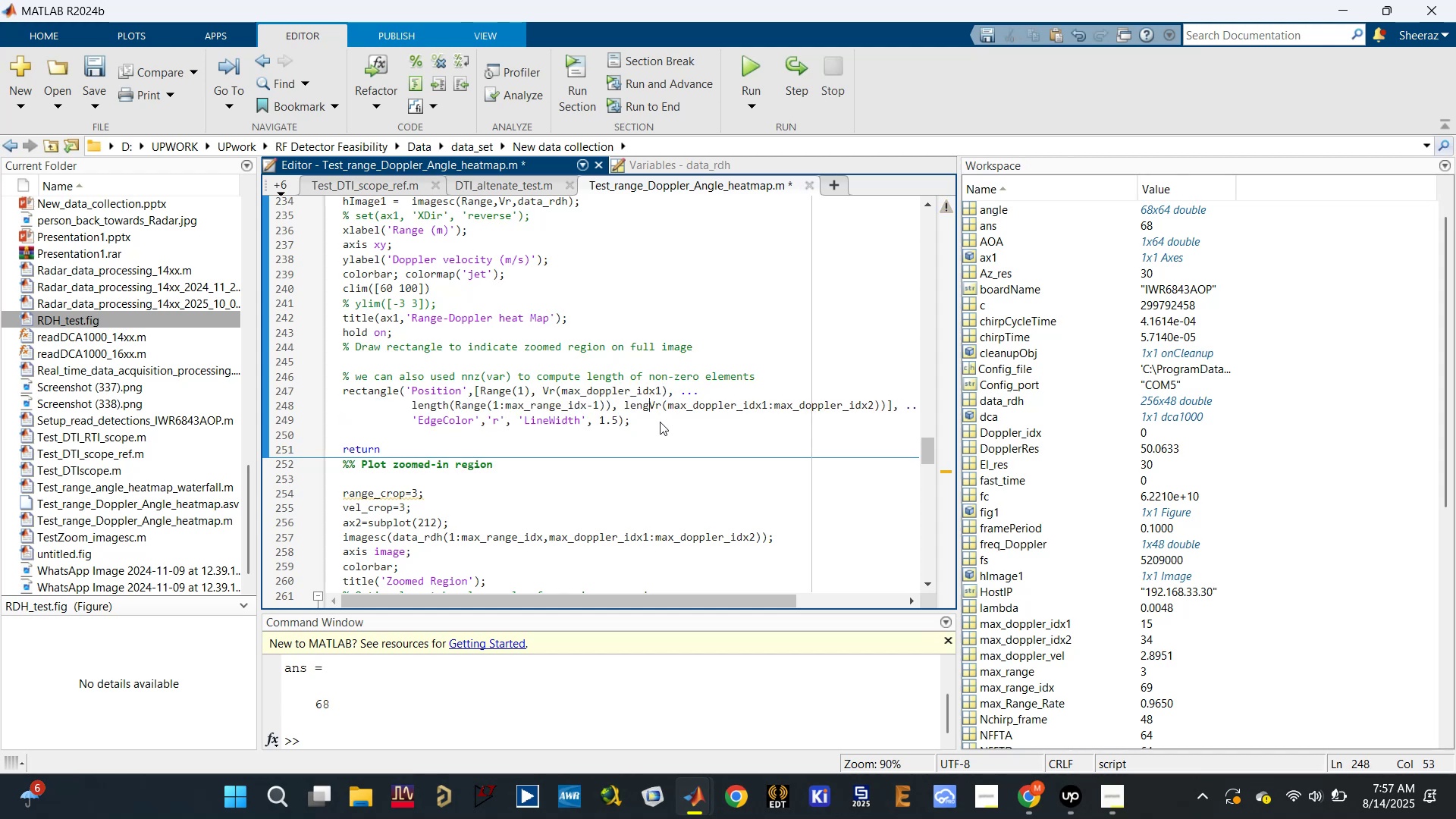 
key(Backspace)
 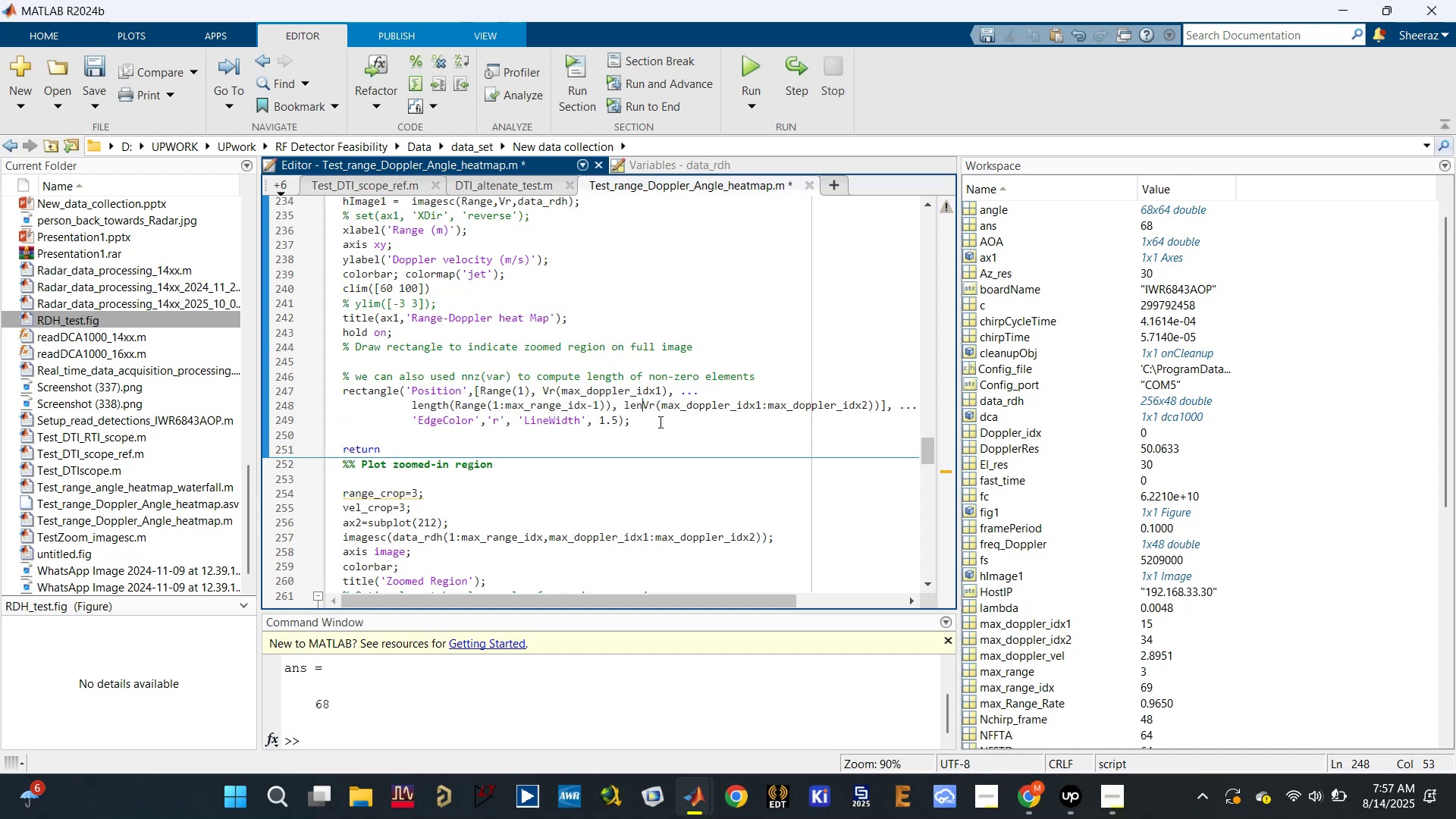 
key(Backspace)
 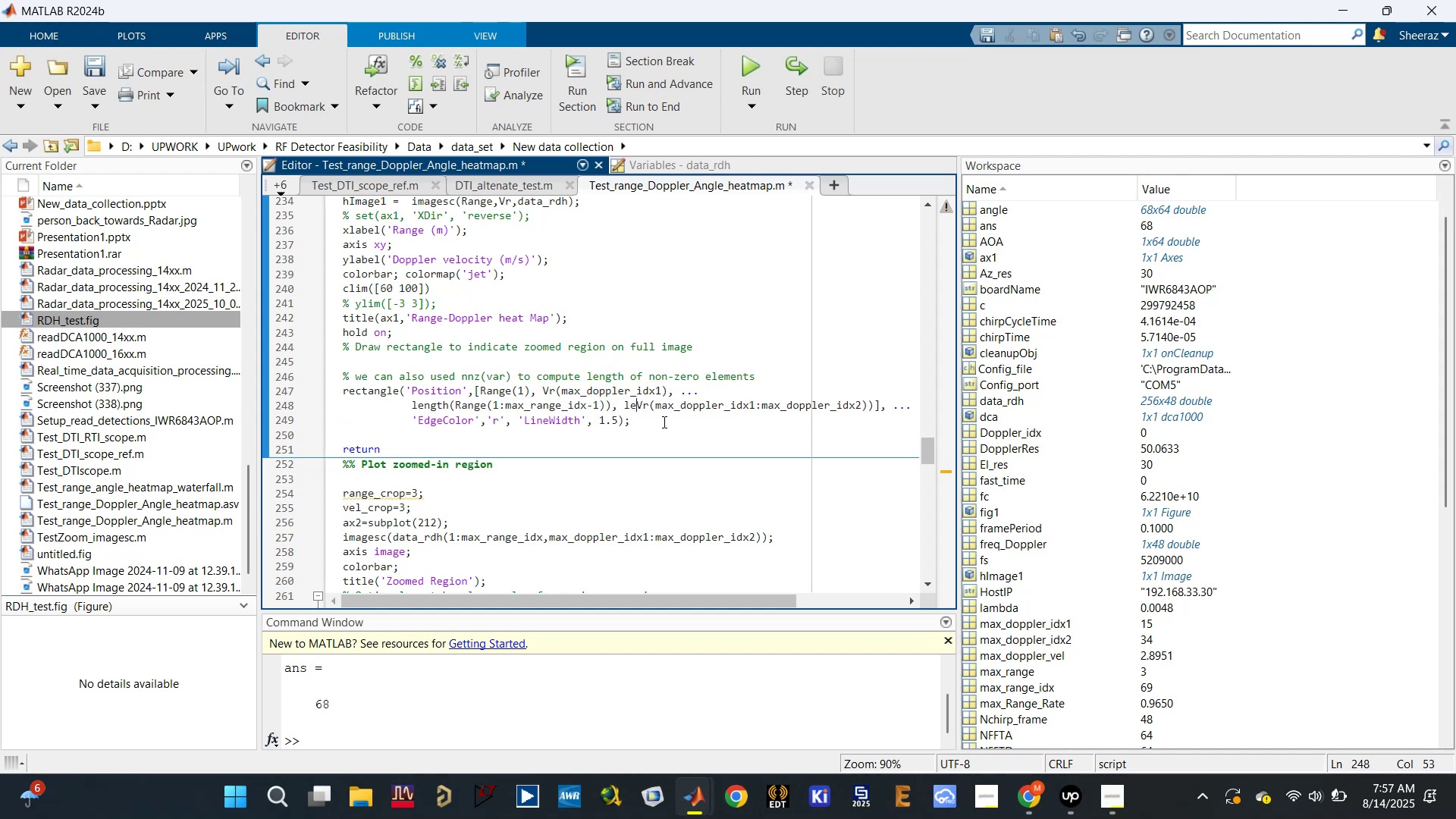 
key(Backspace)
 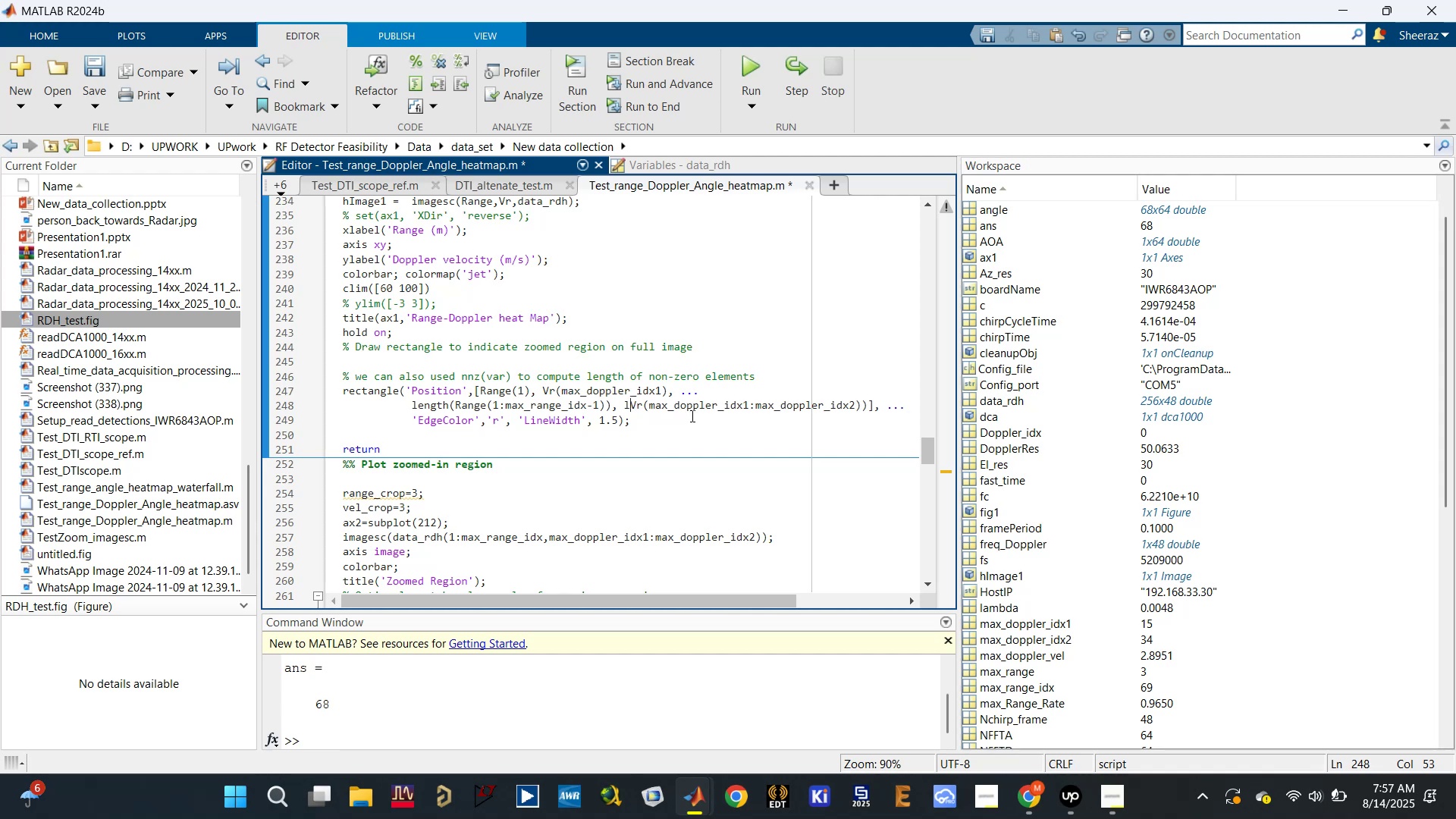 
key(Backspace)
 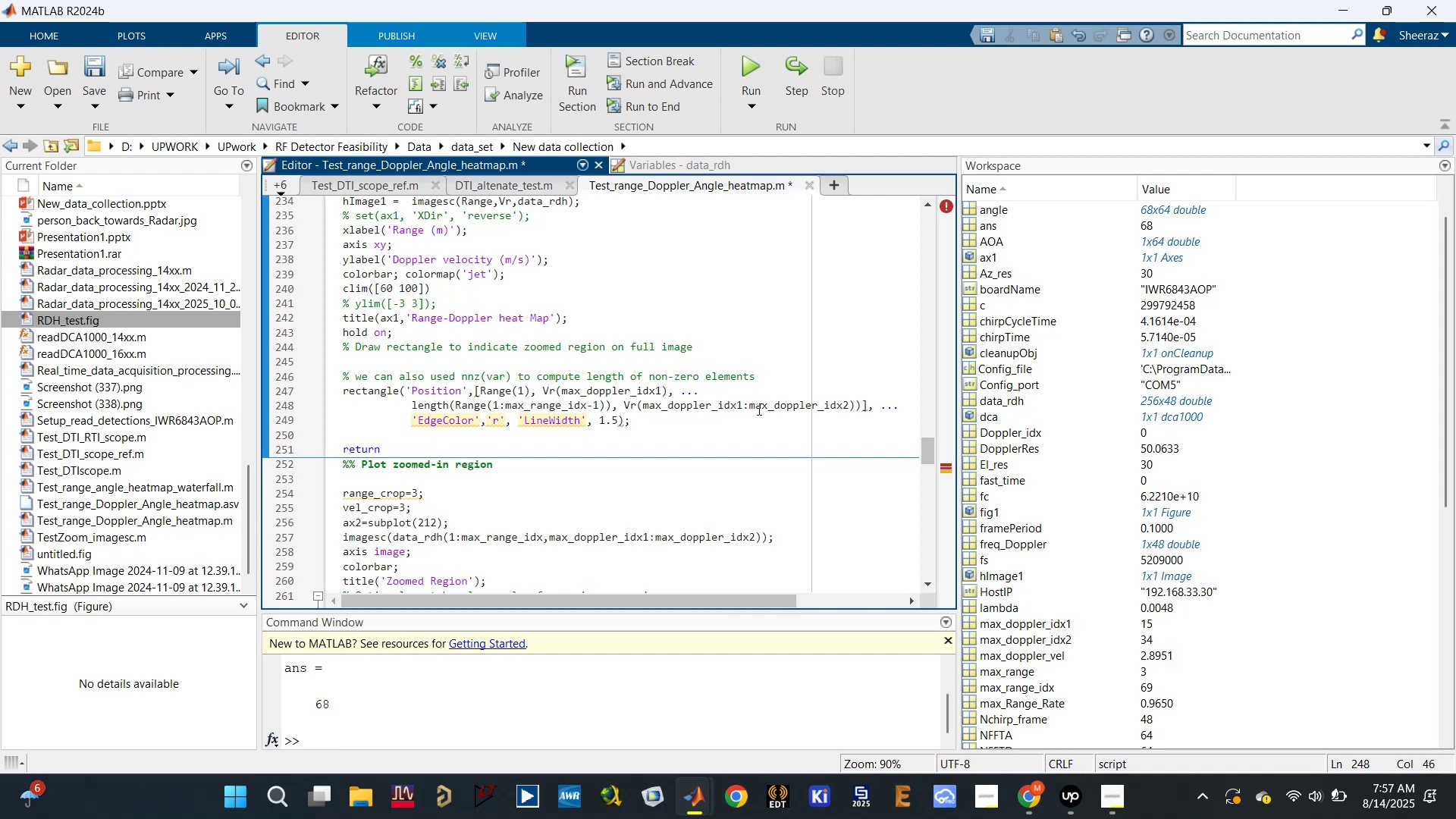 
left_click([750, 406])
 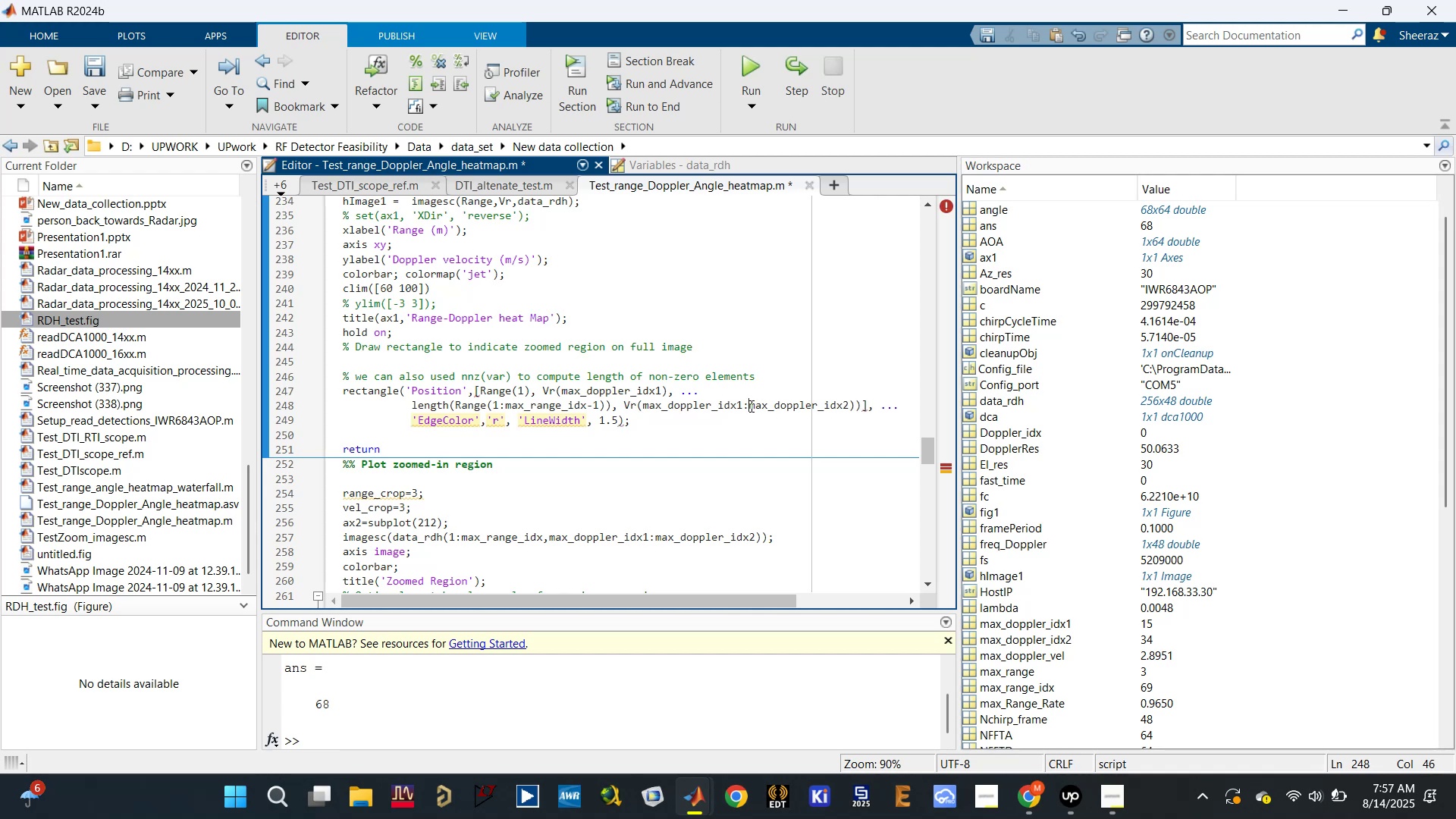 
hold_key(key=Backspace, duration=0.97)
 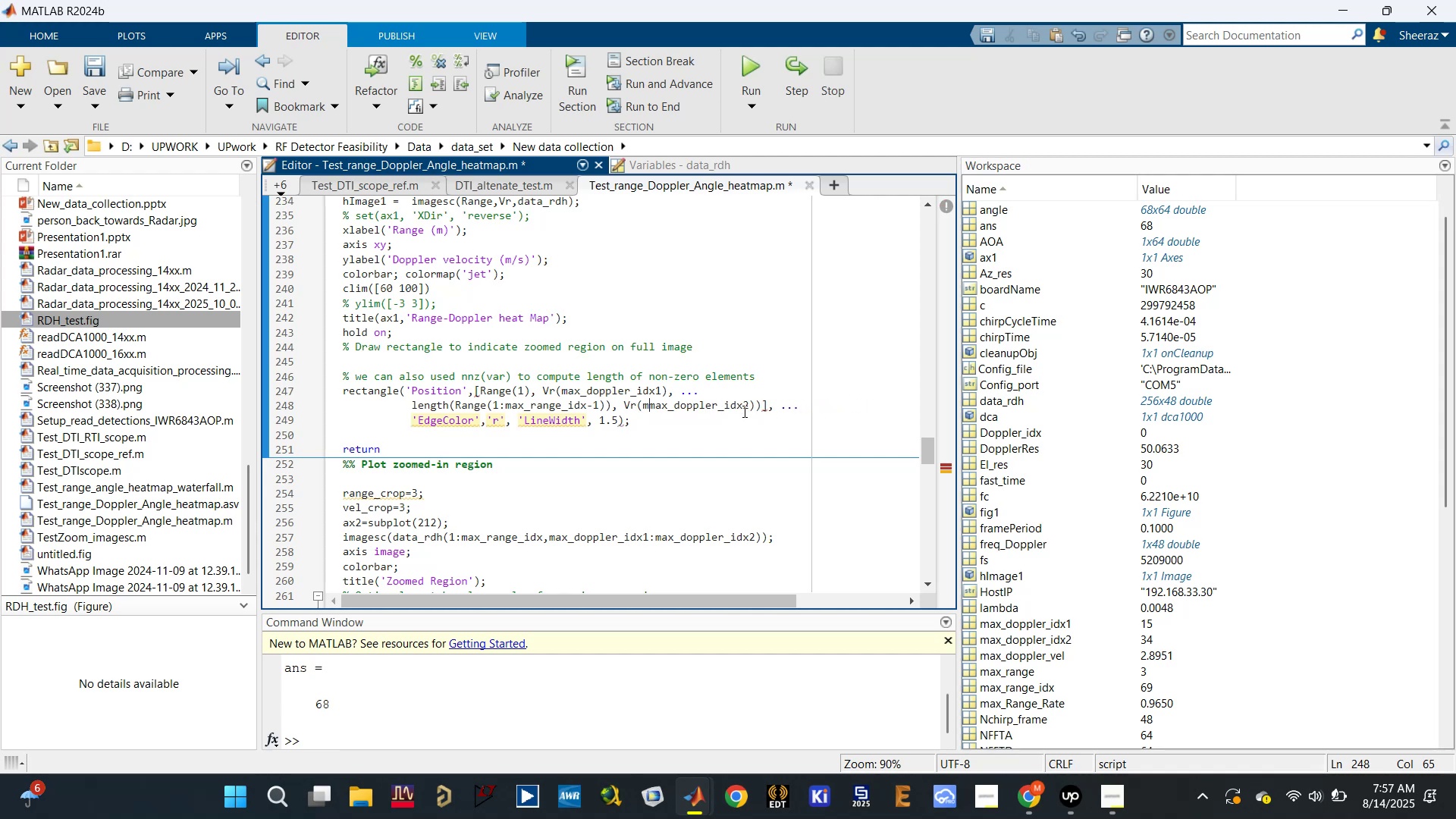 
key(Backspace)
 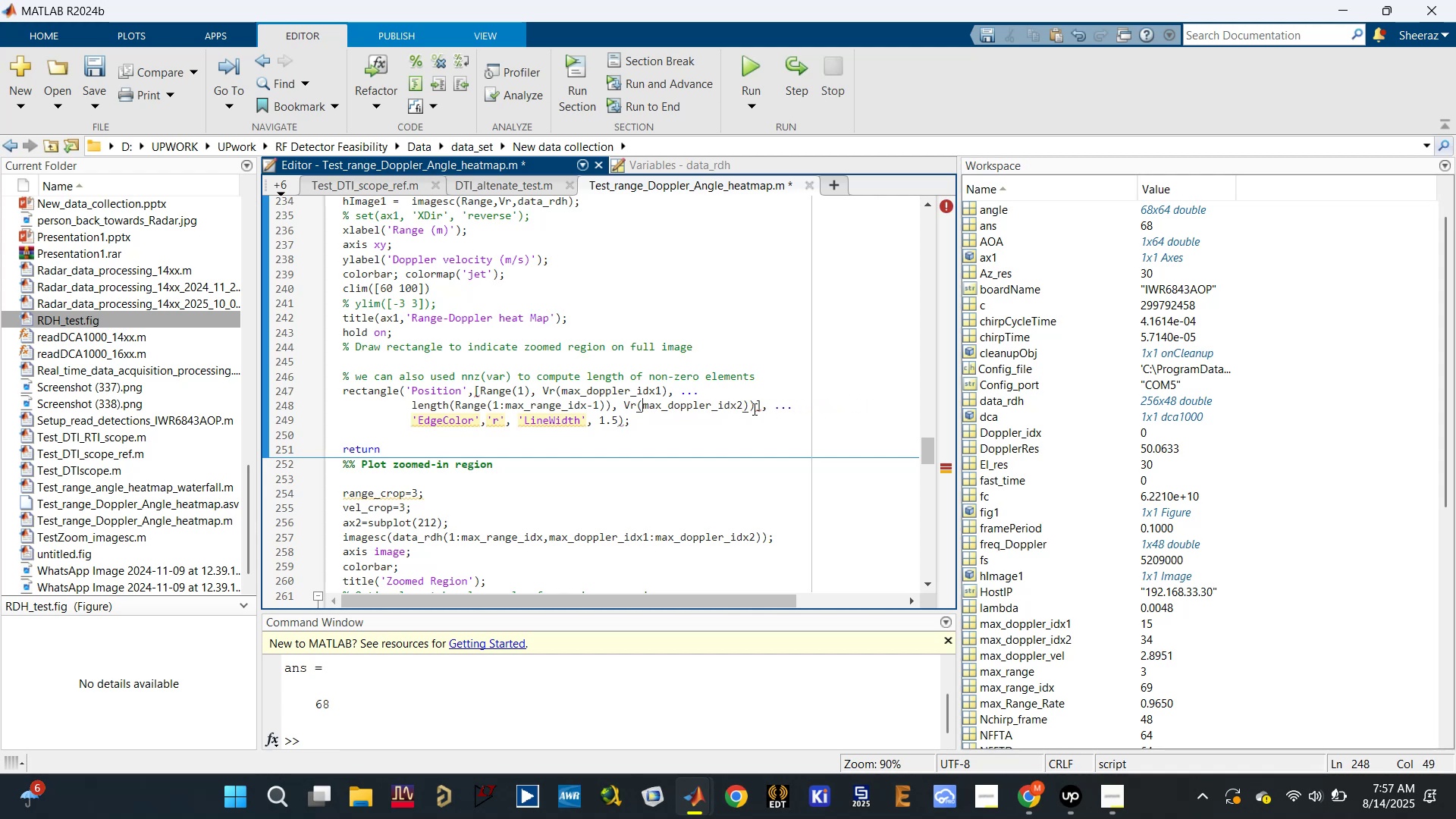 
left_click([755, 406])
 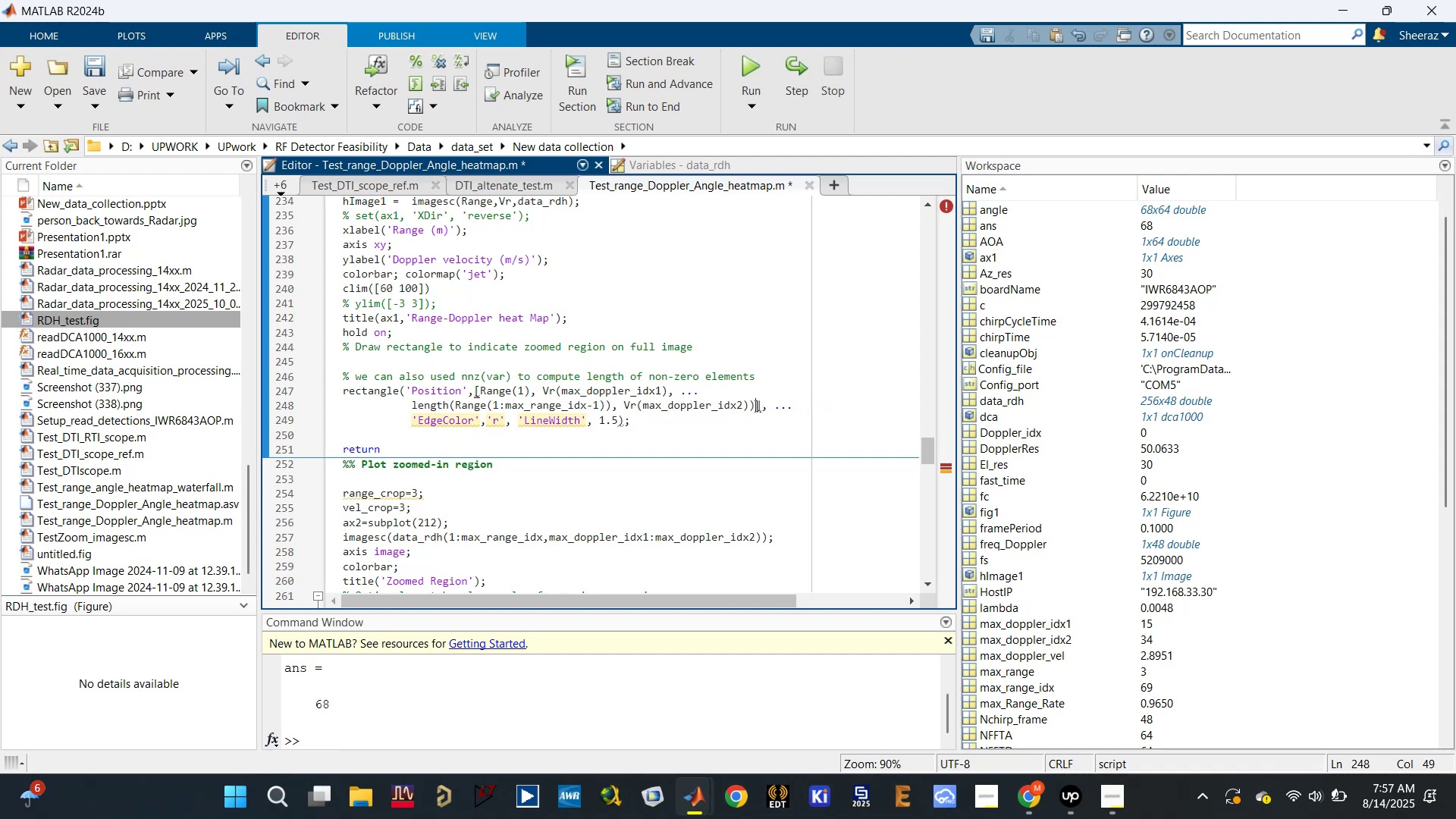 
key(Backspace)
 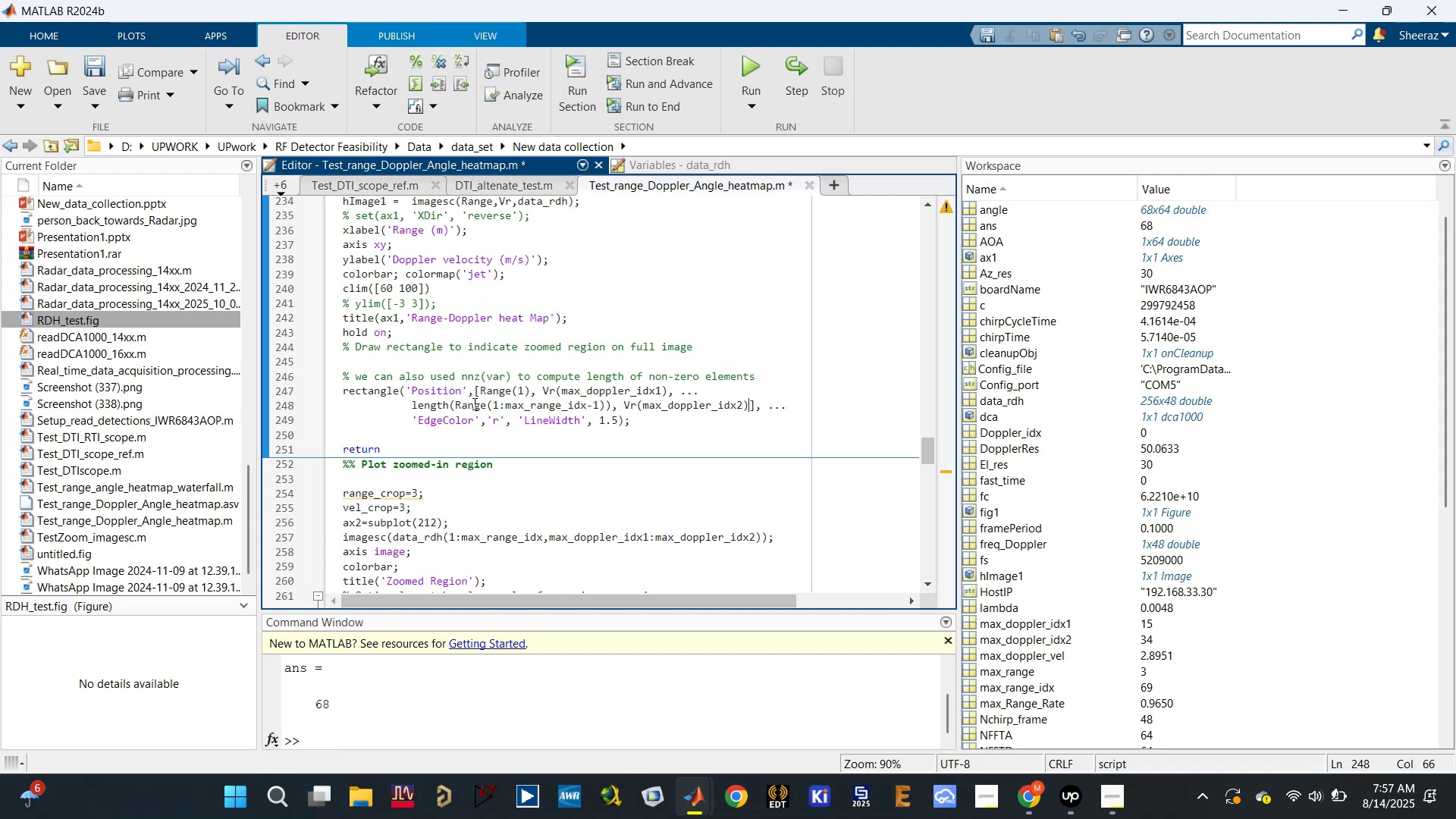 
left_click([456, 404])
 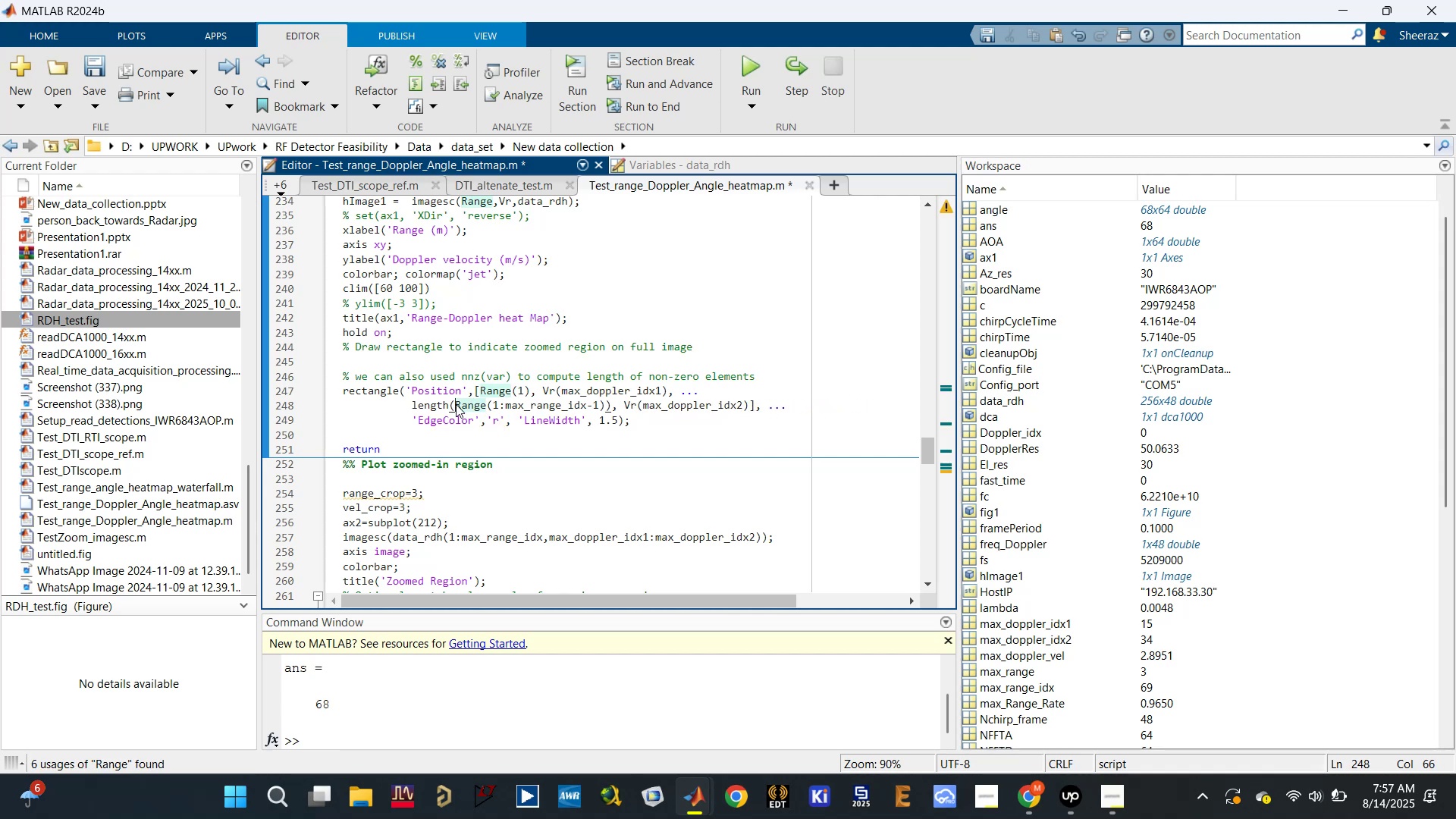 
hold_key(key=Backspace, duration=0.59)
 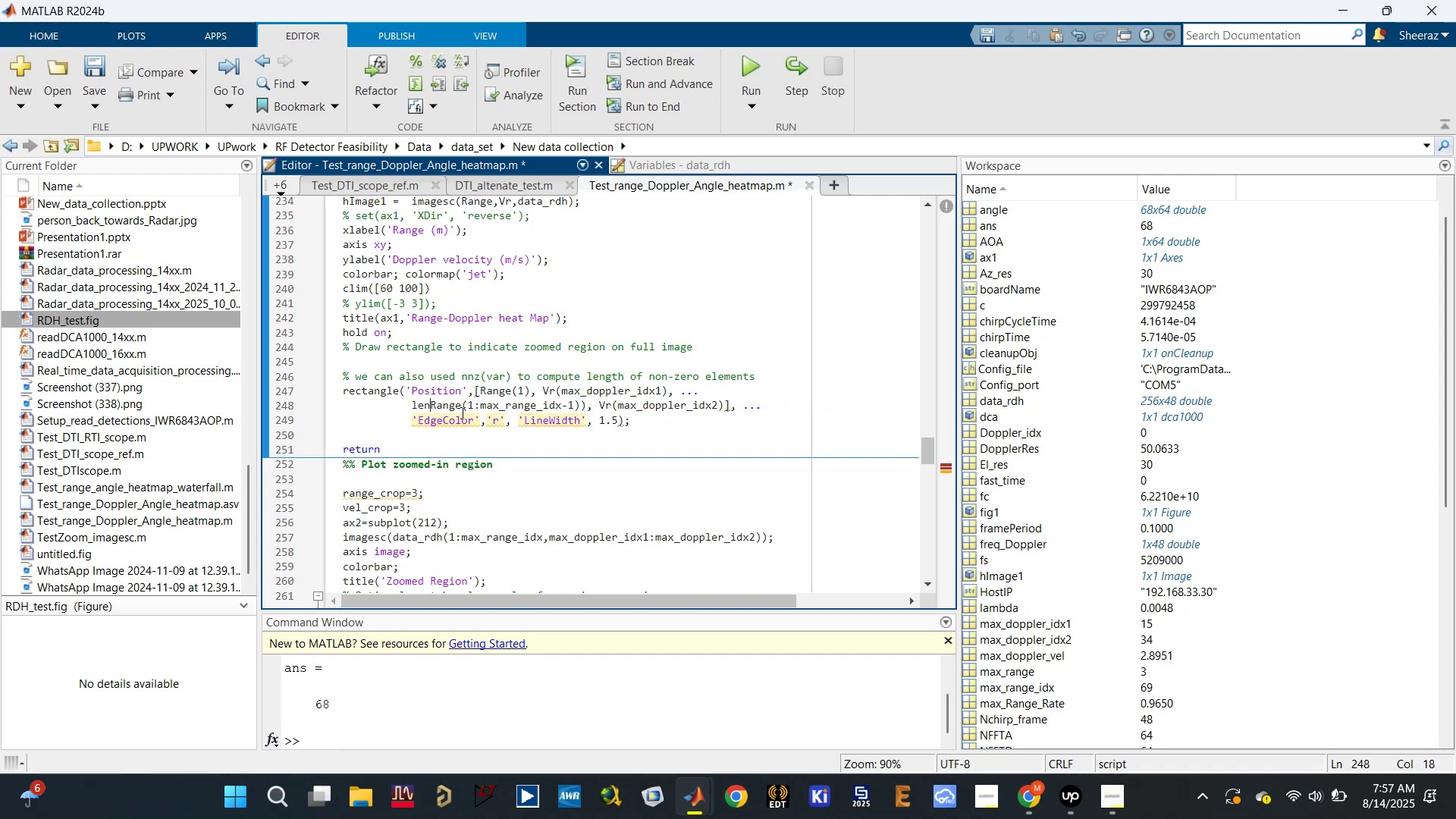 
key(Backspace)
 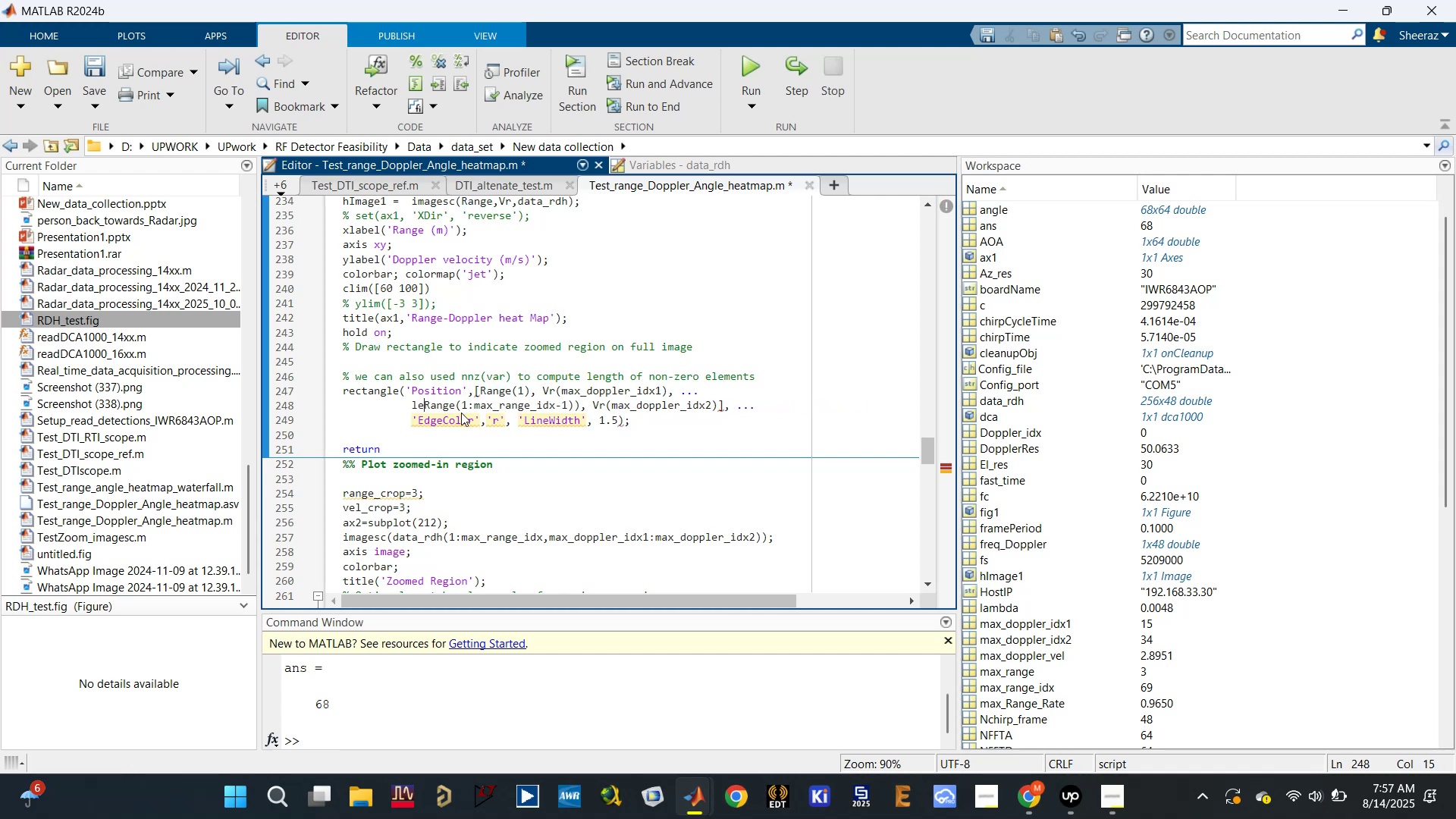 
key(Backspace)
 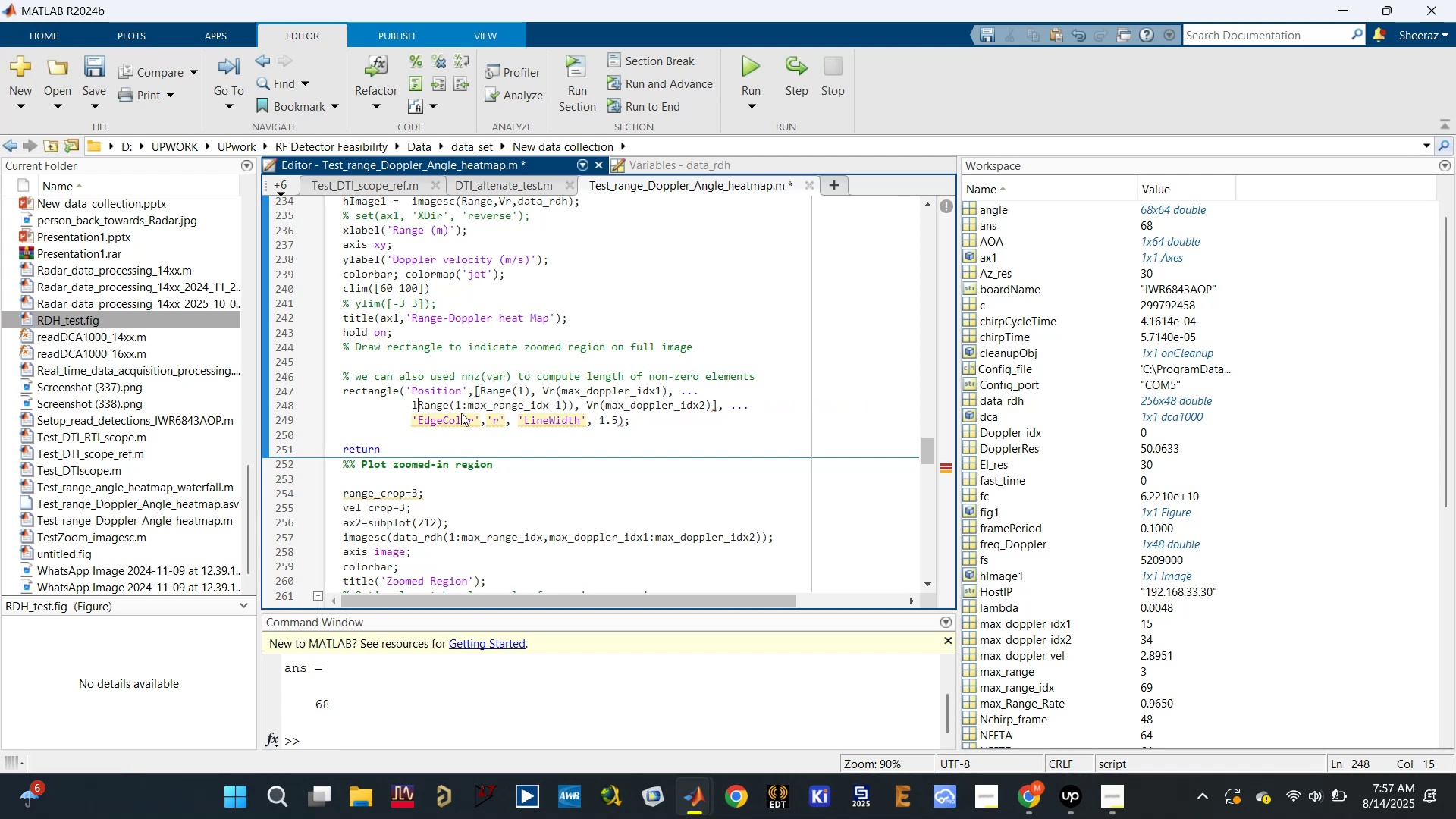 
key(Backspace)
 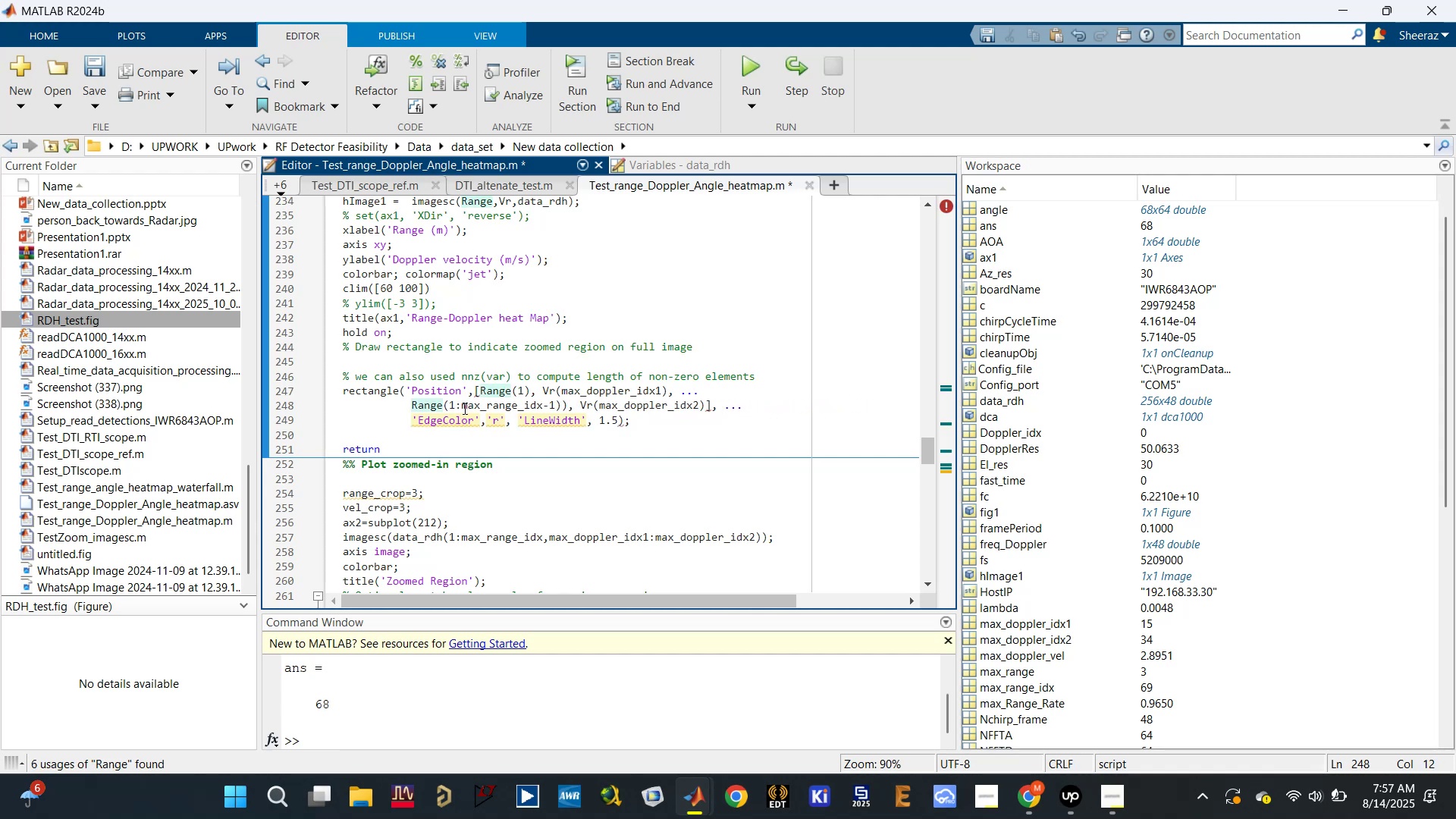 
left_click([460, 403])
 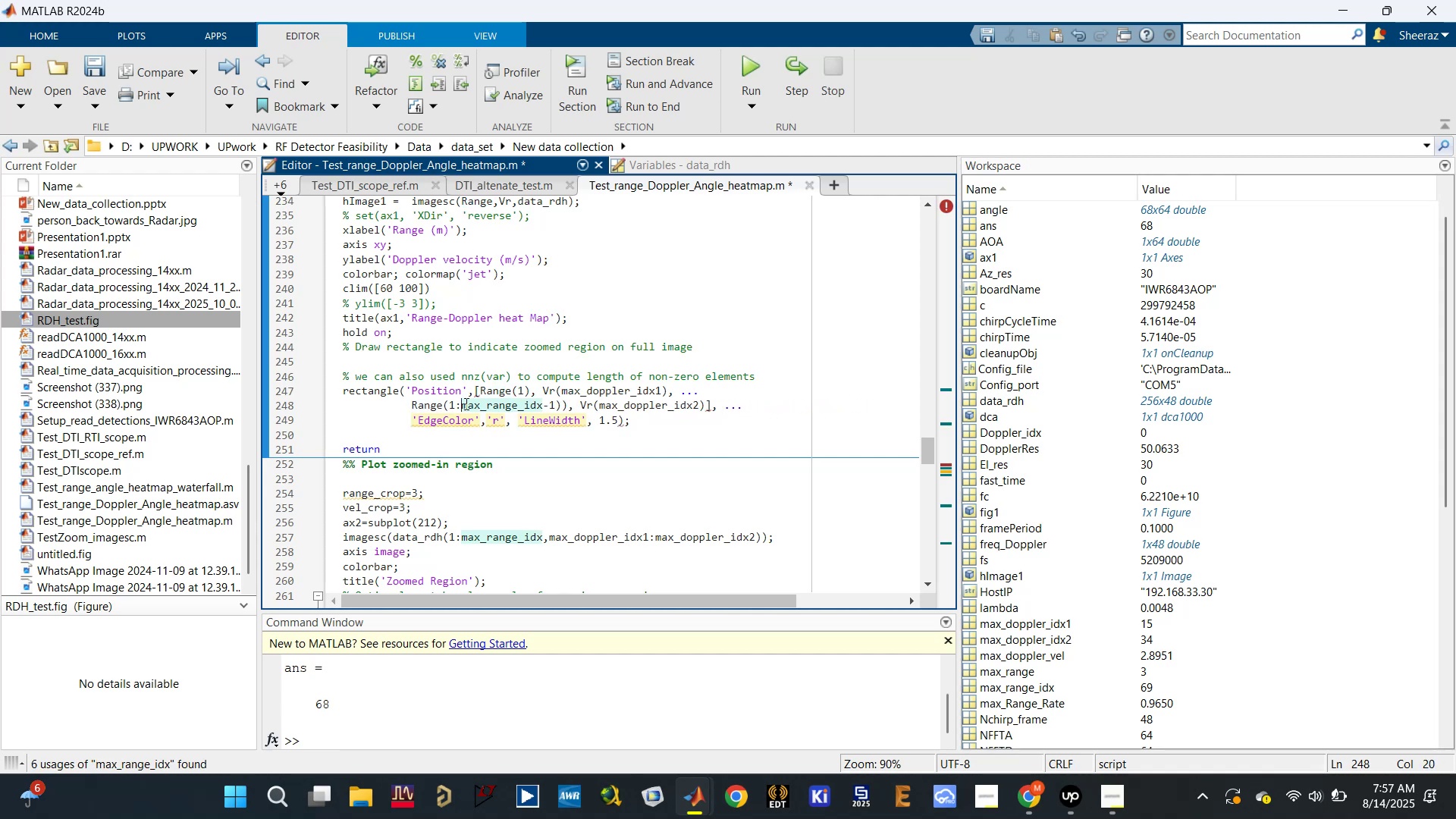 
key(Backspace)
 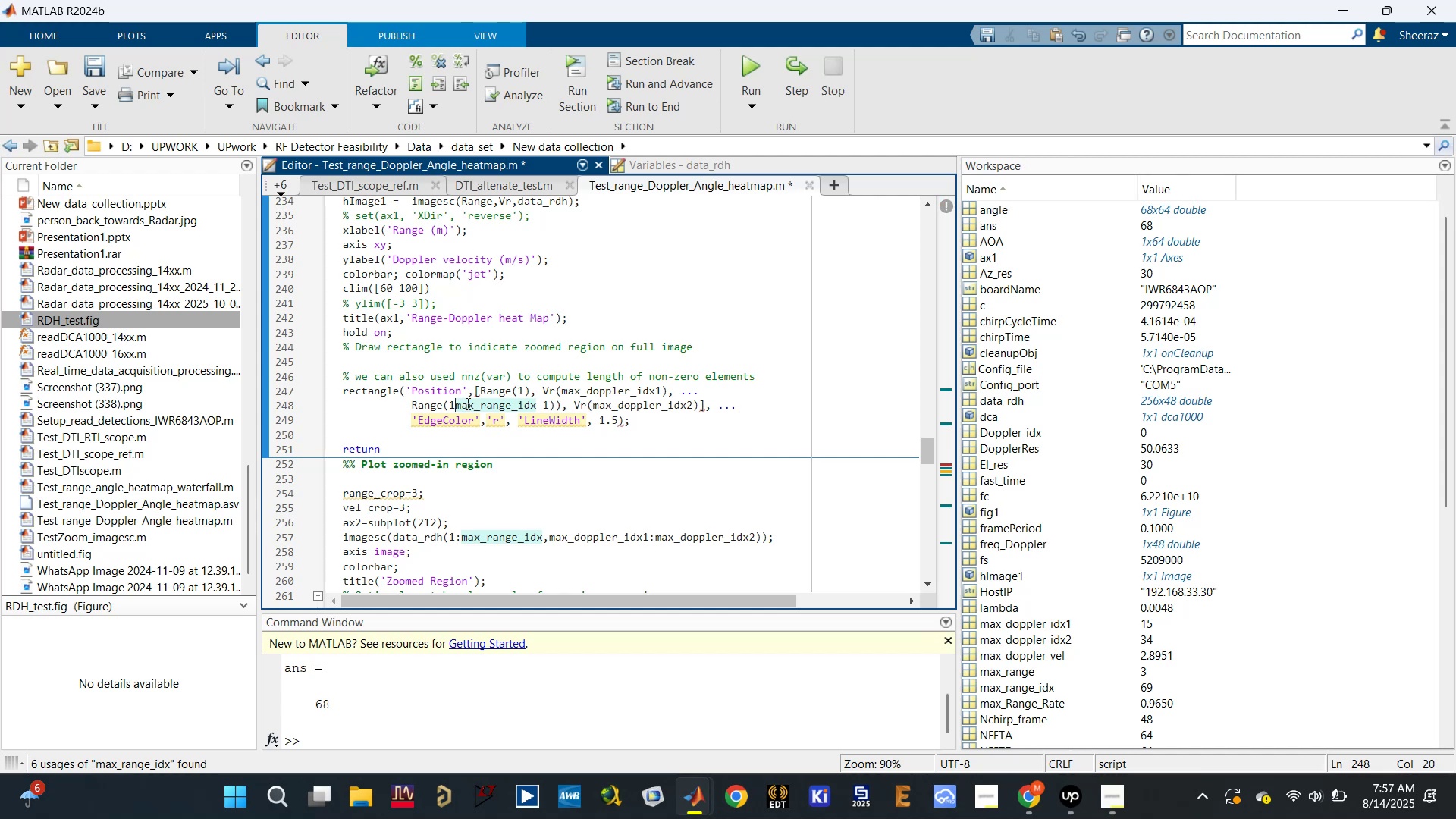 
key(Backspace)
 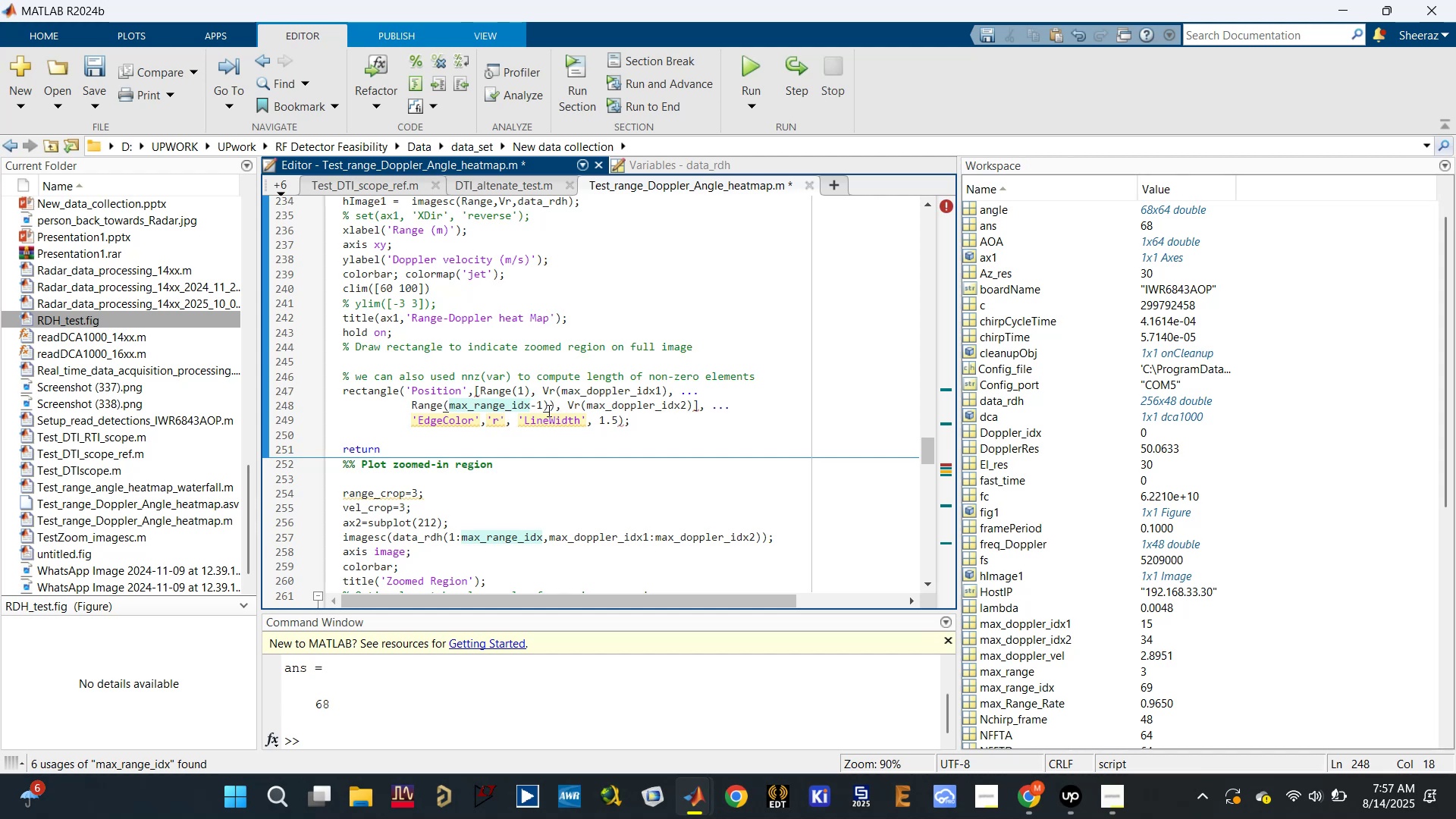 
left_click([548, 408])
 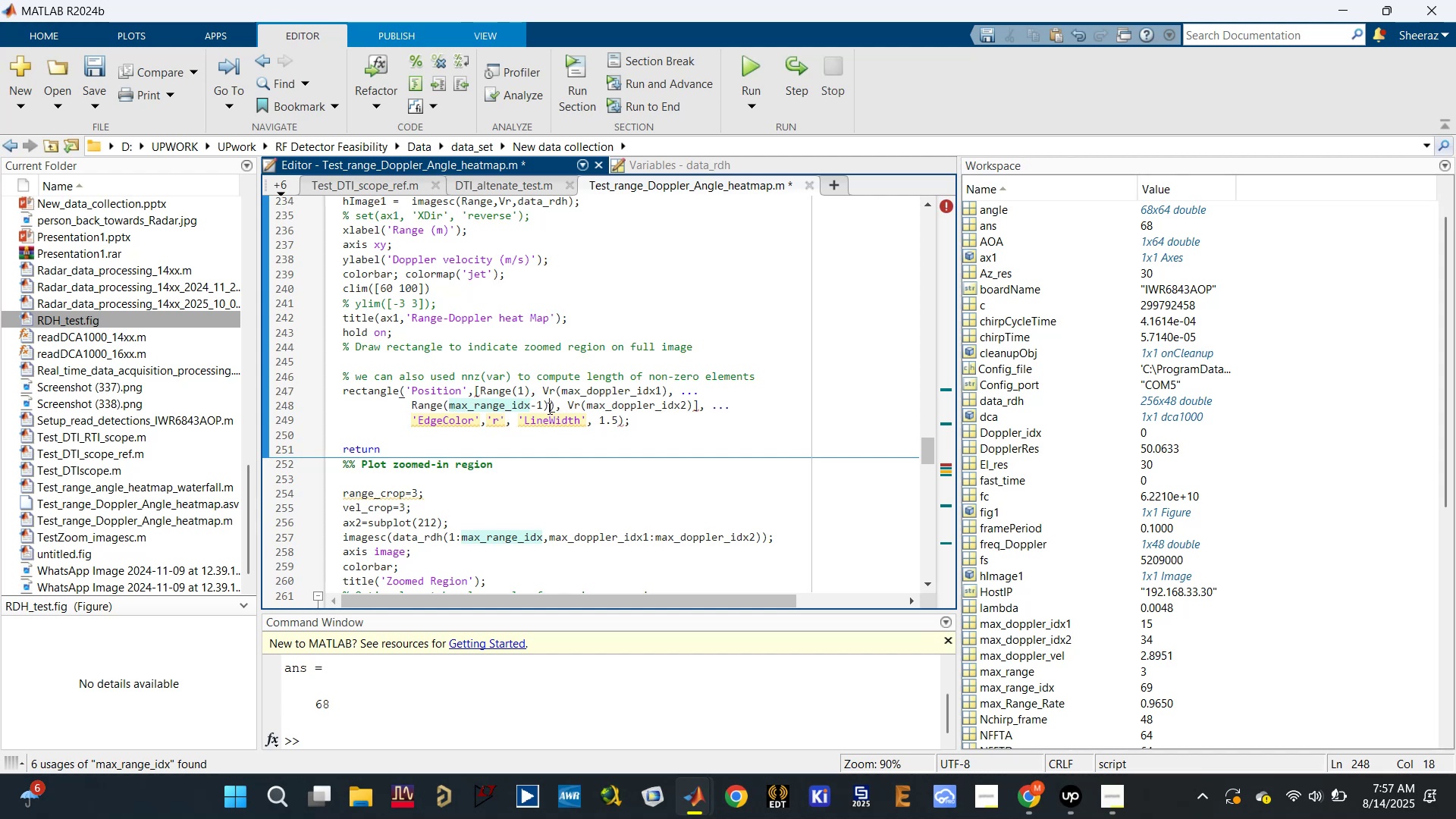 
key(Backspace)
 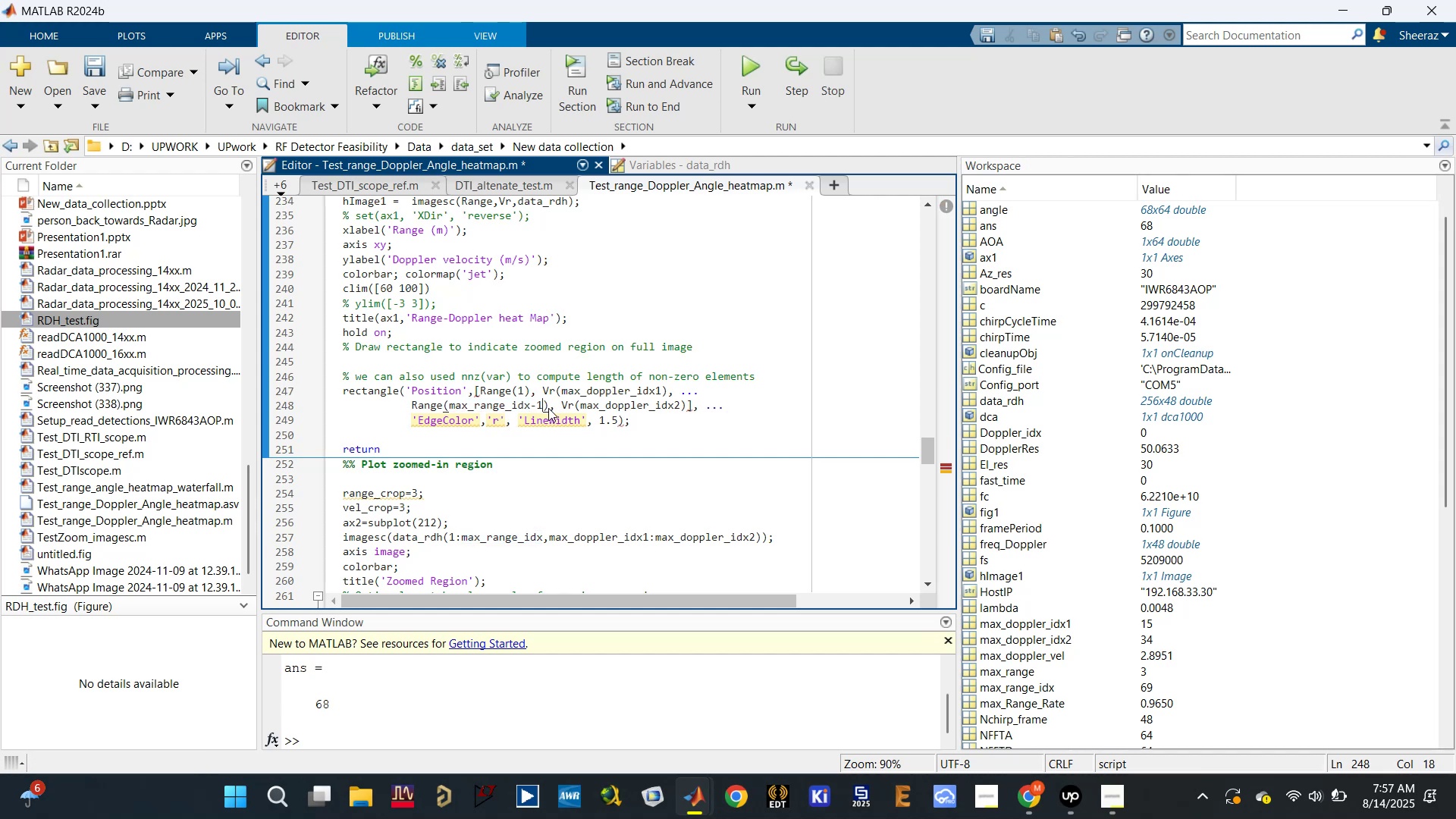 
key(Backspace)
 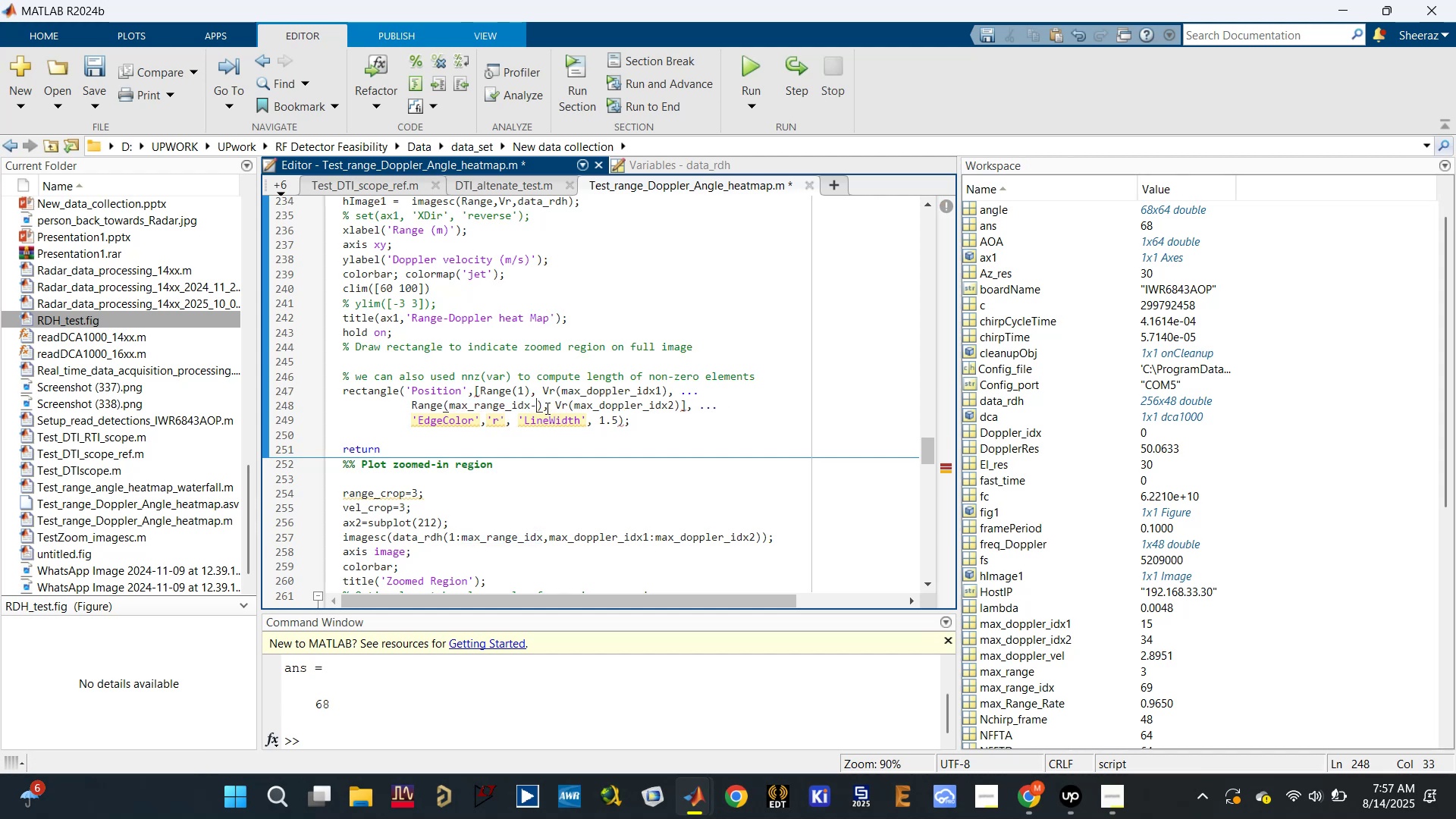 
key(Backspace)
 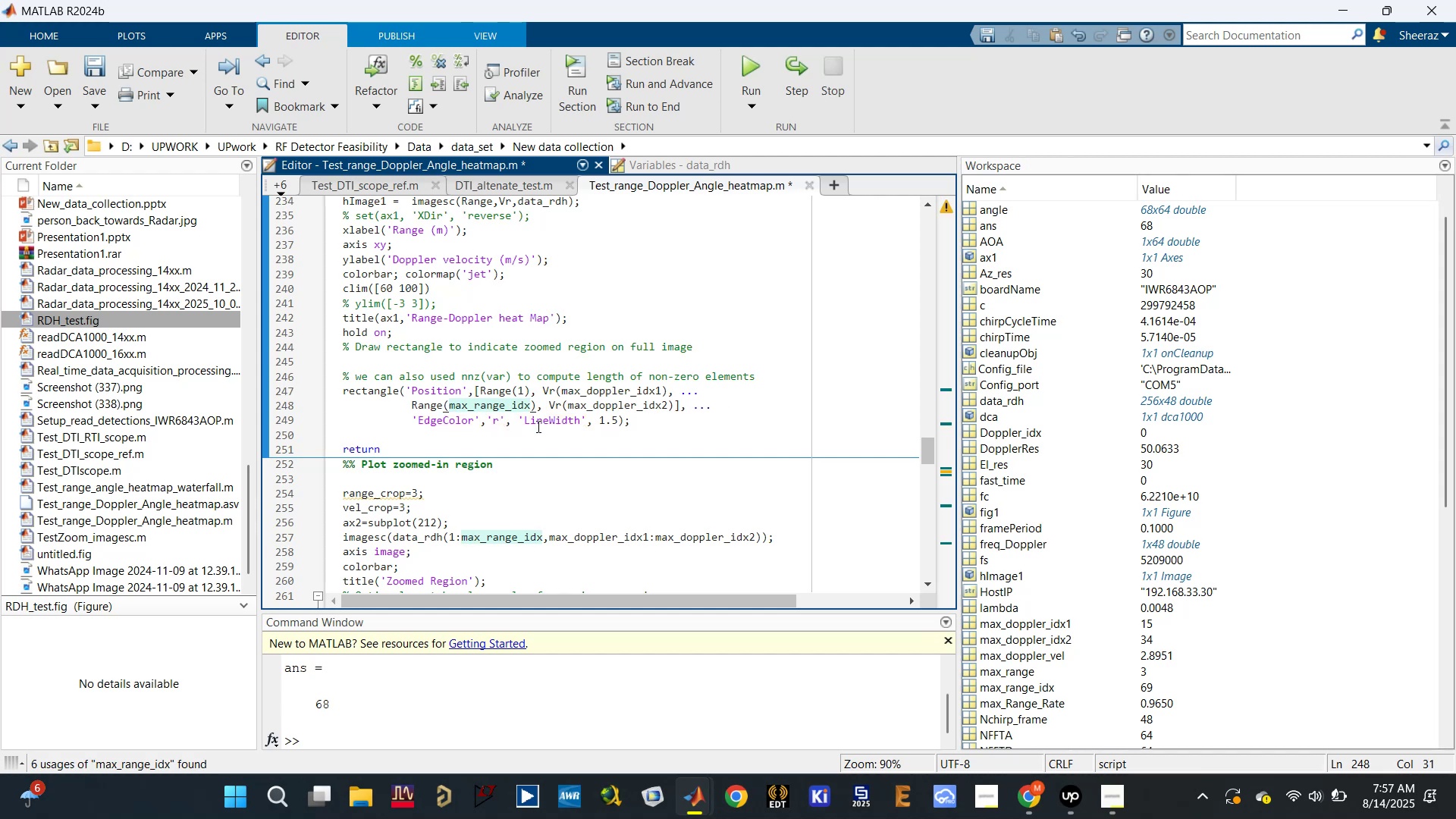 
left_click([536, 438])
 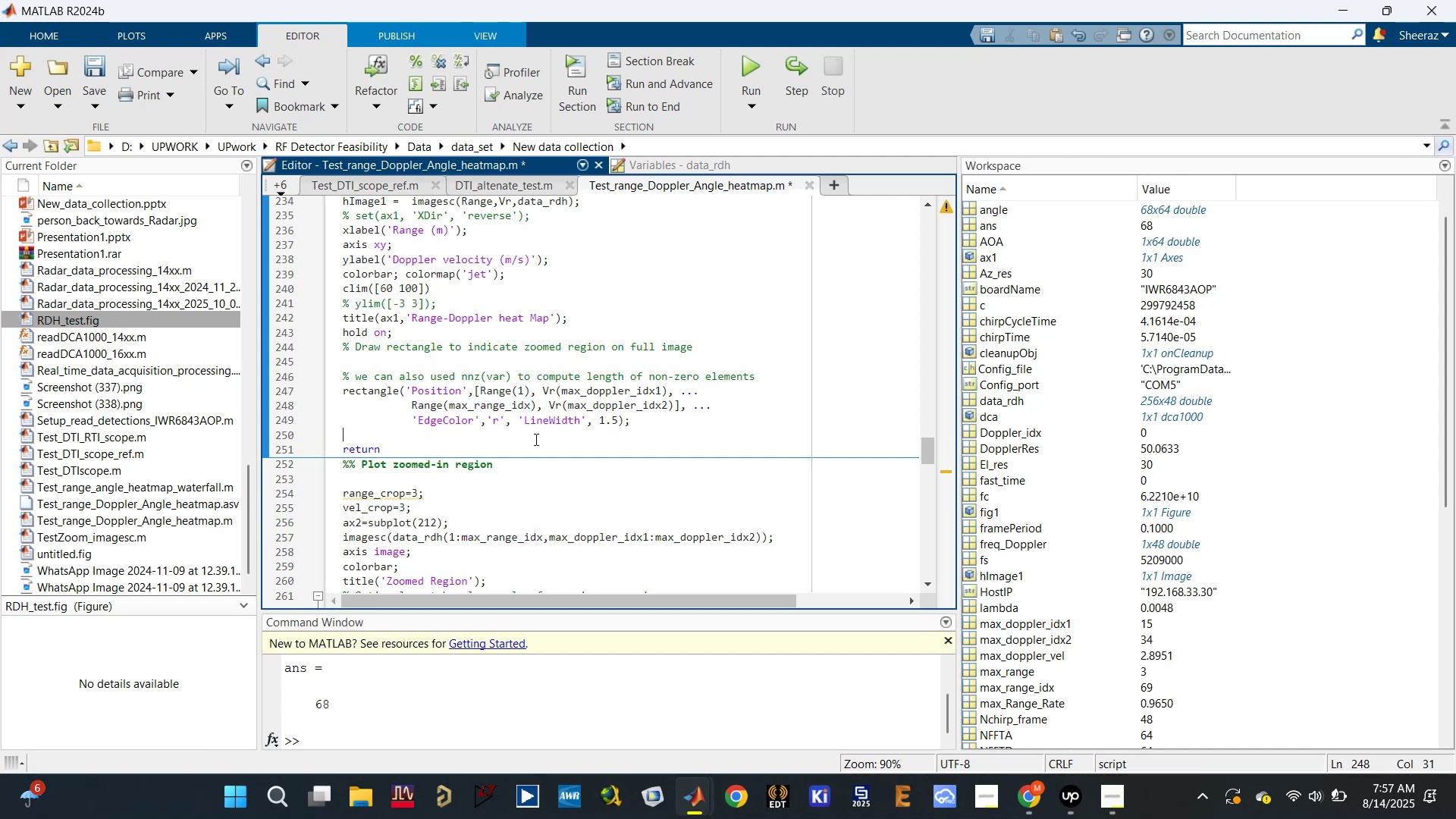 
key(Control+S)
 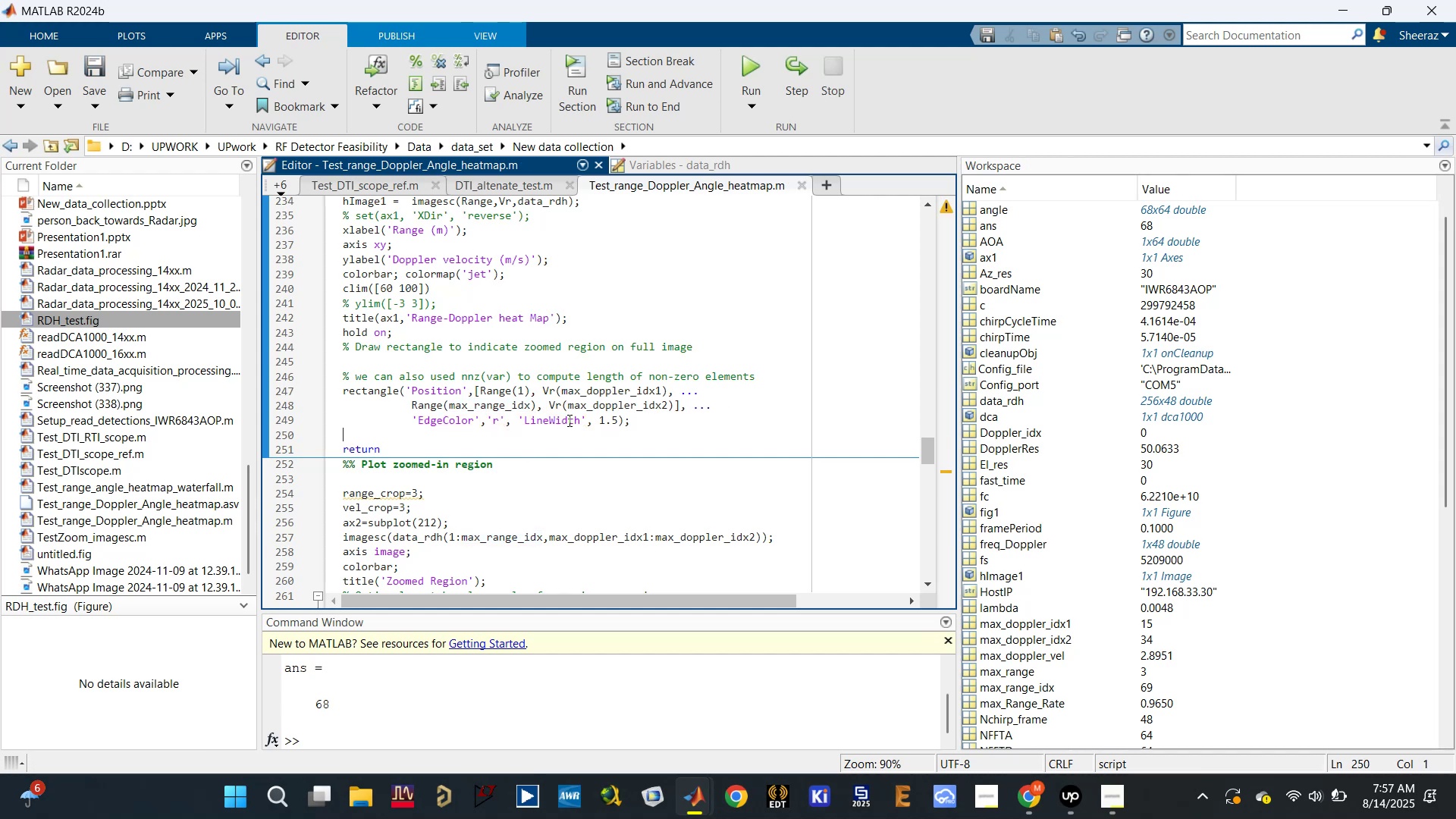 
left_click_drag(start_coordinate=[645, 441], to_coordinate=[317, 390])
 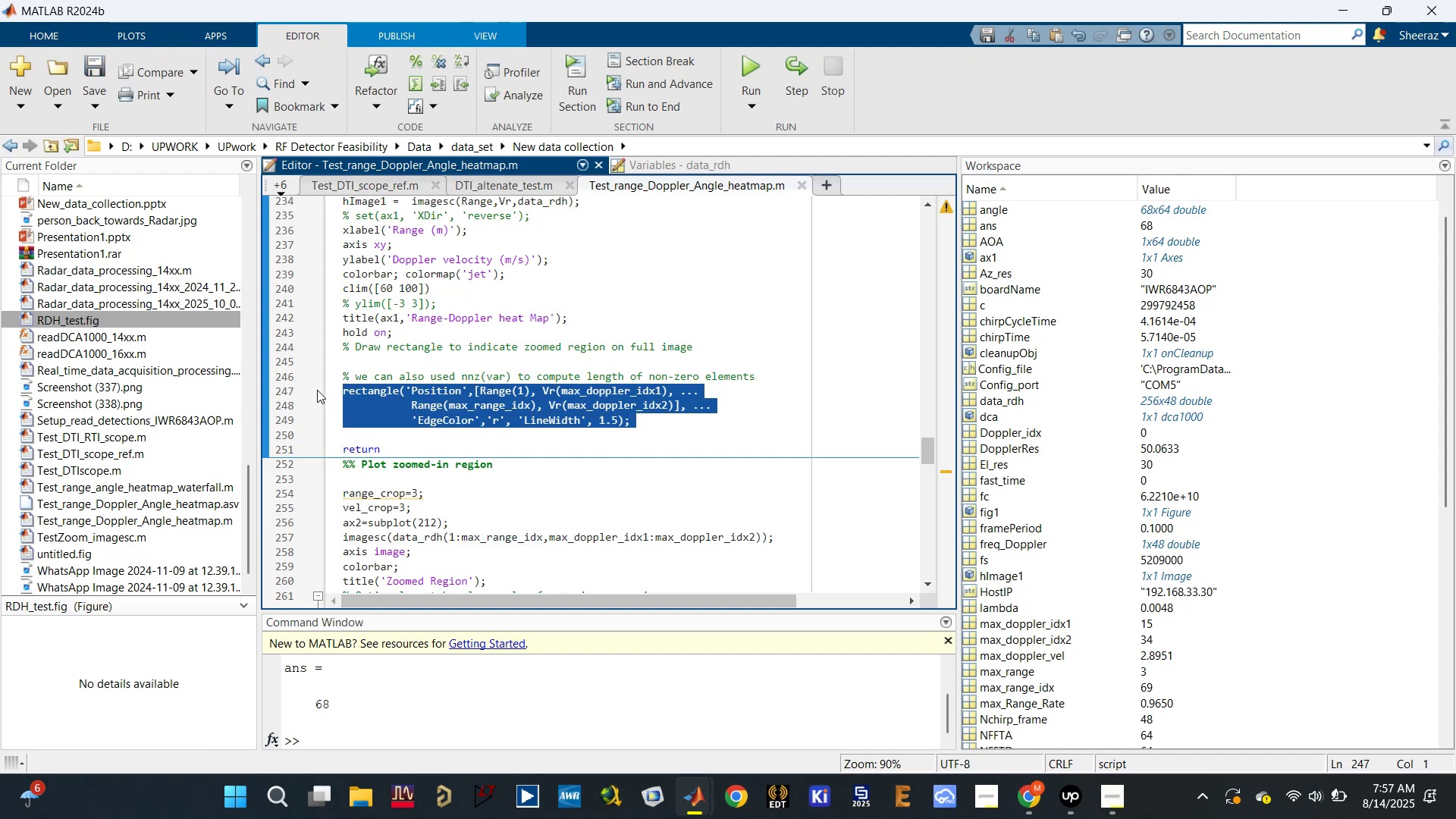 
key(F9)
 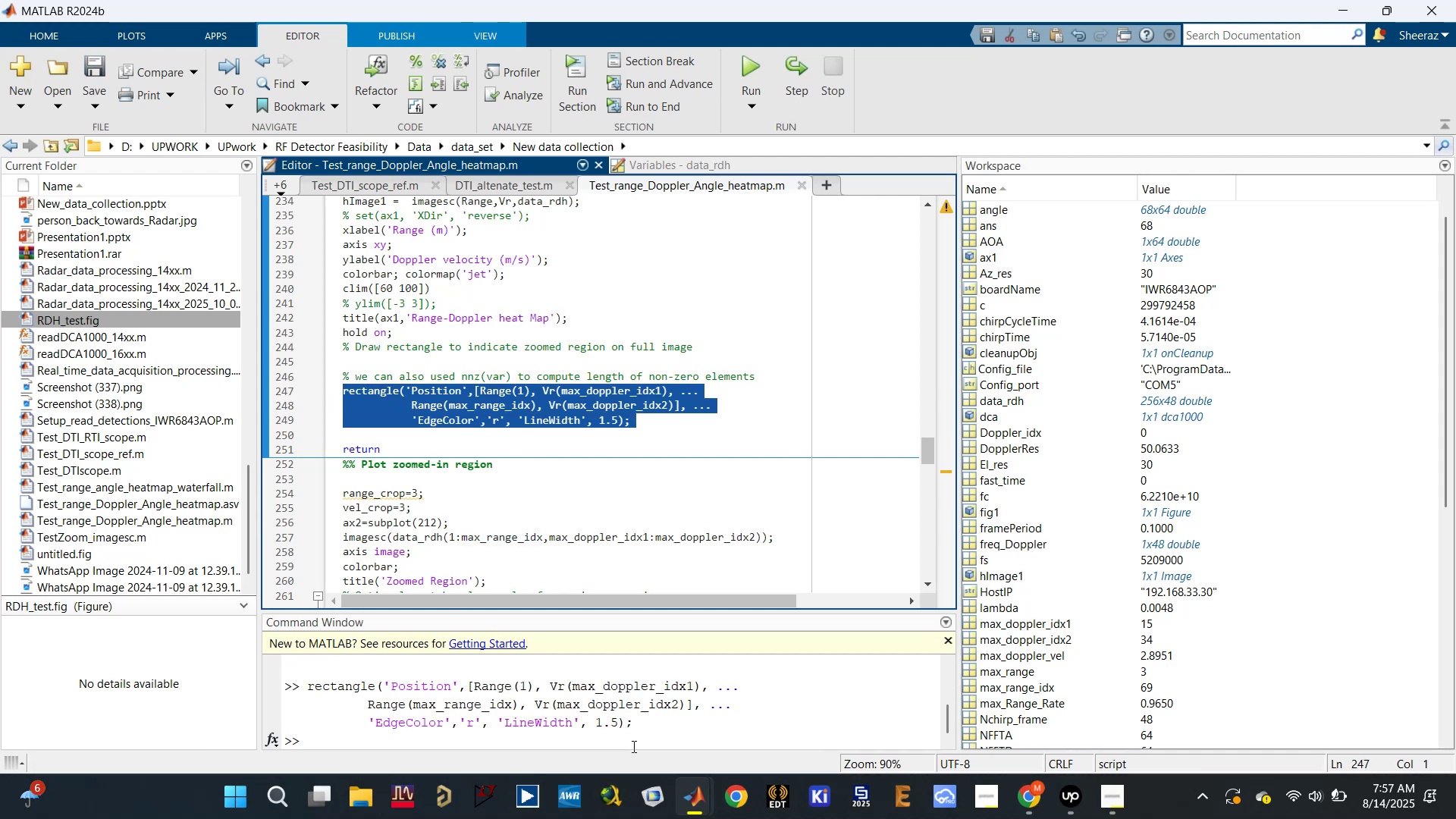 
left_click([695, 789])
 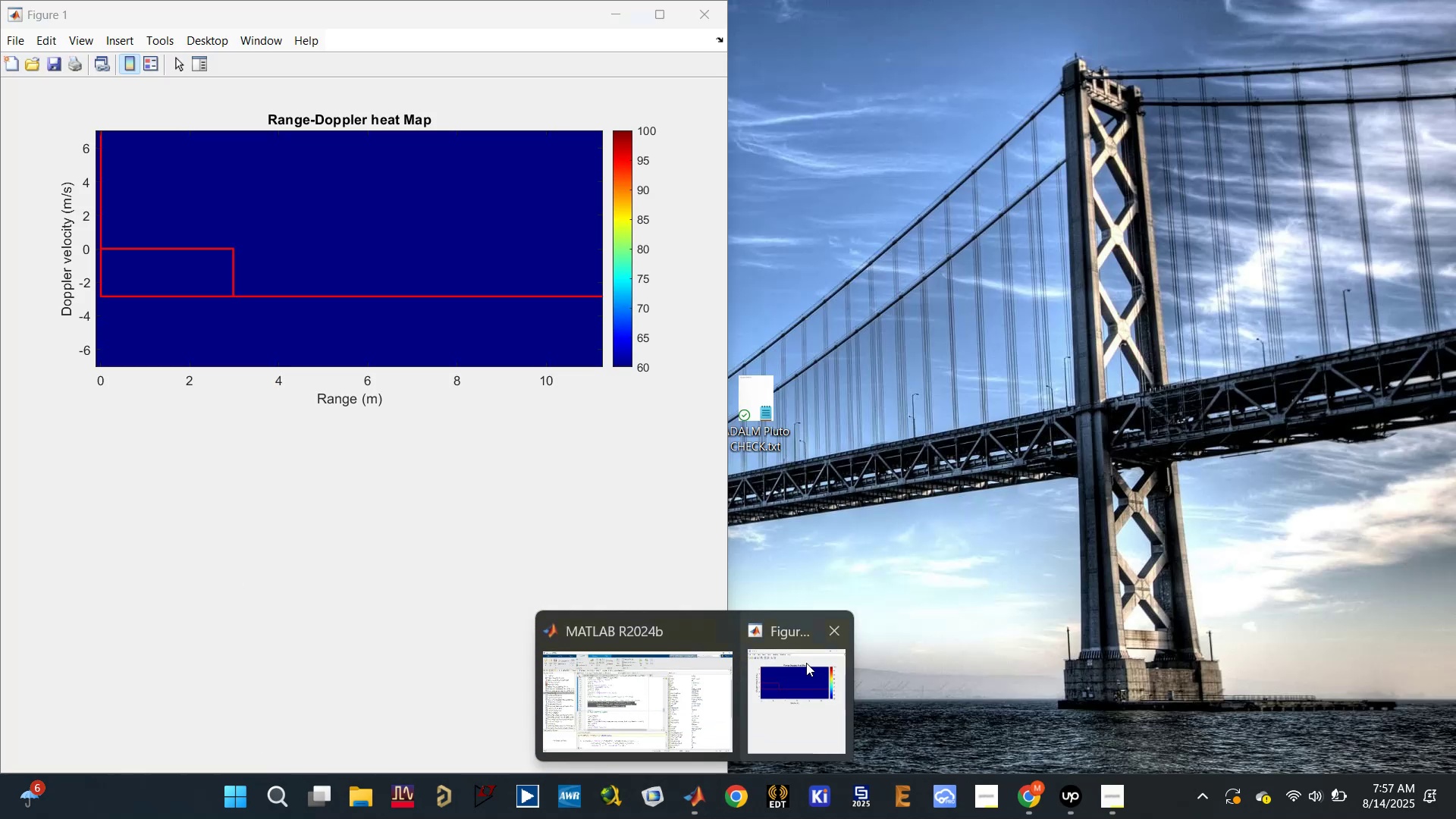 
left_click([806, 663])
 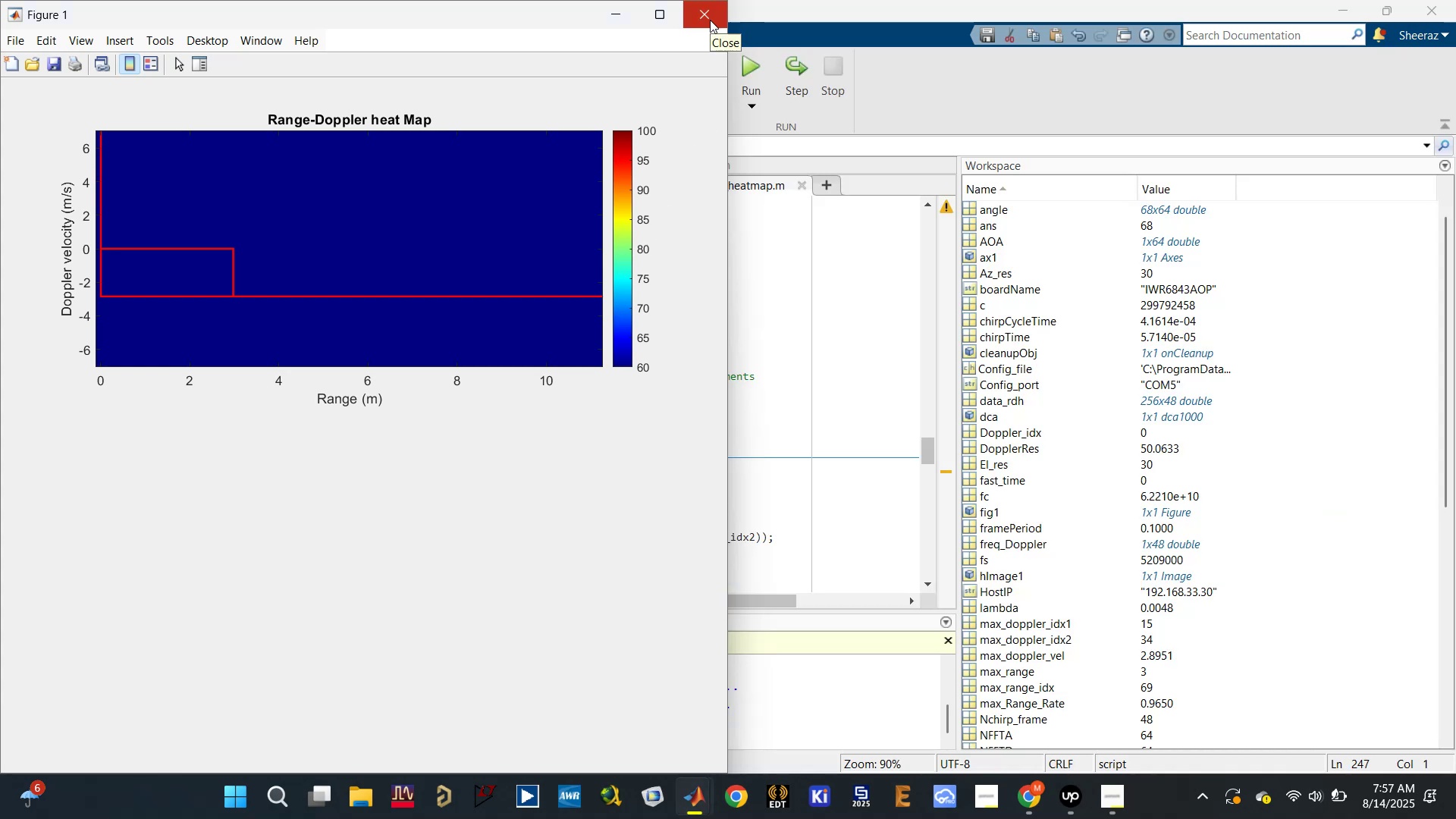 
wait(8.64)
 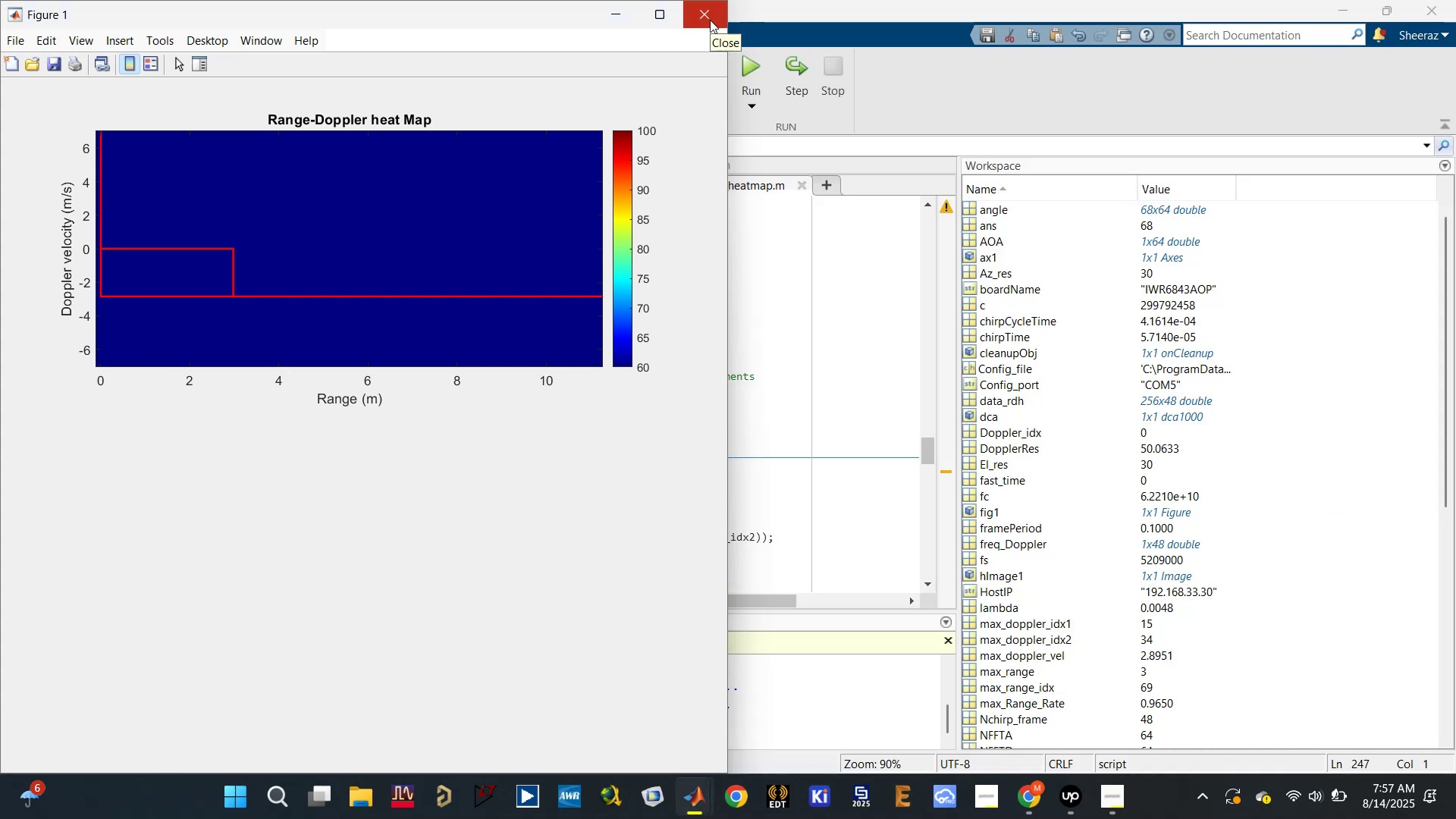 
left_click([642, 402])
 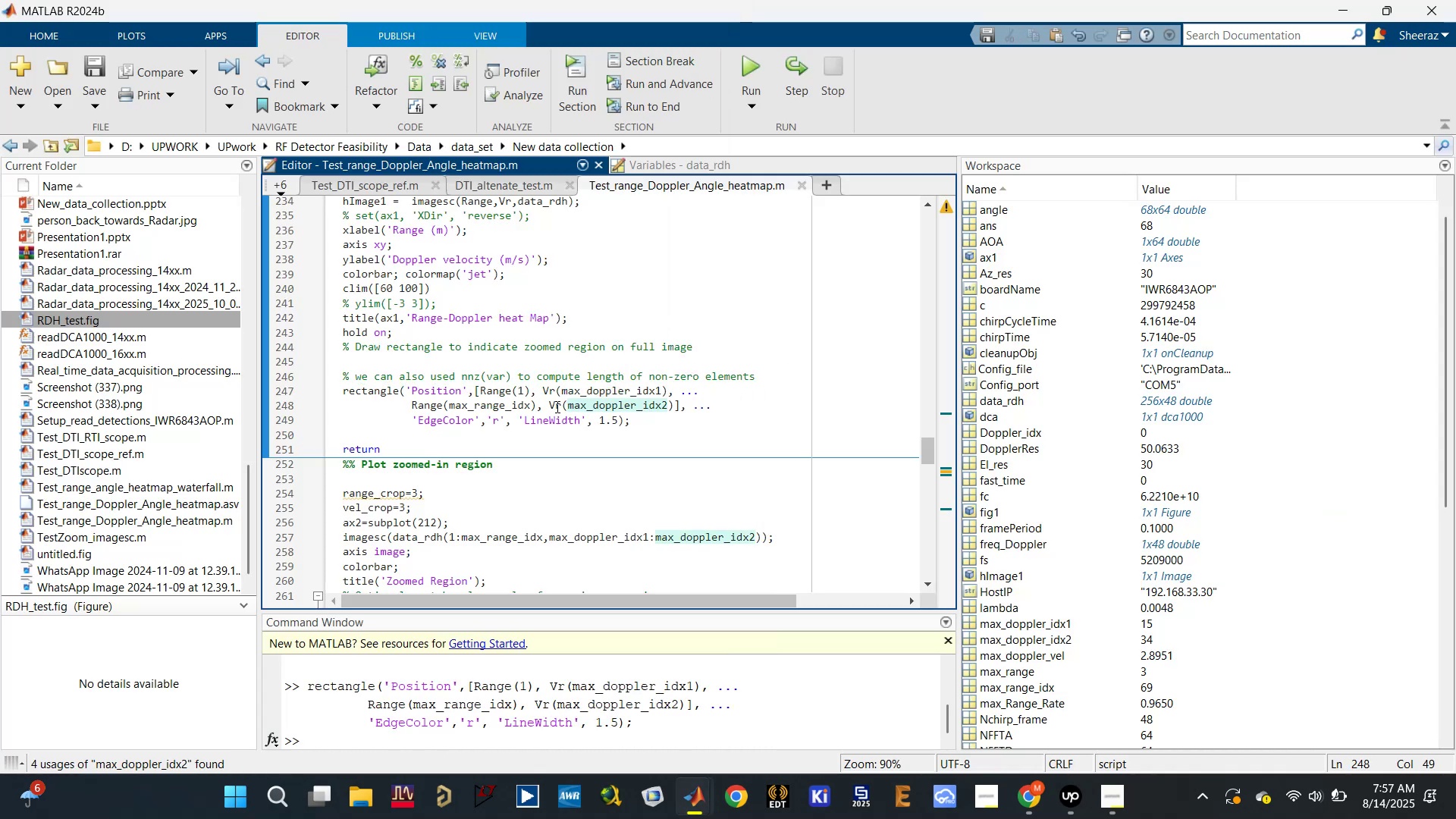 
left_click_drag(start_coordinate=[547, 404], to_coordinate=[671, 398])
 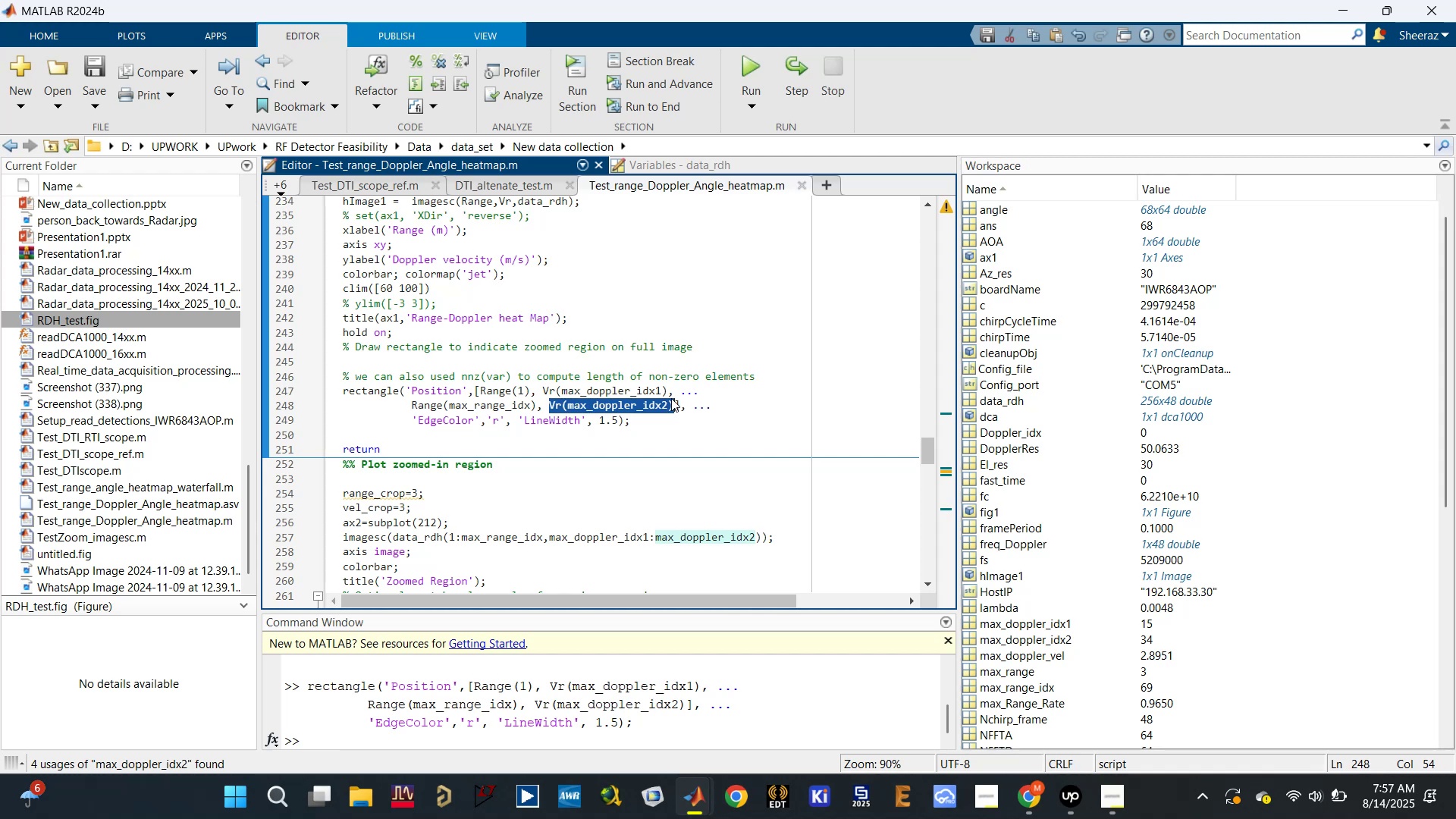 
key(Control+C)
 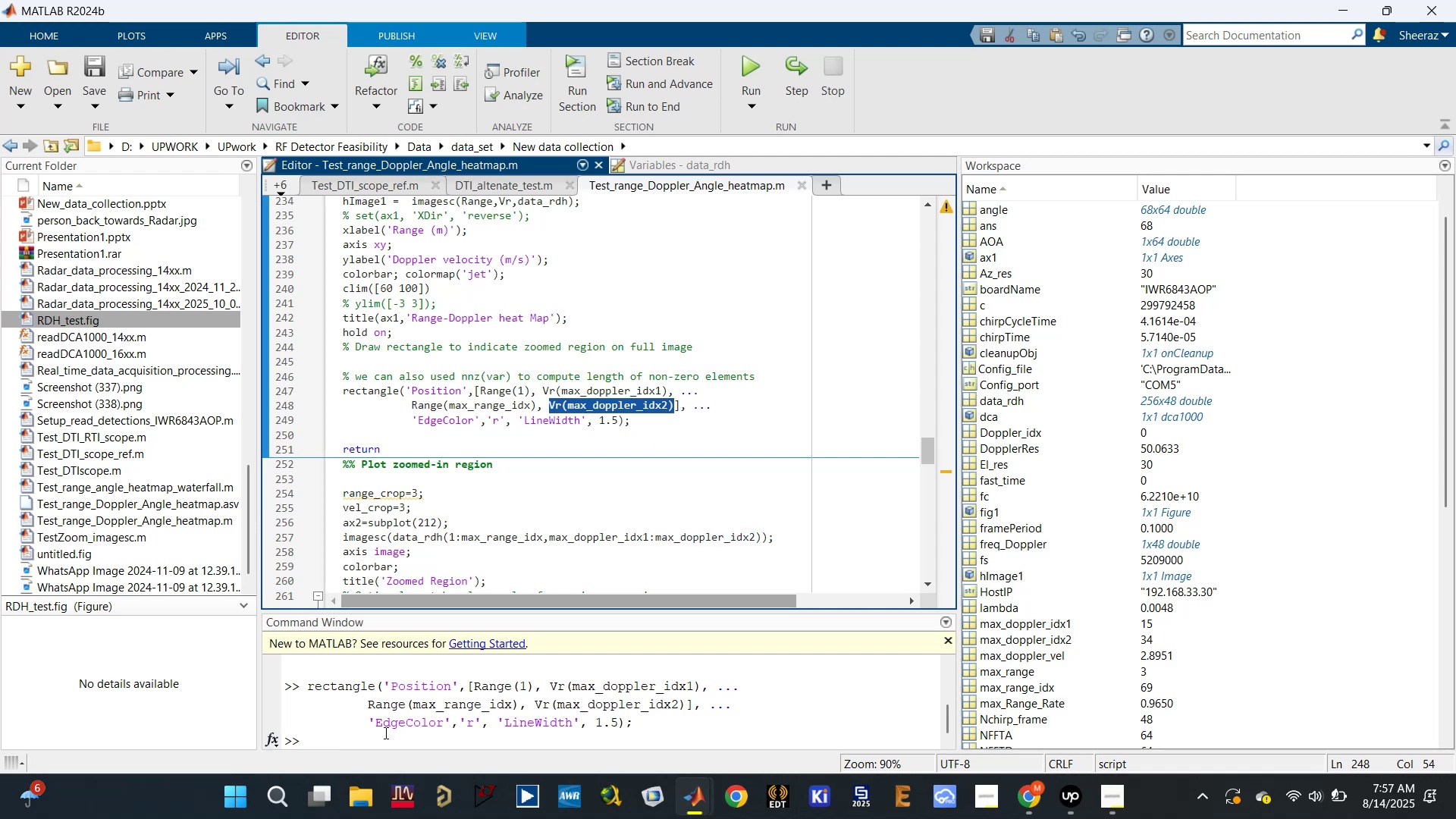 
left_click([378, 740])
 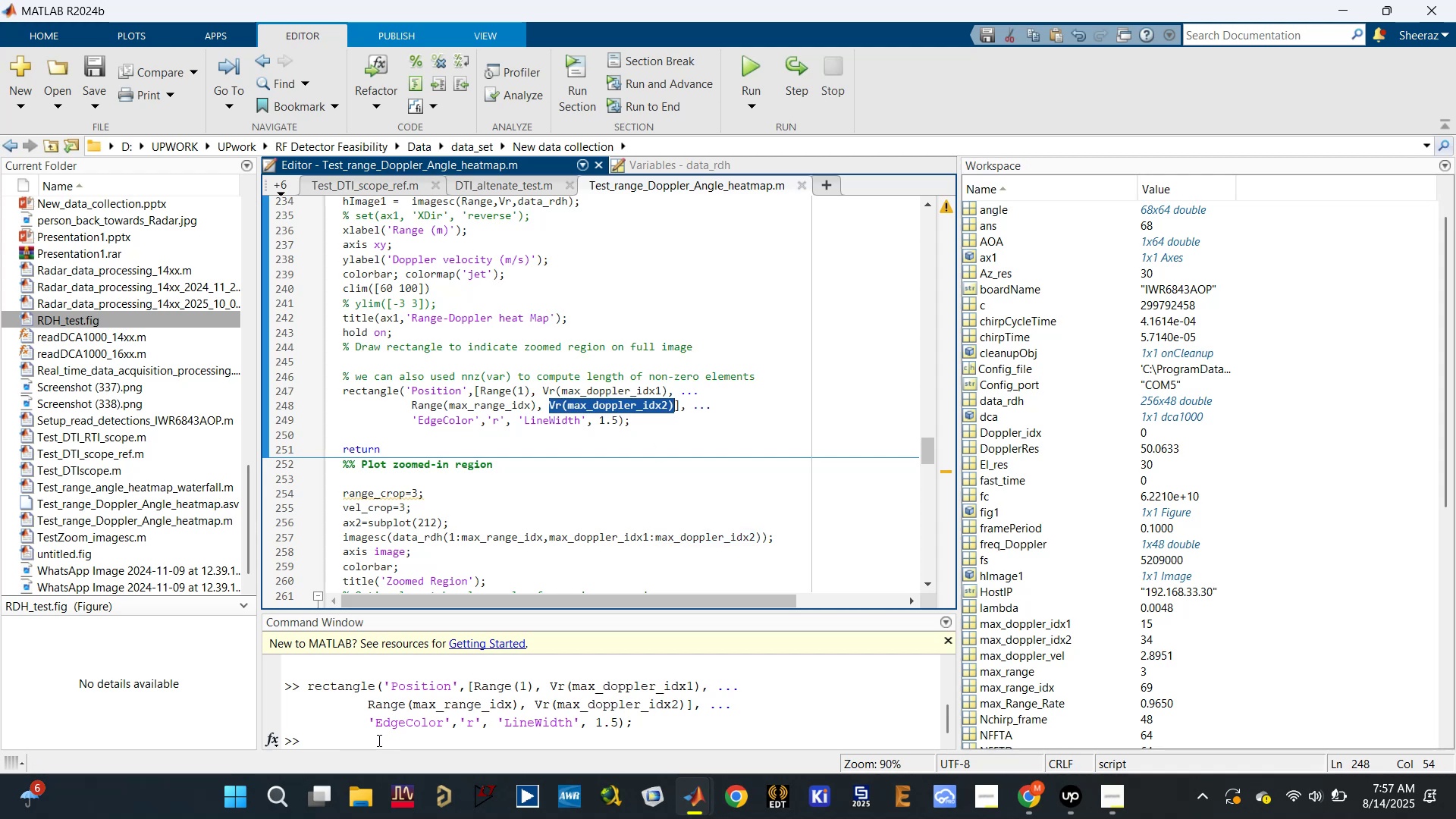 
key(Control+V)
 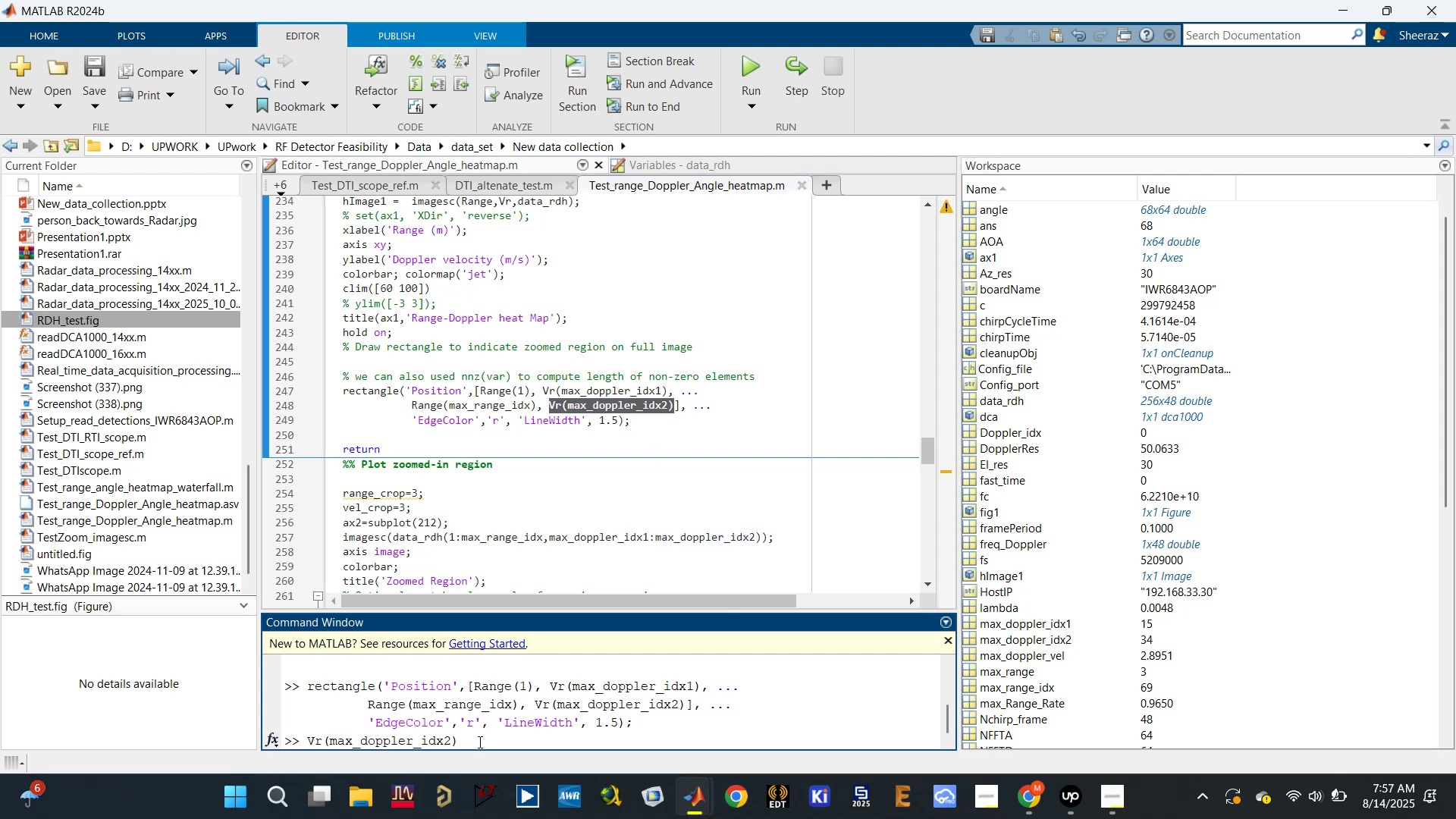 
key(Enter)
 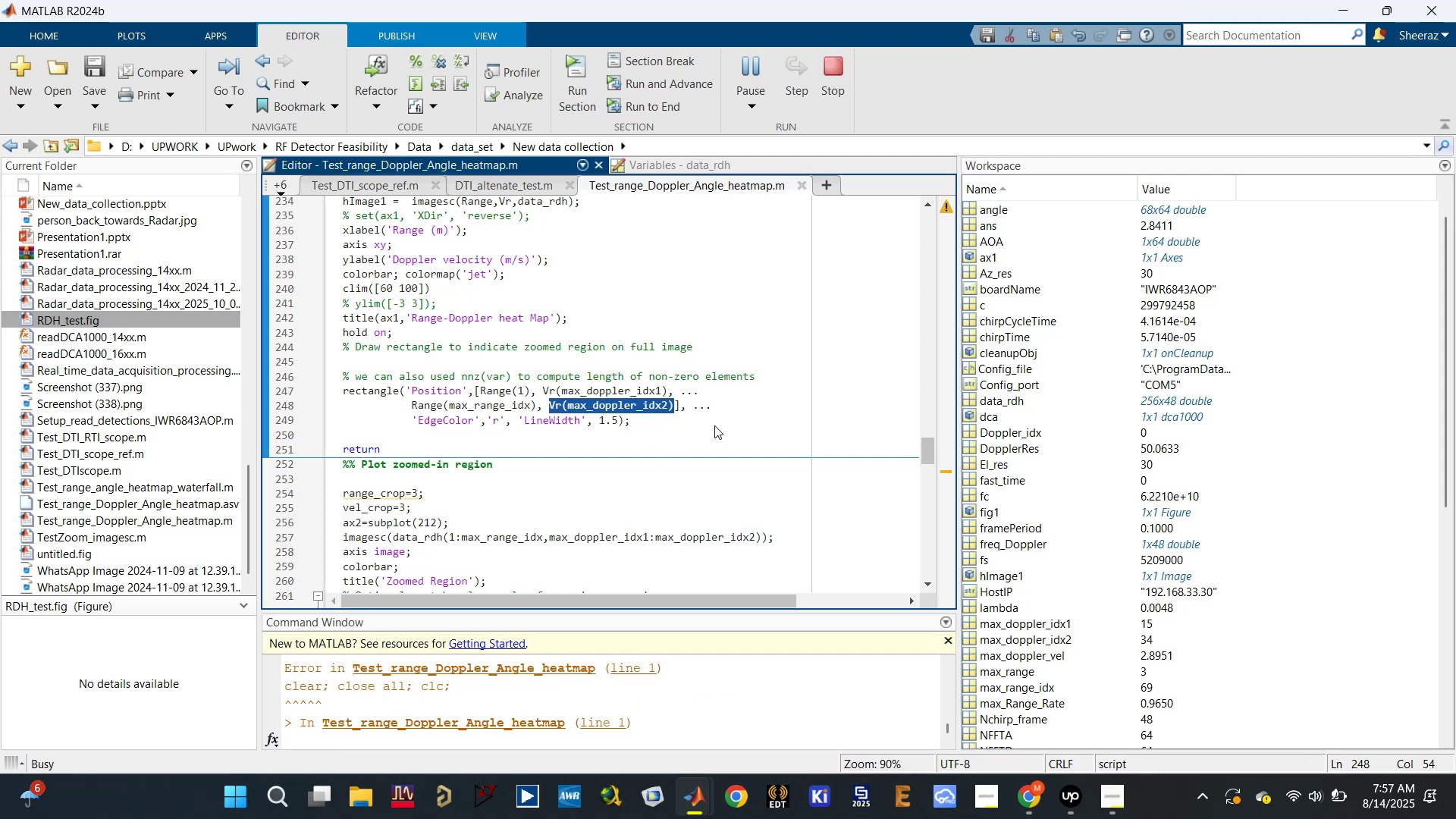 
left_click([734, 433])
 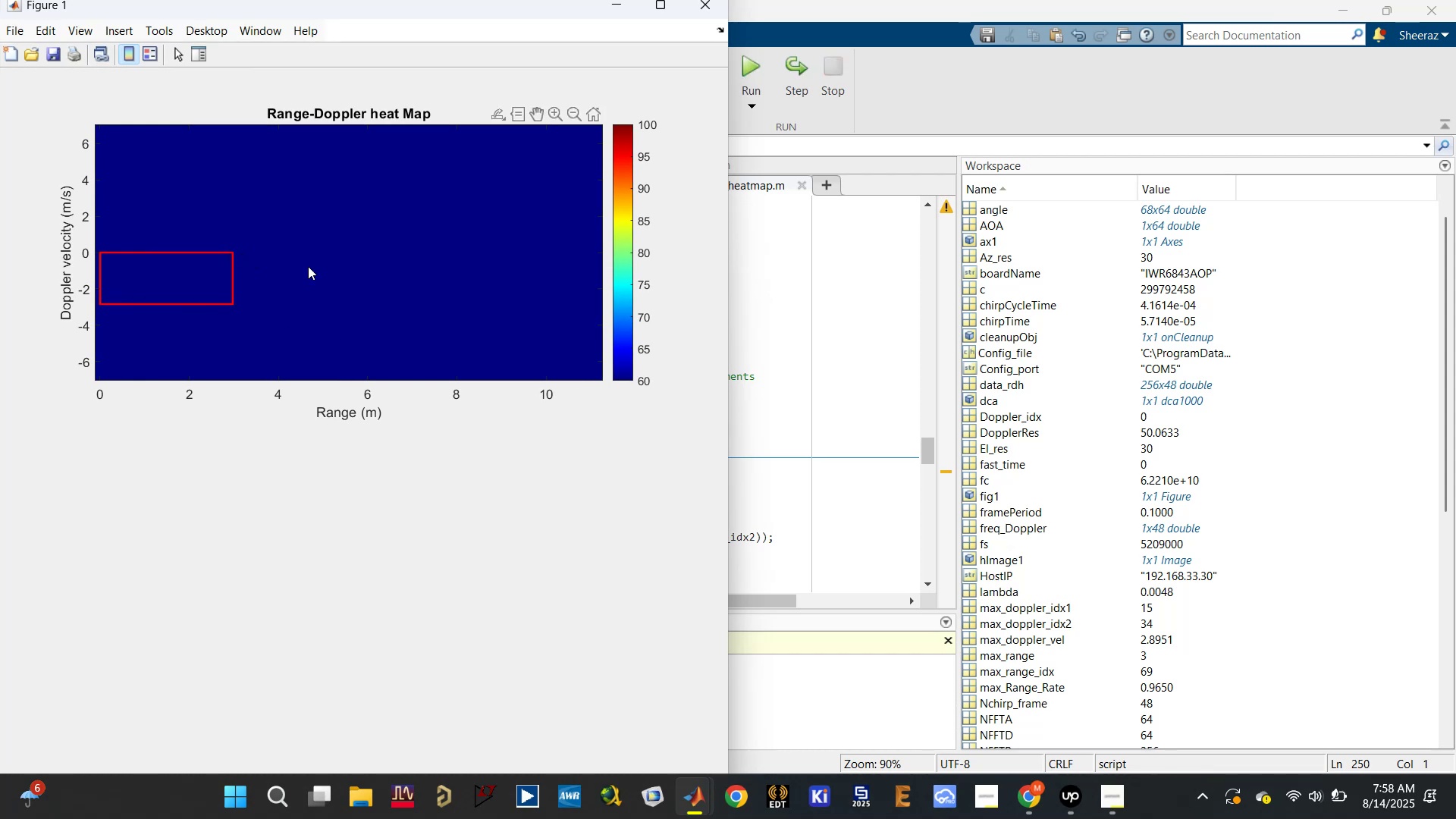 
wait(25.23)
 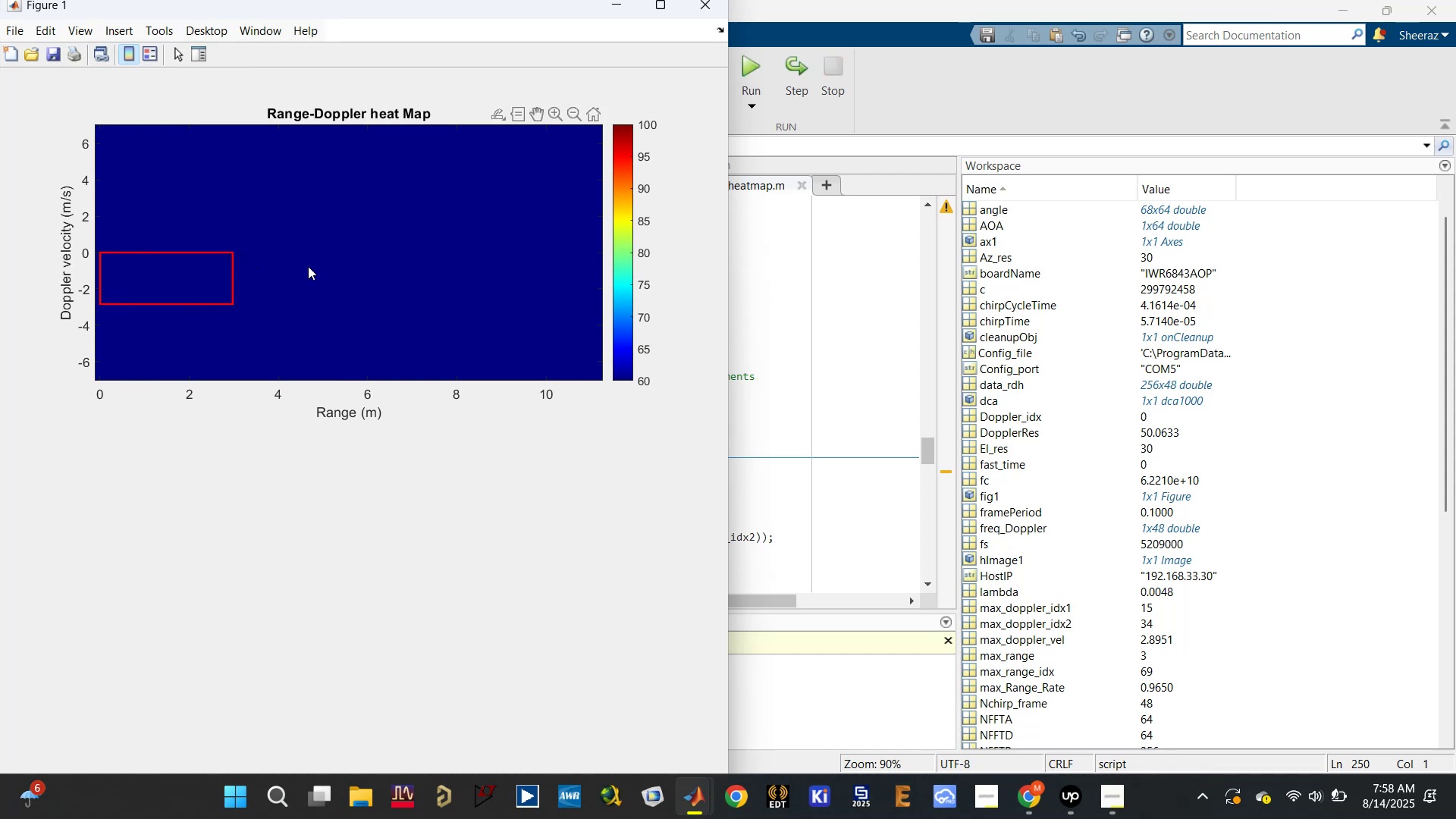 
left_click([767, 299])
 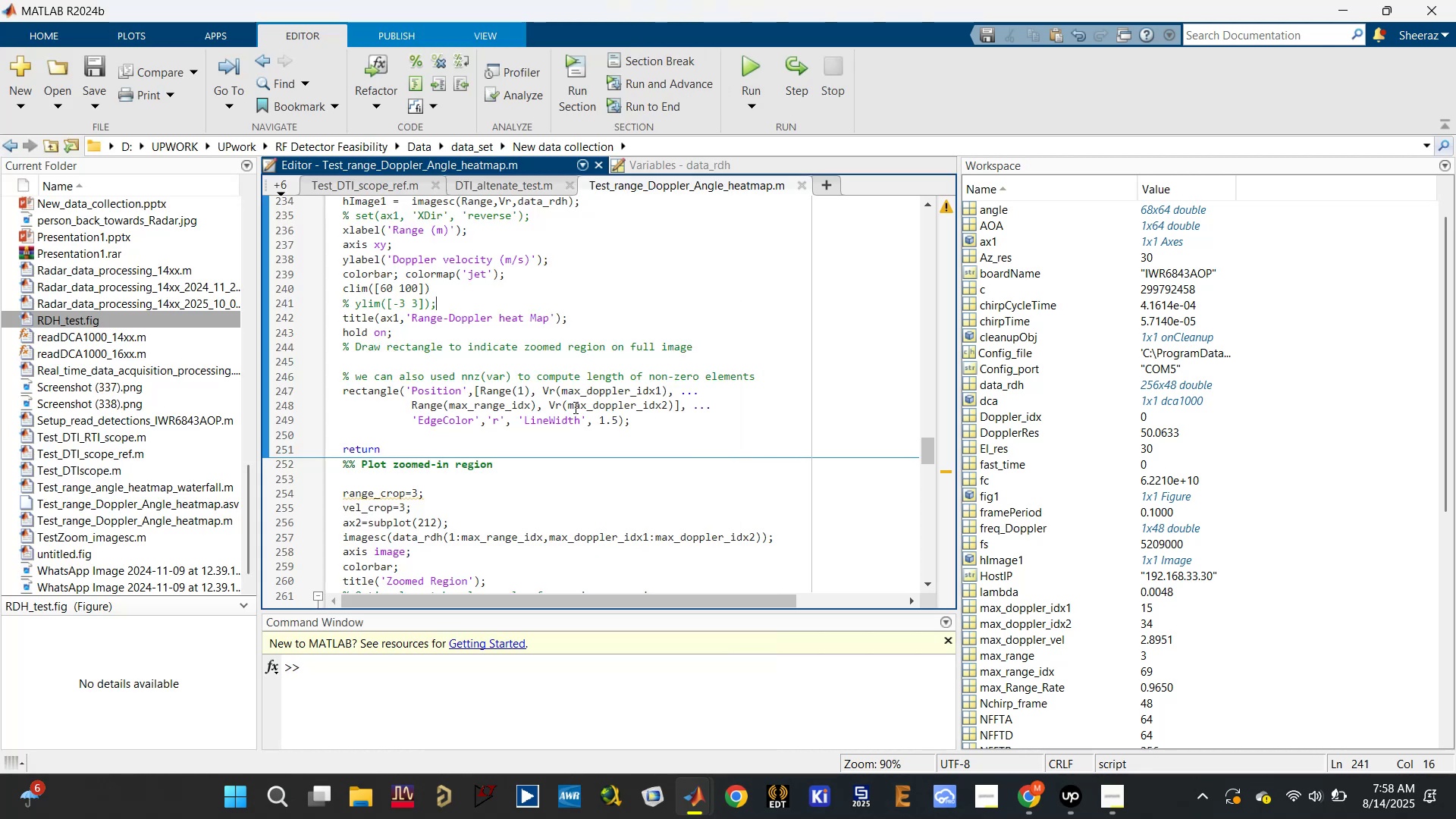 
left_click([572, 409])
 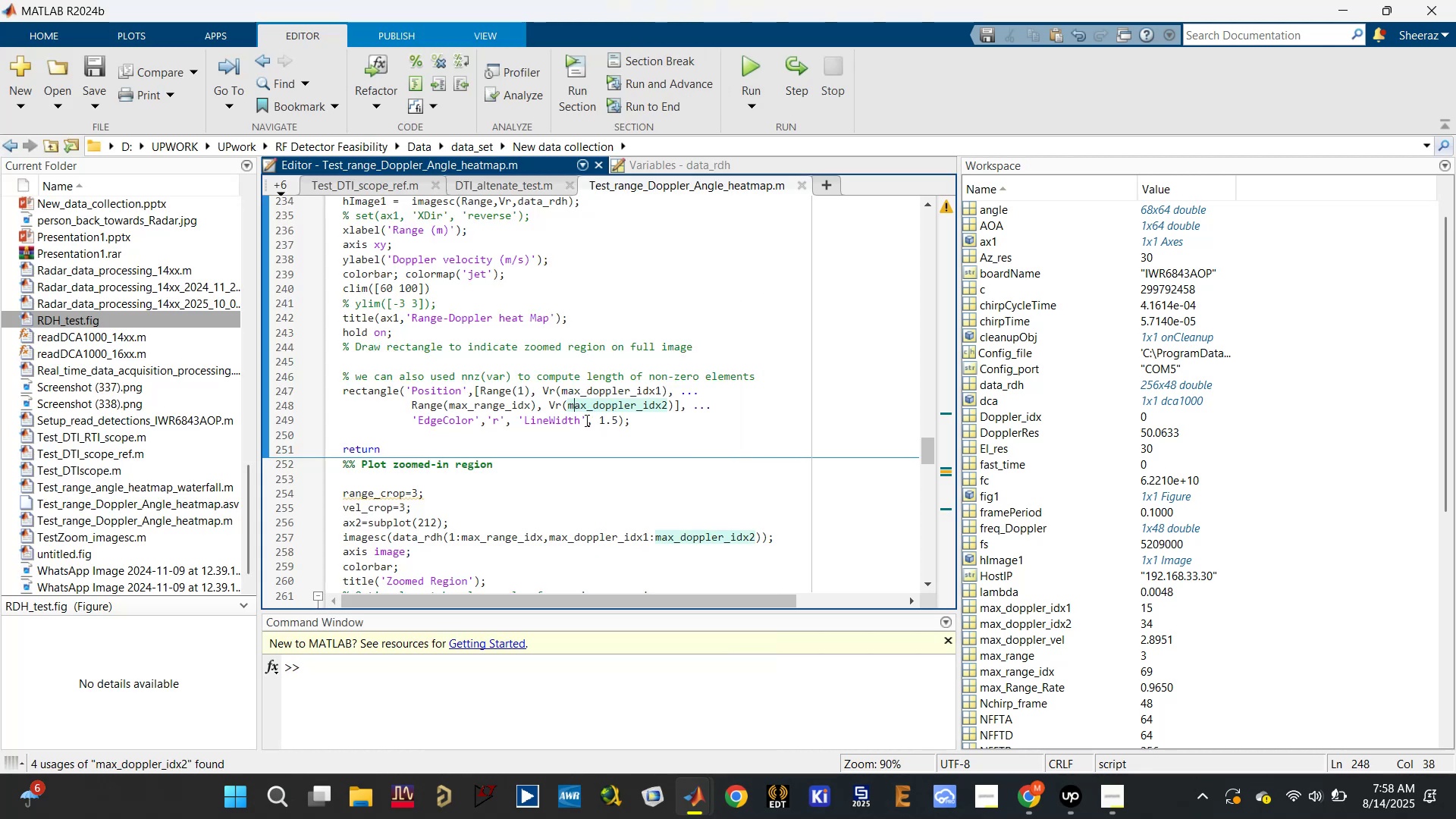 
left_click([563, 409])
 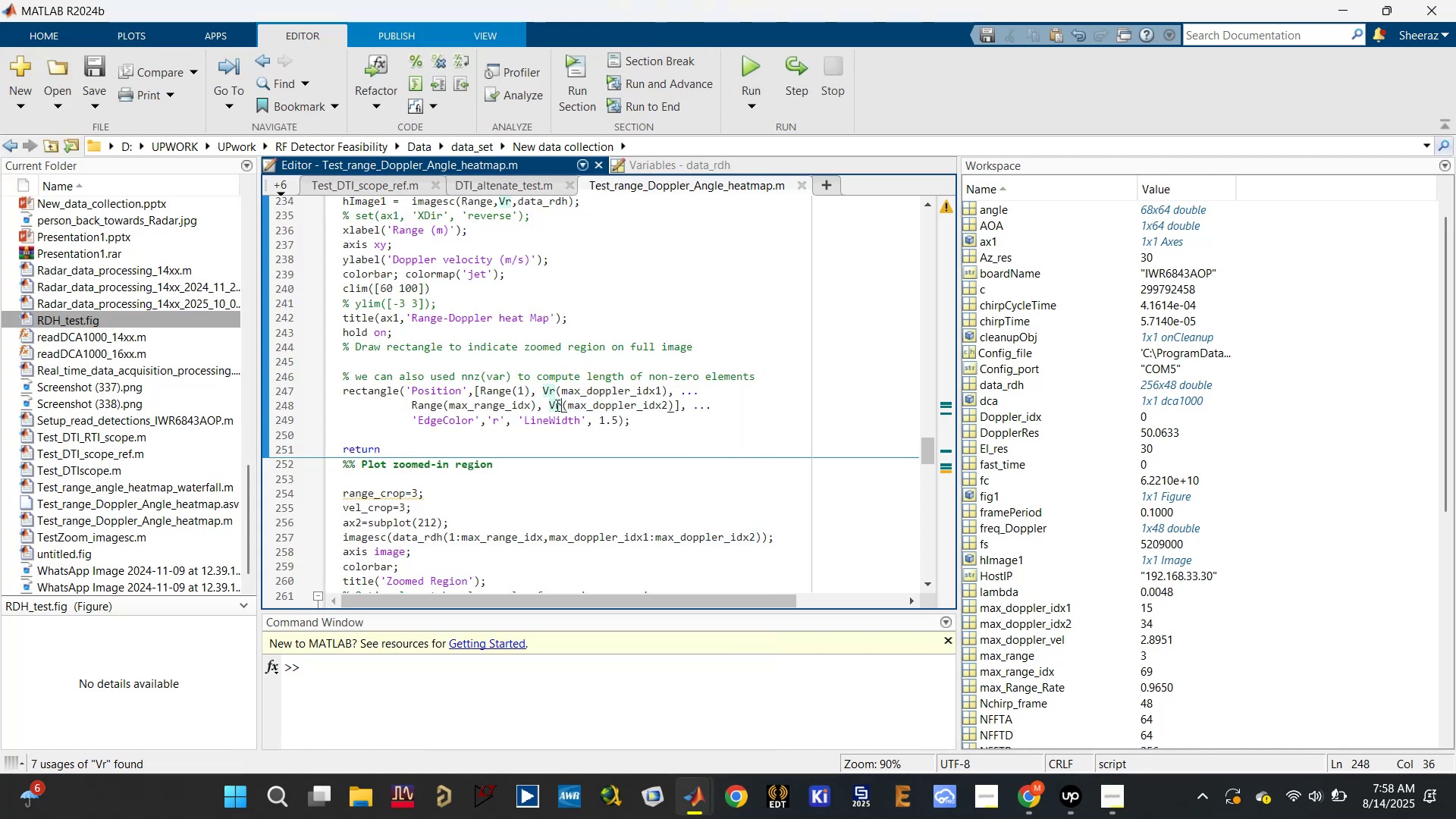 
left_click([554, 405])
 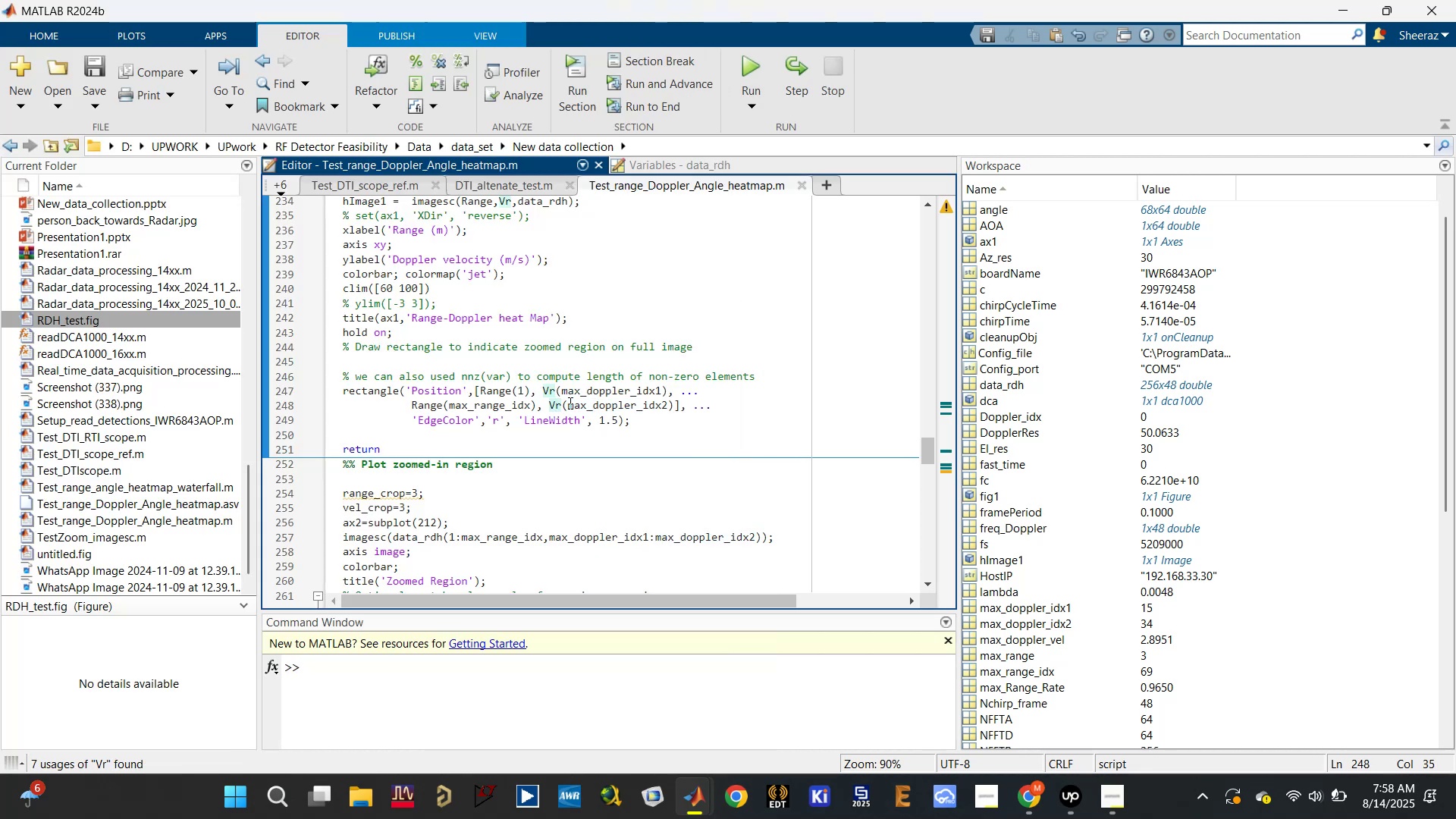 
left_click([569, 403])
 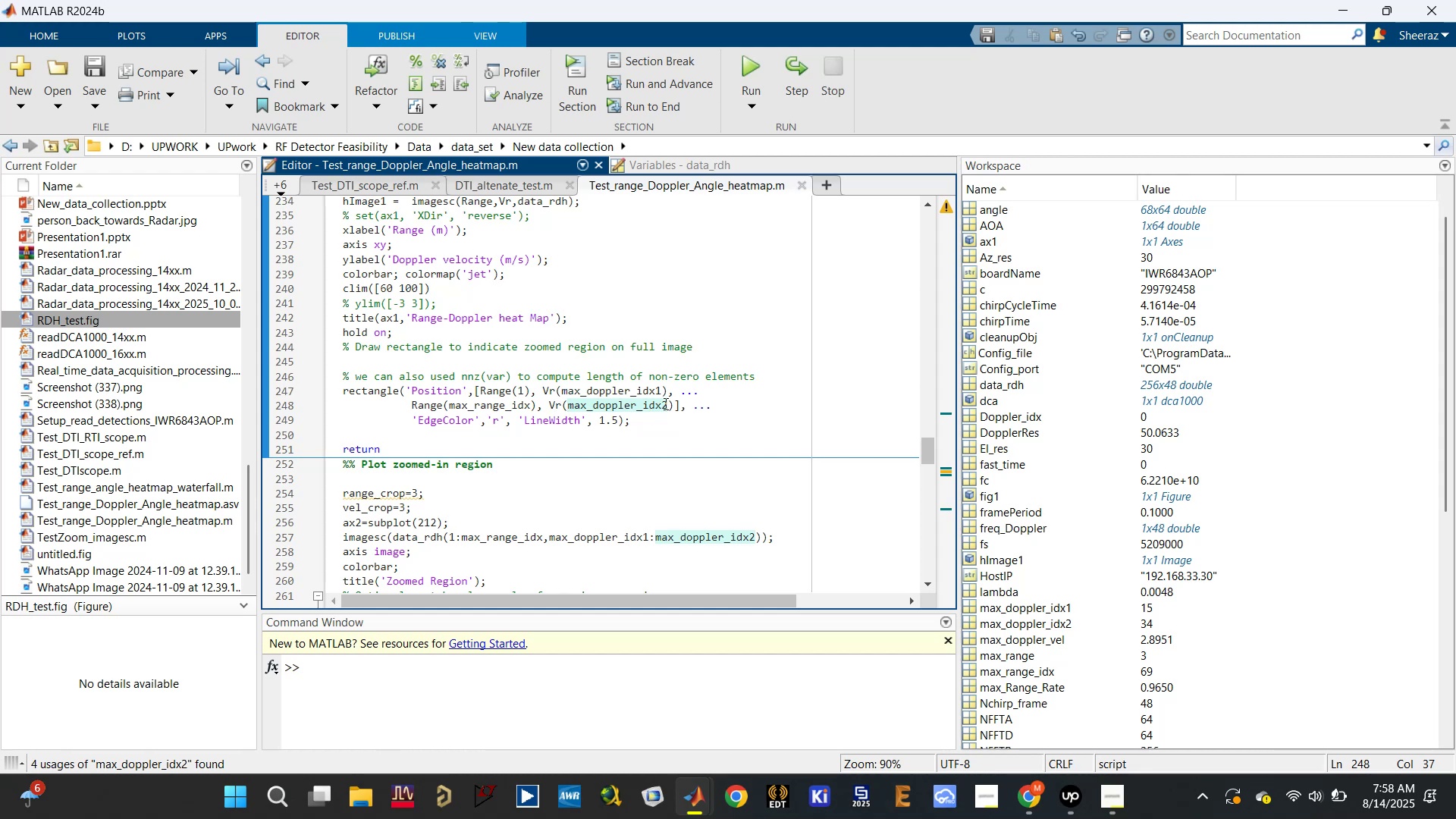 
wait(14.23)
 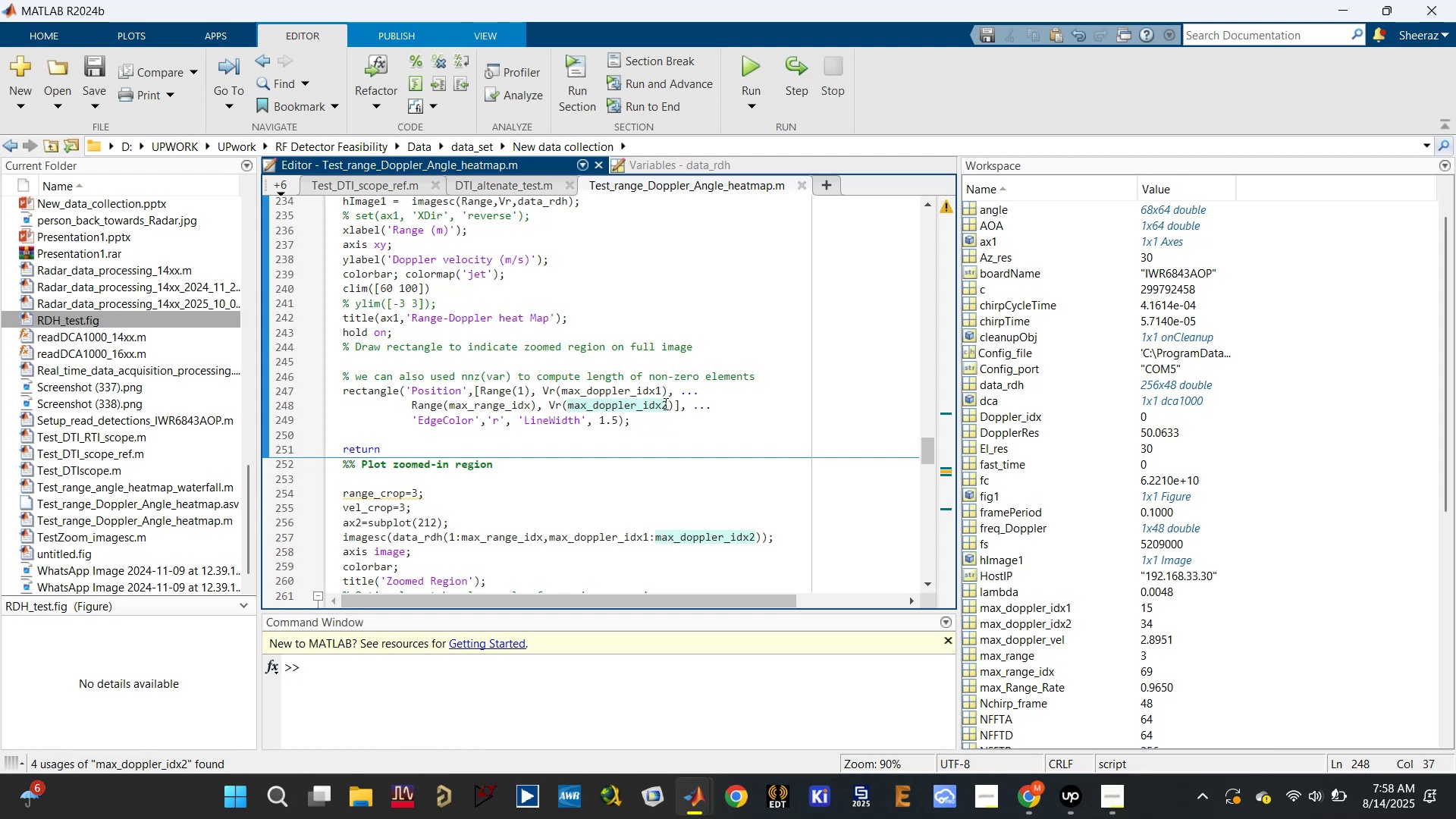 
left_click([551, 405])
 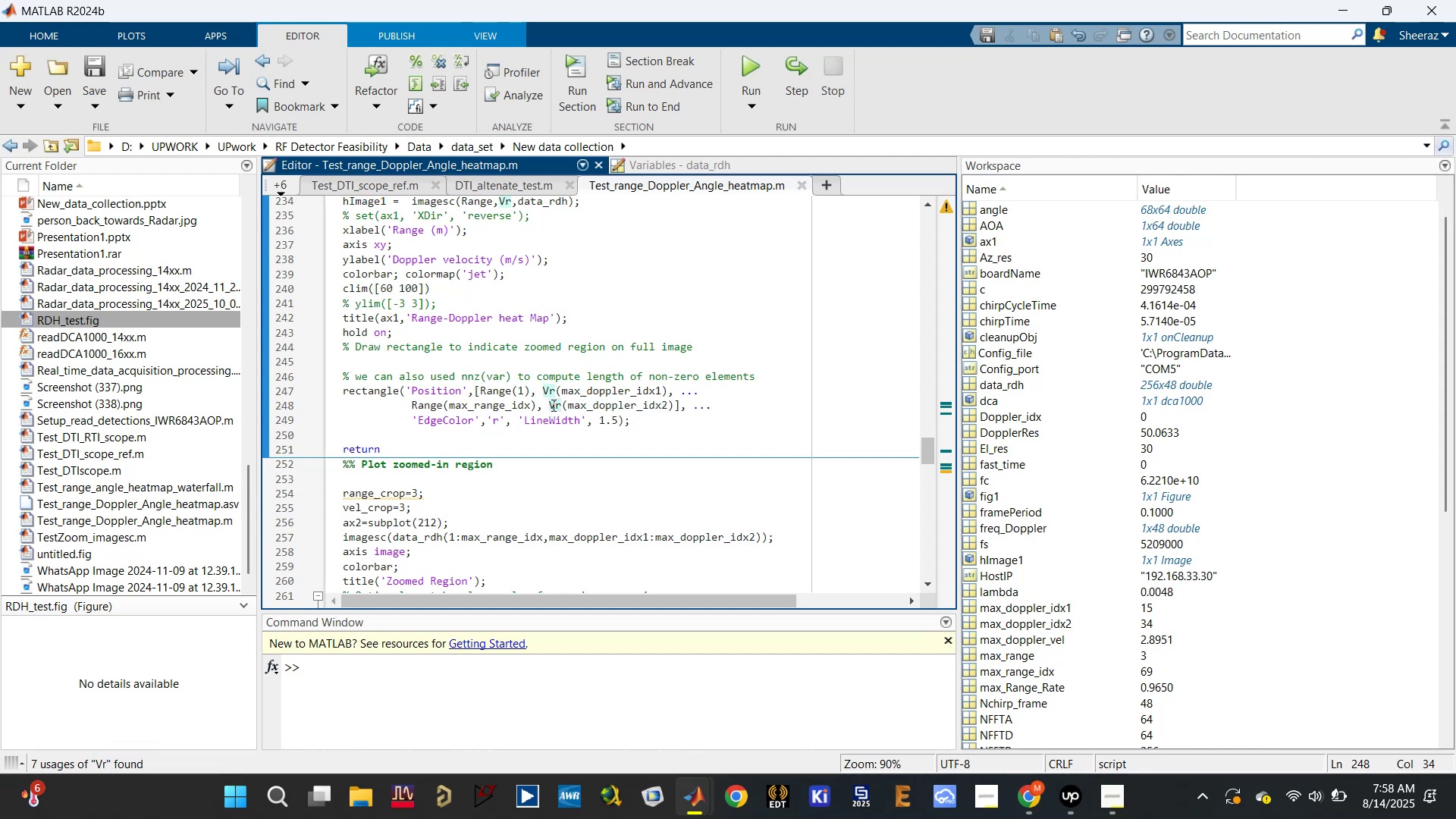 
left_click_drag(start_coordinate=[551, 406], to_coordinate=[673, 406])
 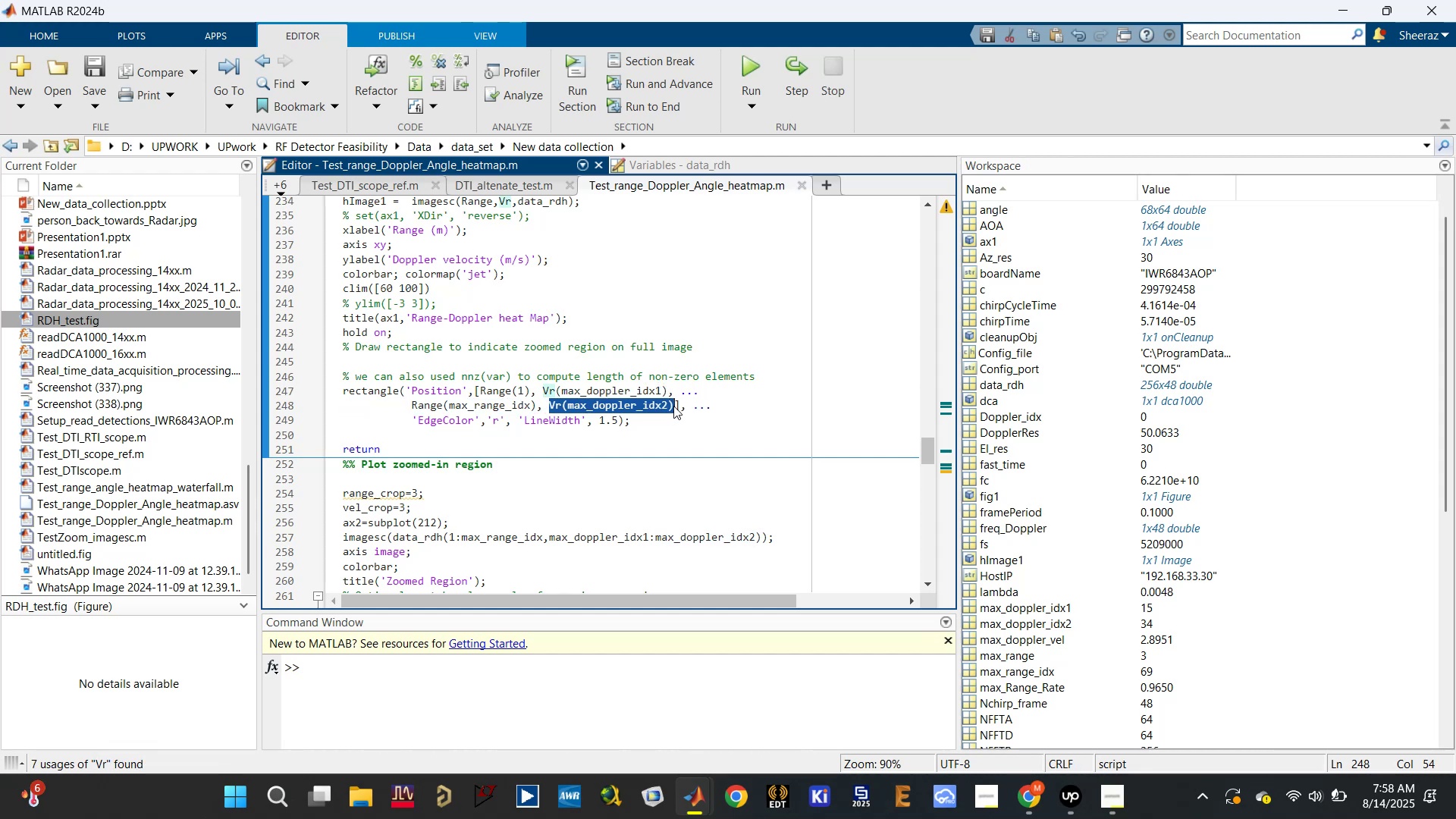 
key(Control+C)
 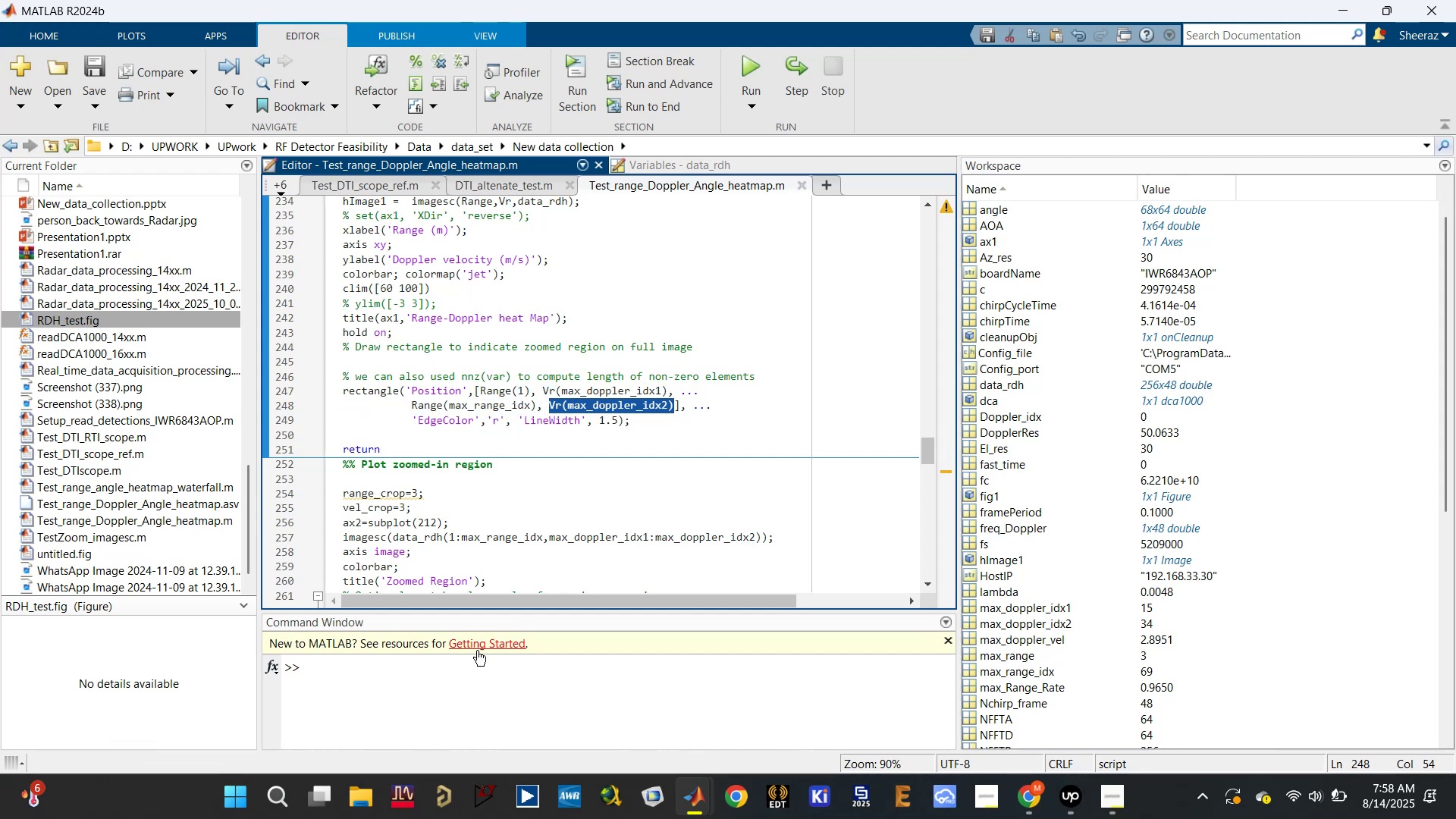 
key(Control+V)
 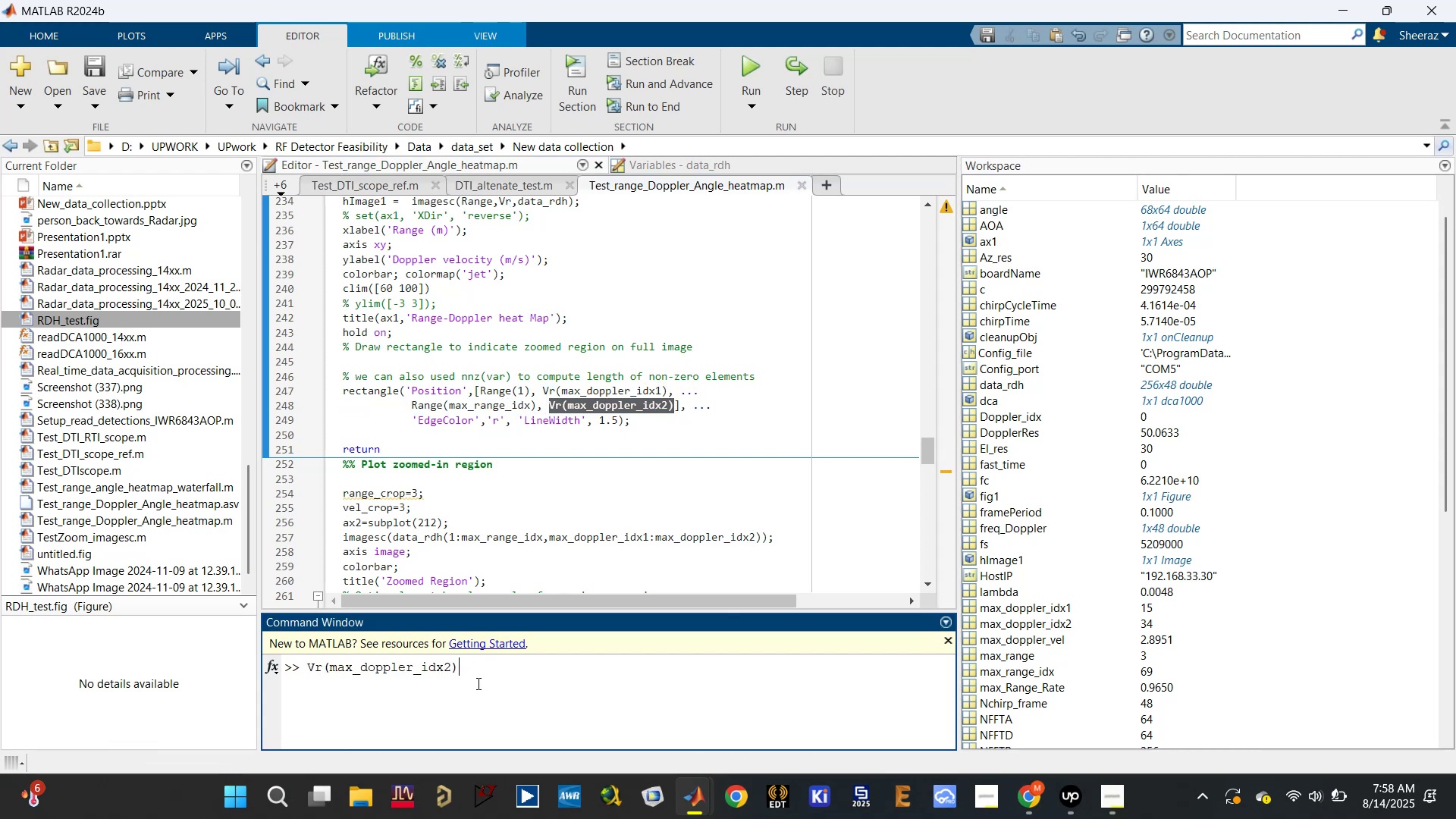 
key(Enter)
 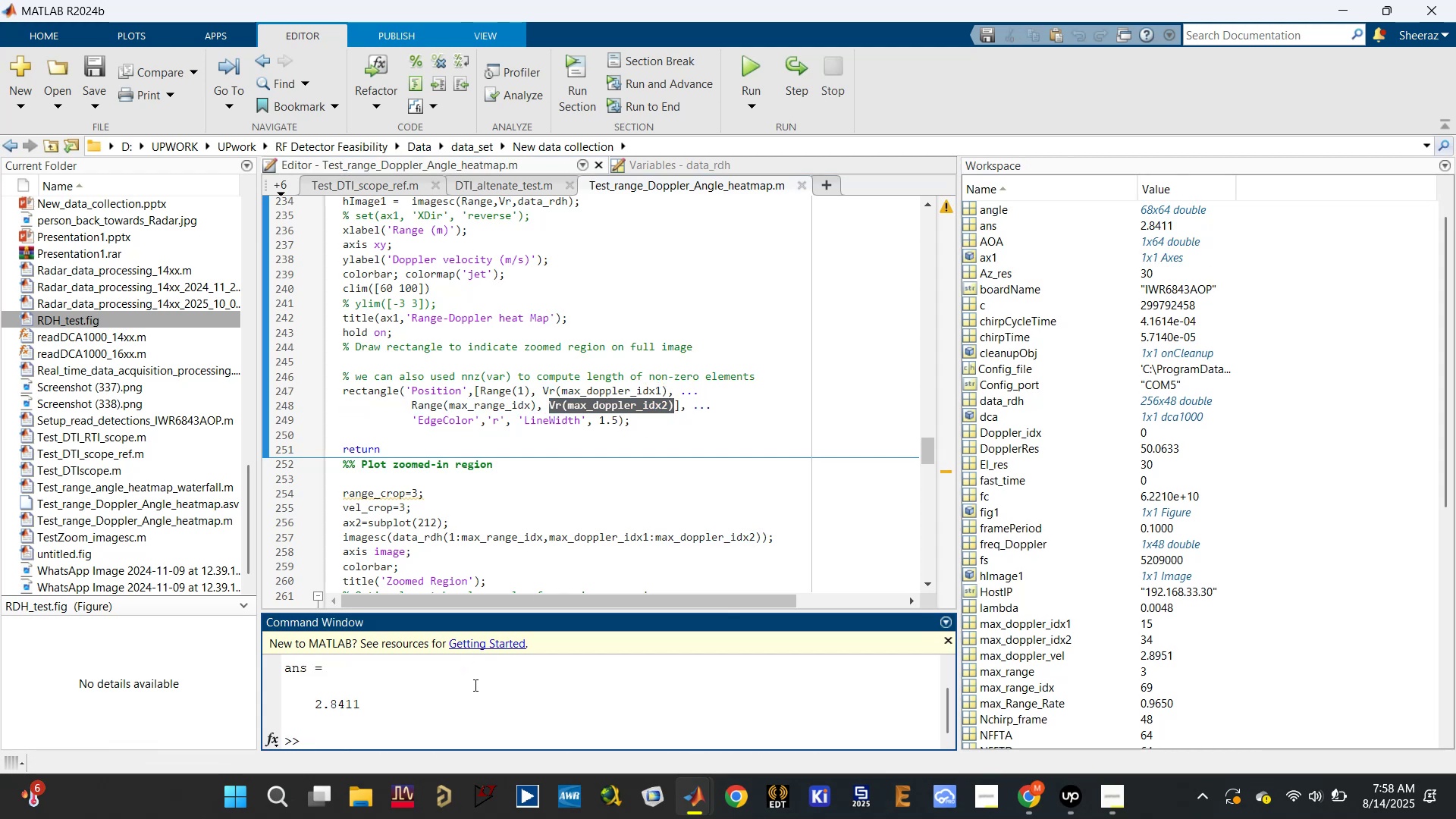 
scroll: coordinate [471, 689], scroll_direction: up, amount: 1.0
 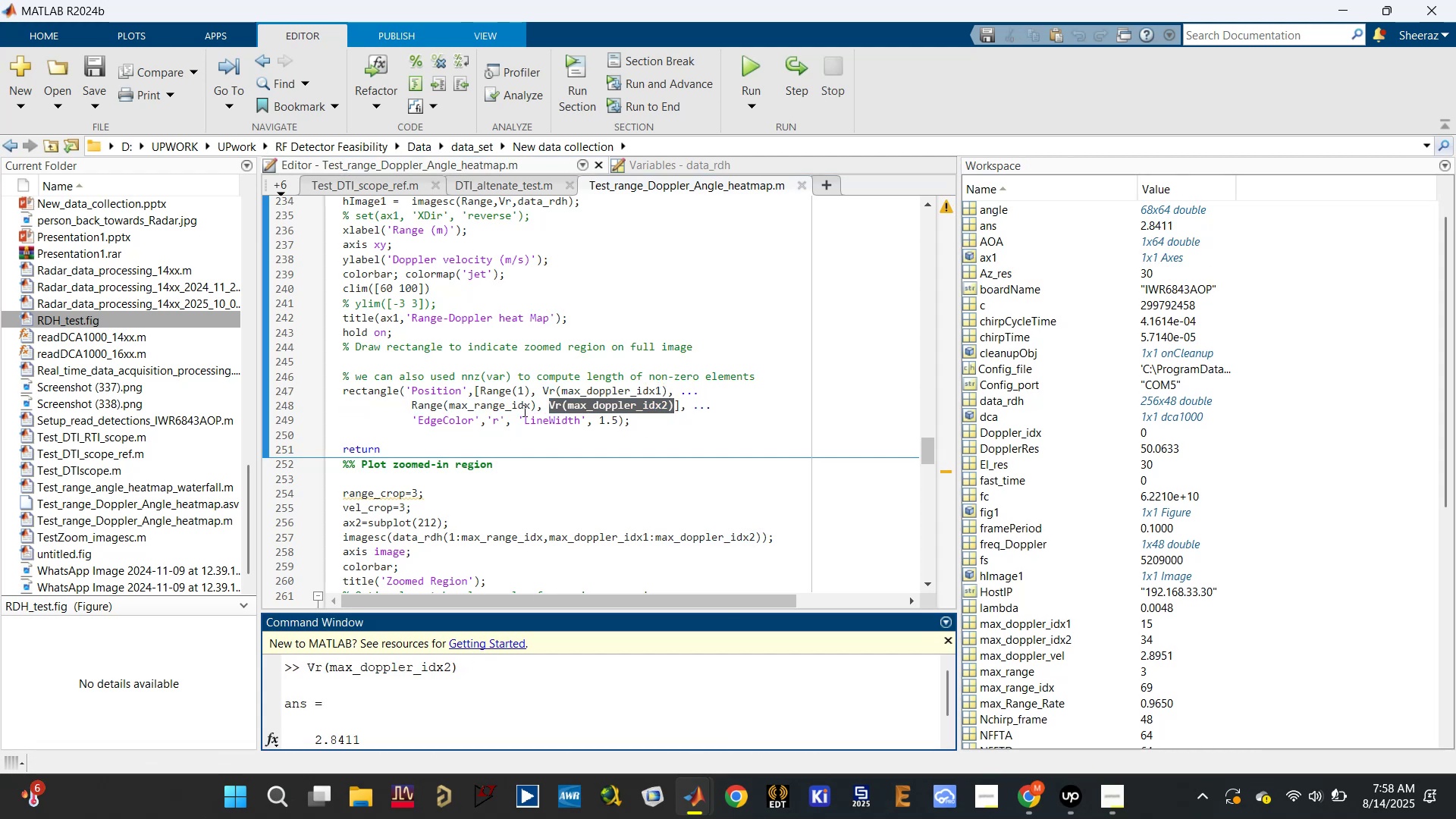 
left_click_drag(start_coordinate=[536, 403], to_coordinate=[400, 403])
 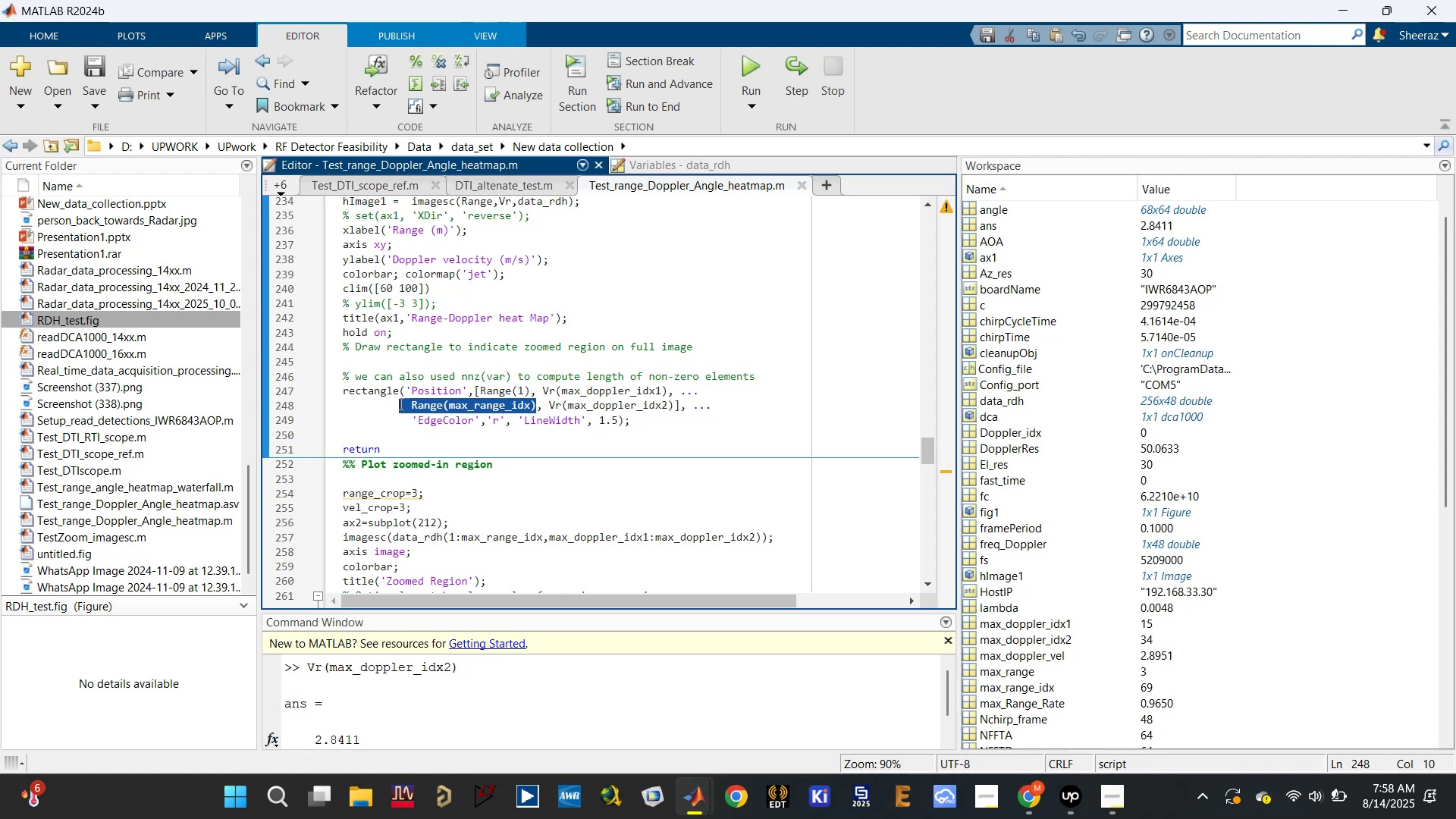 
key(Control+C)
 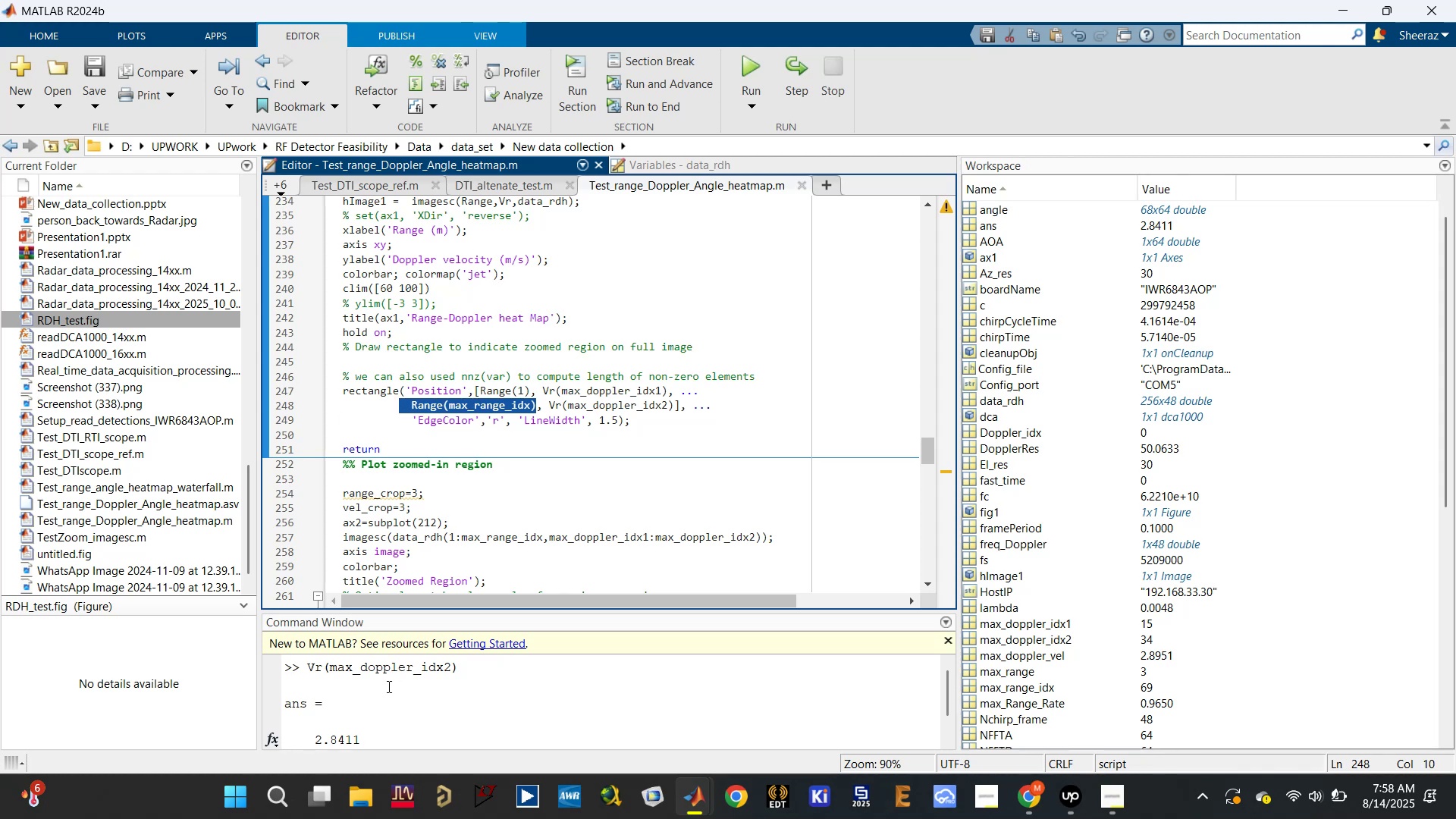 
scroll: coordinate [377, 717], scroll_direction: down, amount: 2.0
 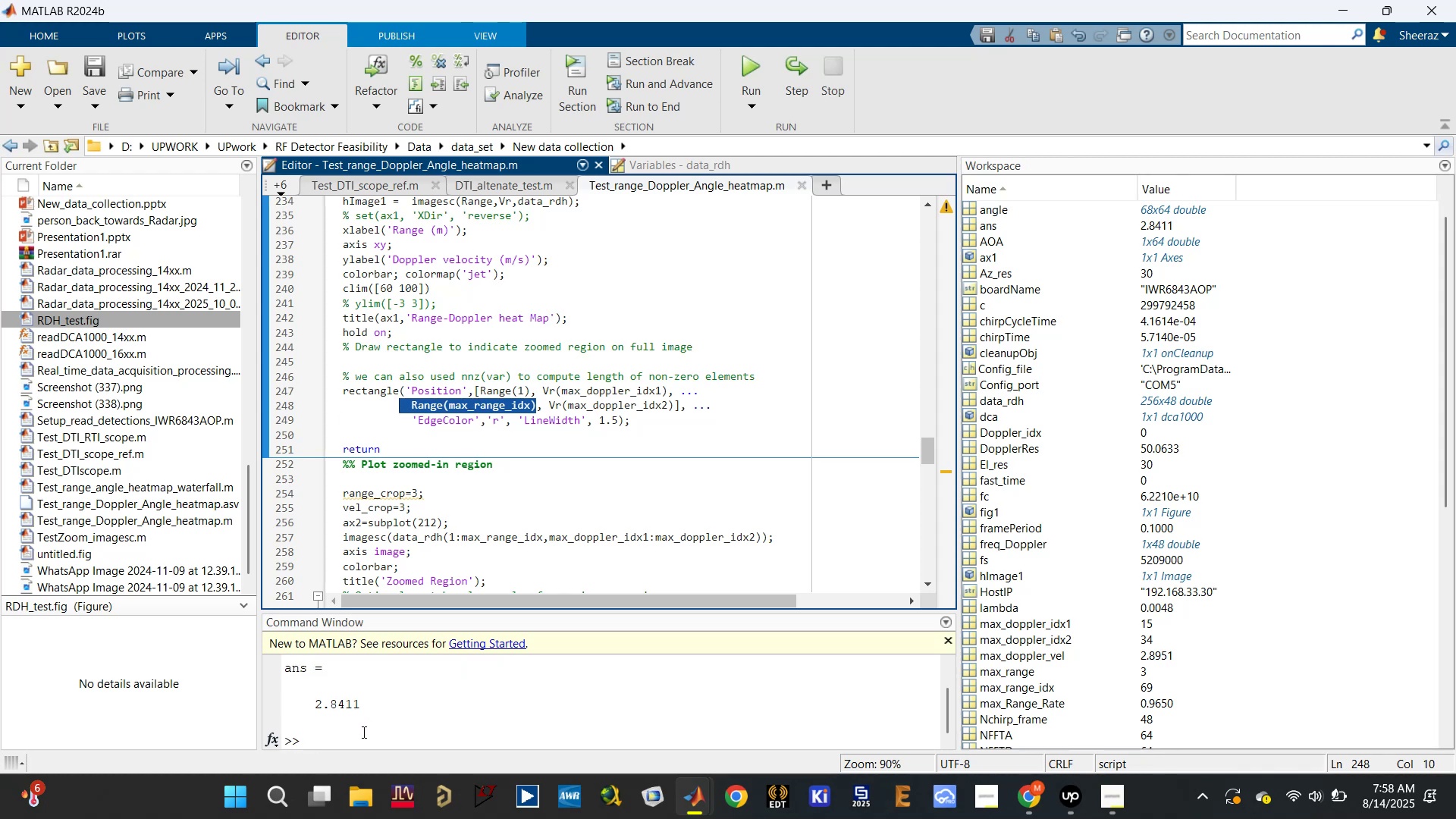 
left_click([357, 739])
 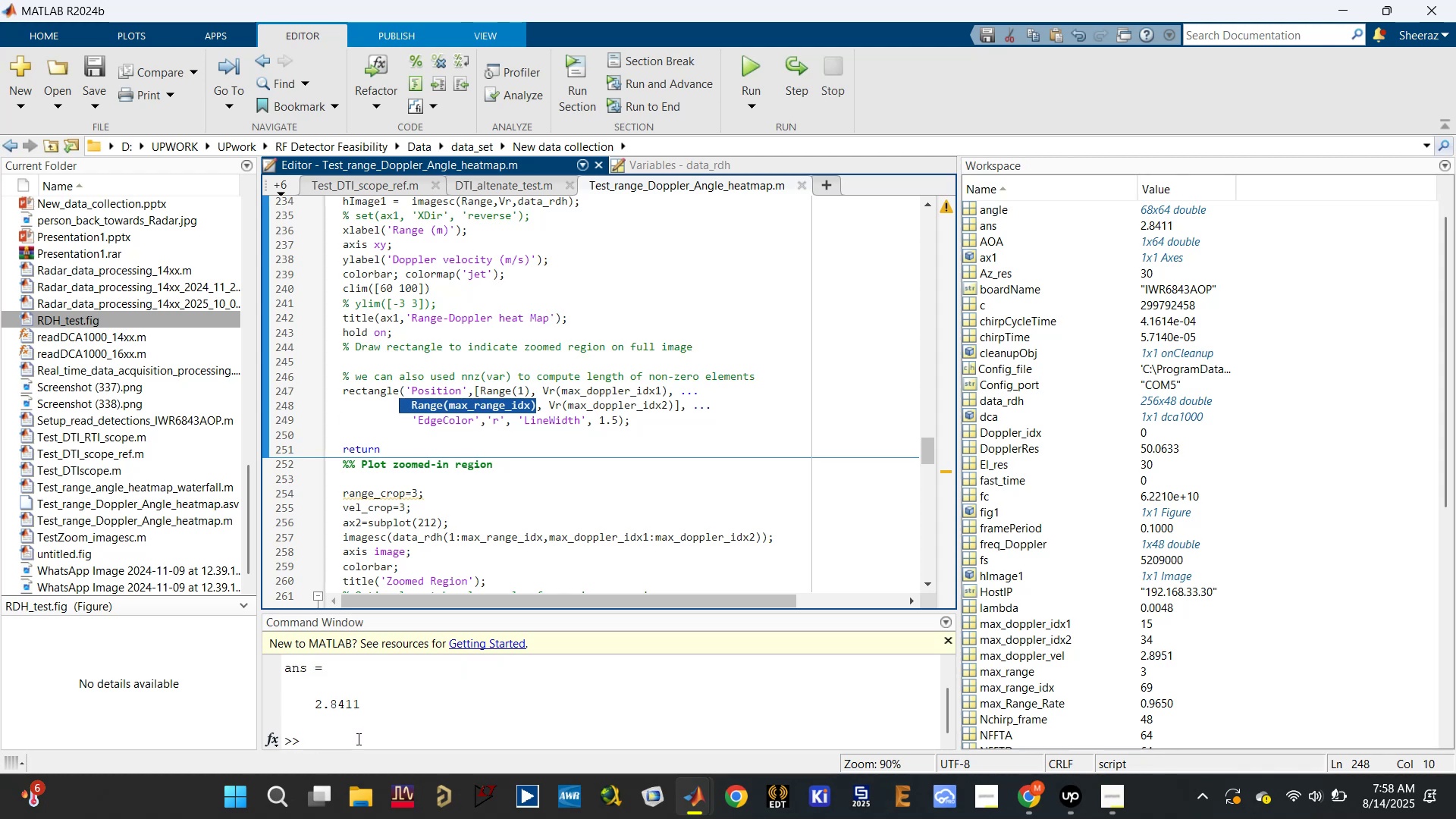 
key(Control+V)
 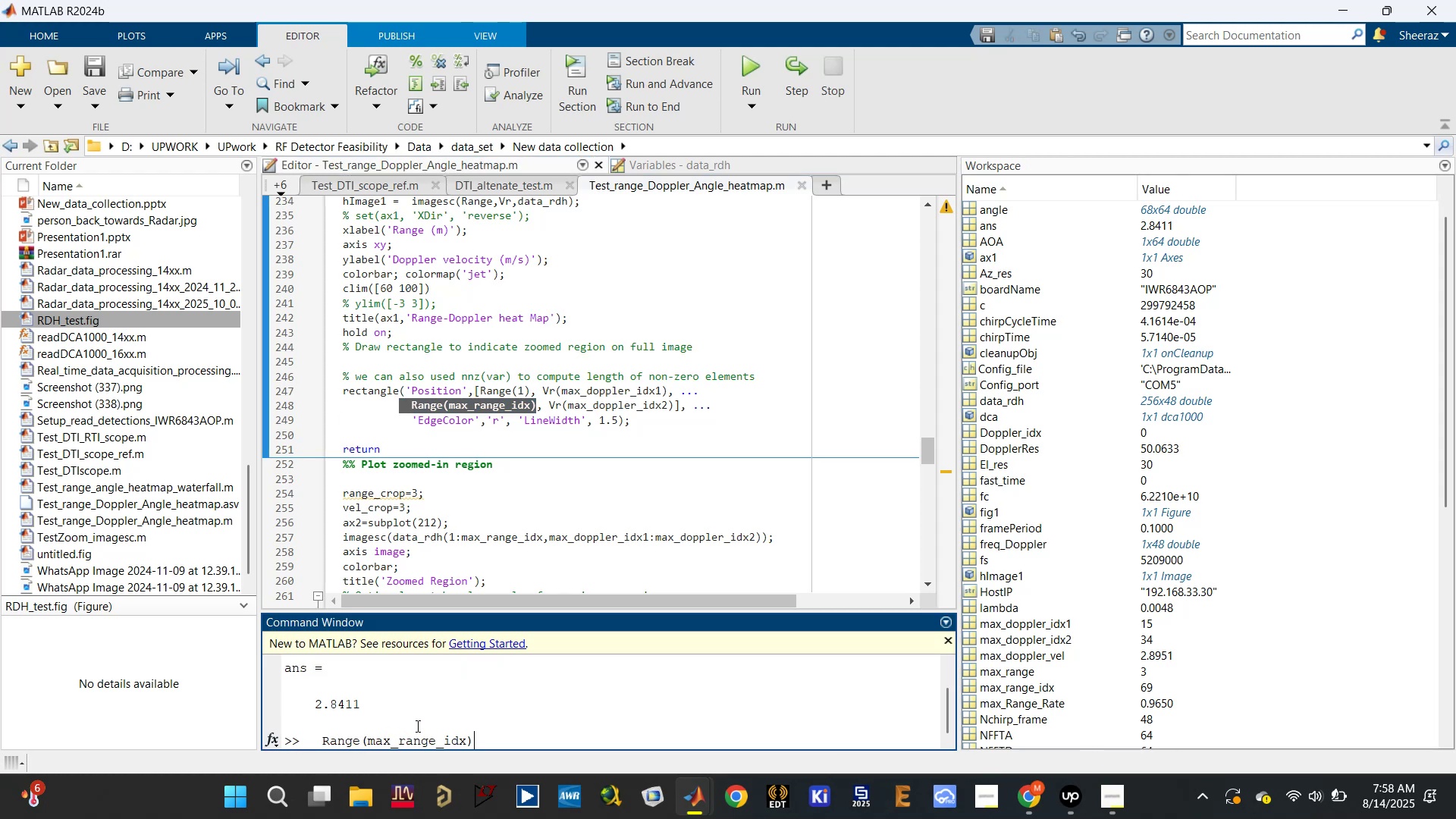 
key(Enter)
 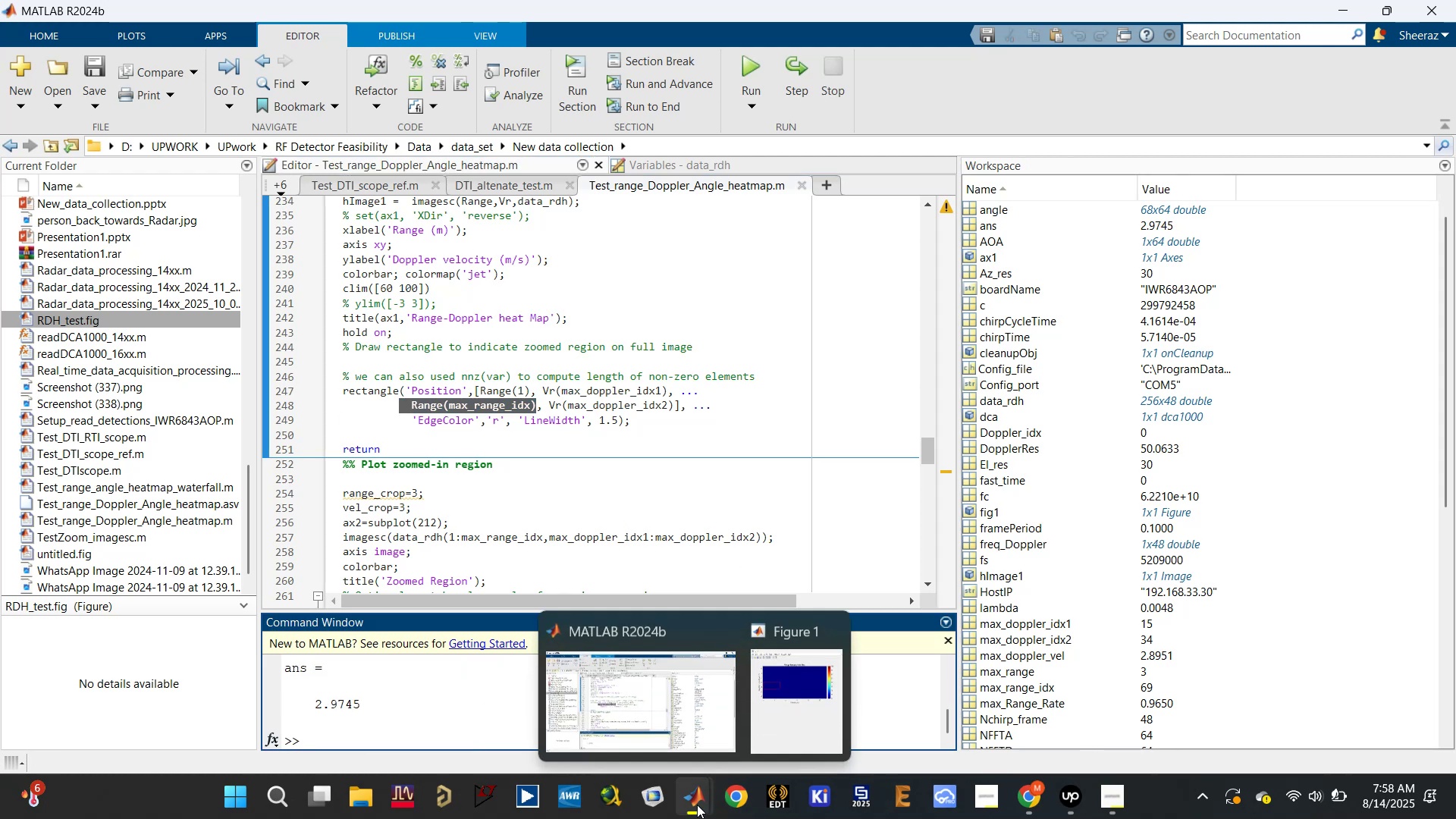 
wait(5.83)
 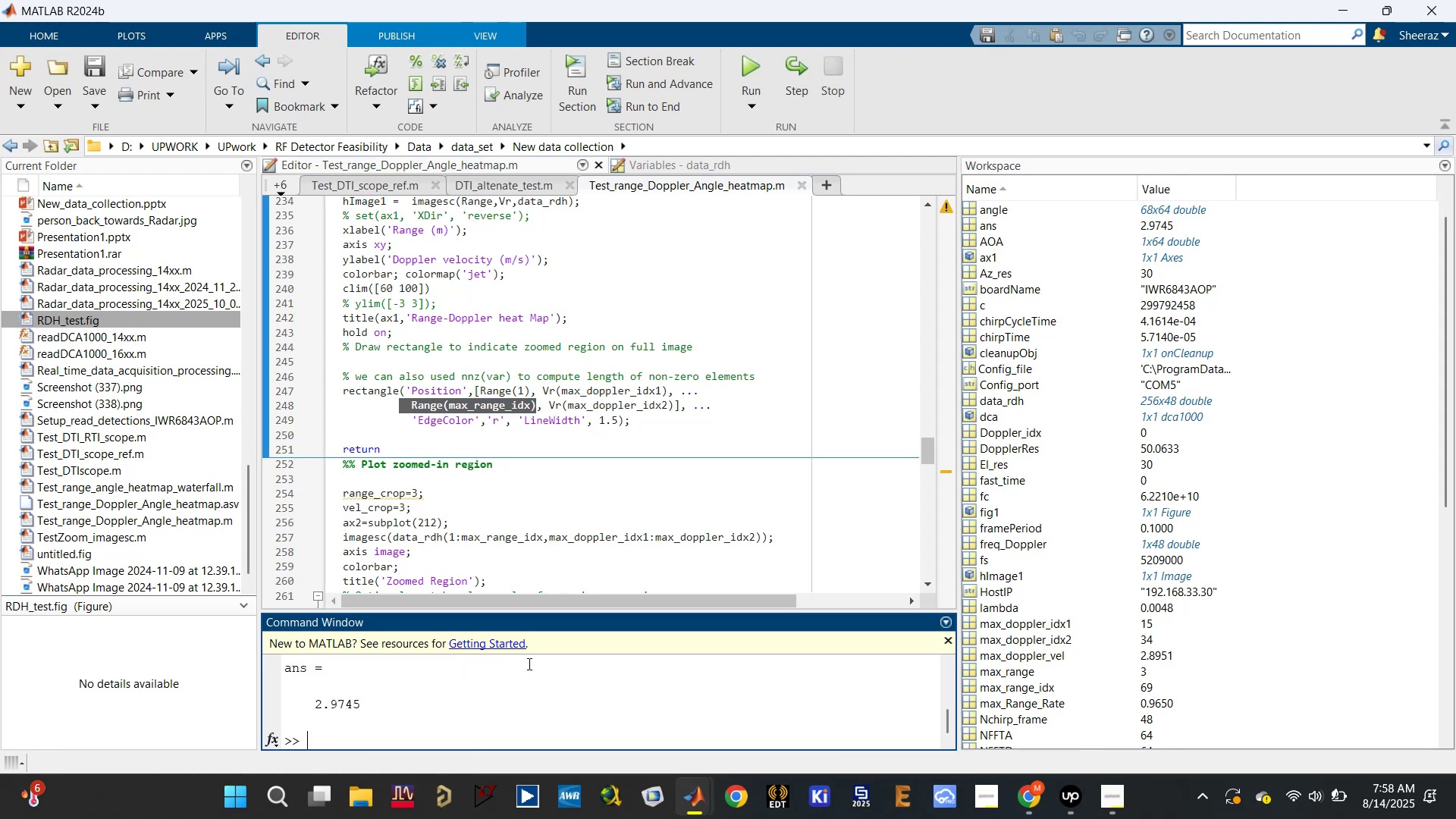 
left_click([561, 397])
 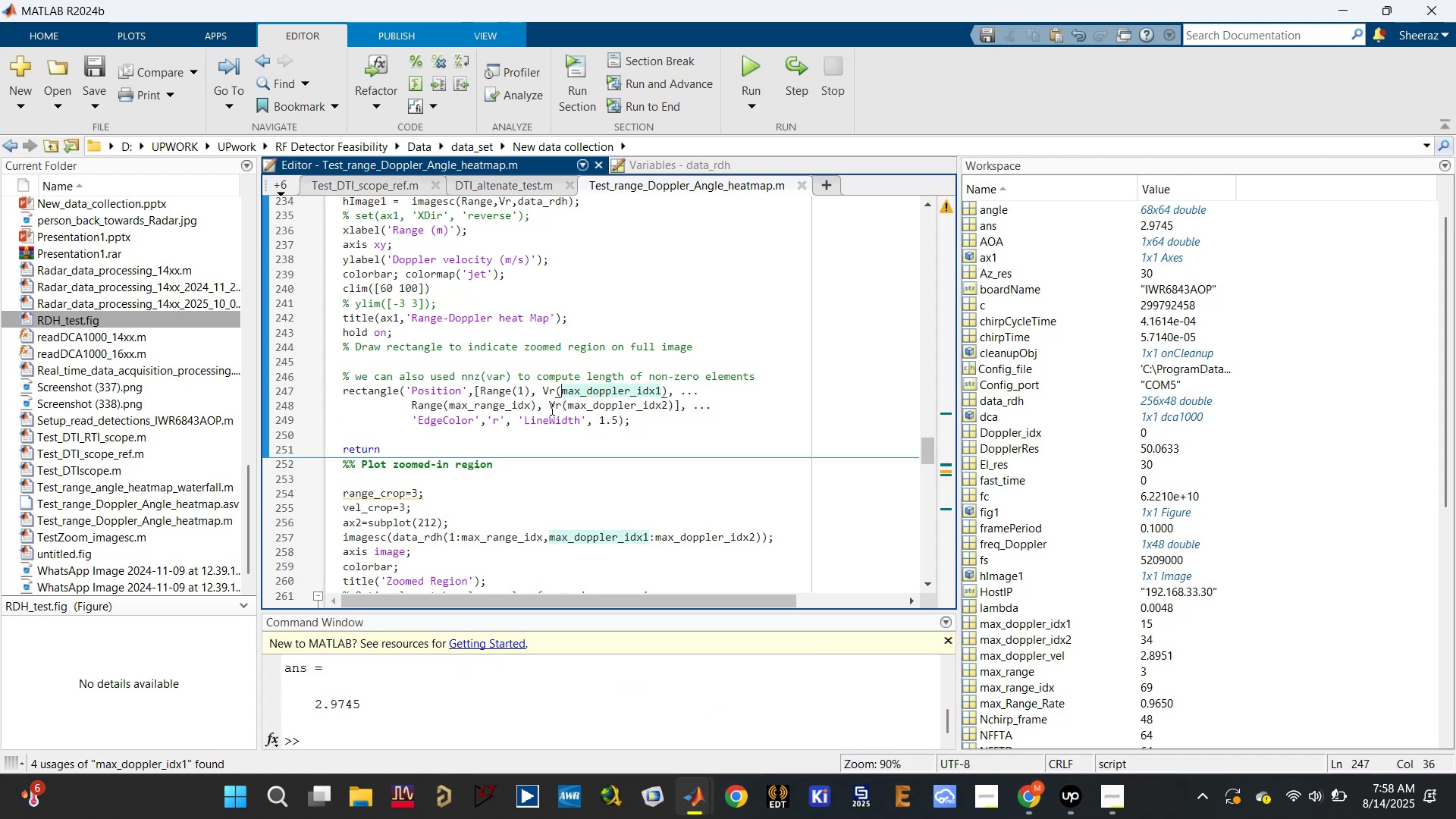 
left_click([553, 406])
 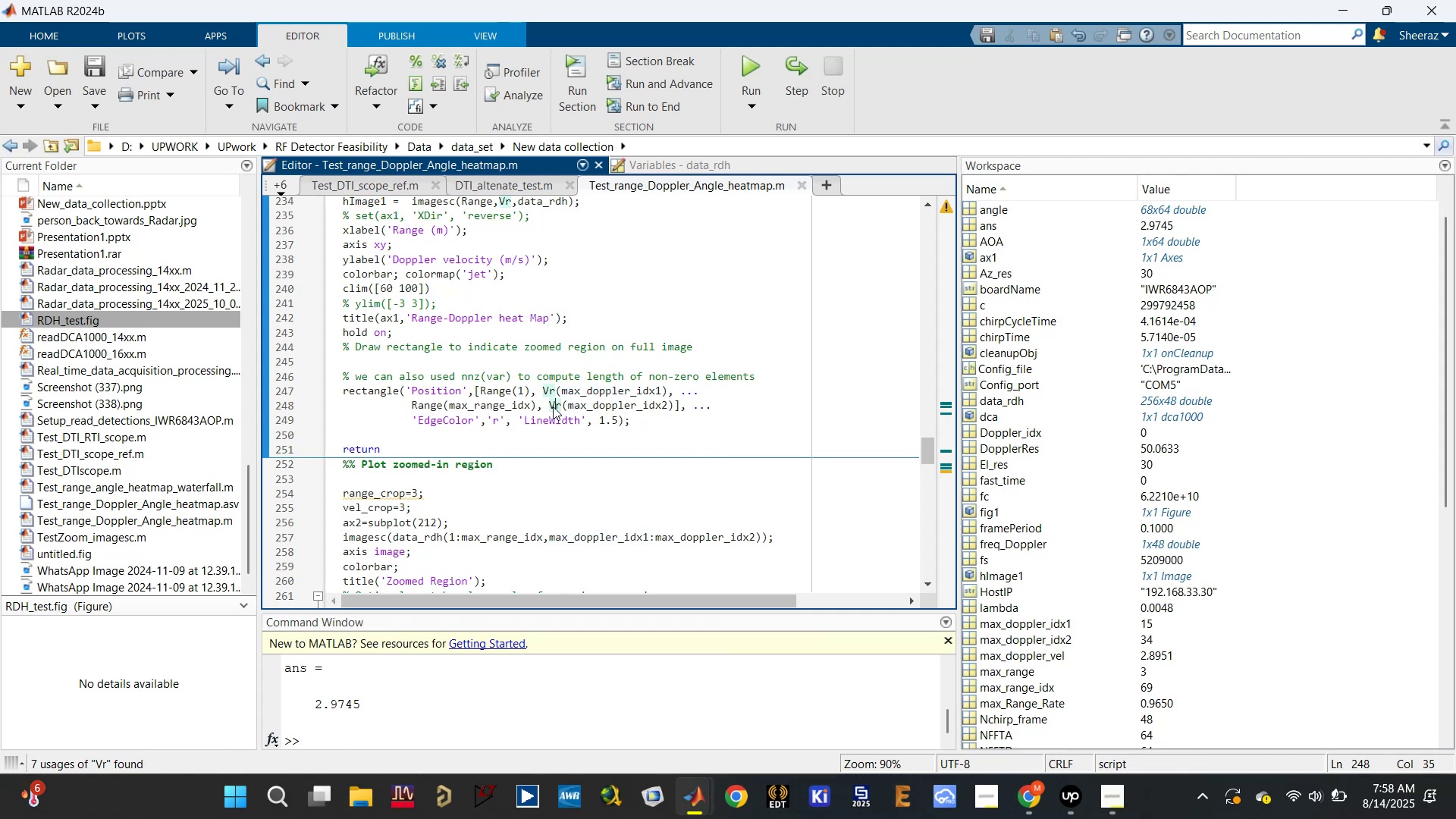 
left_click([553, 404])
 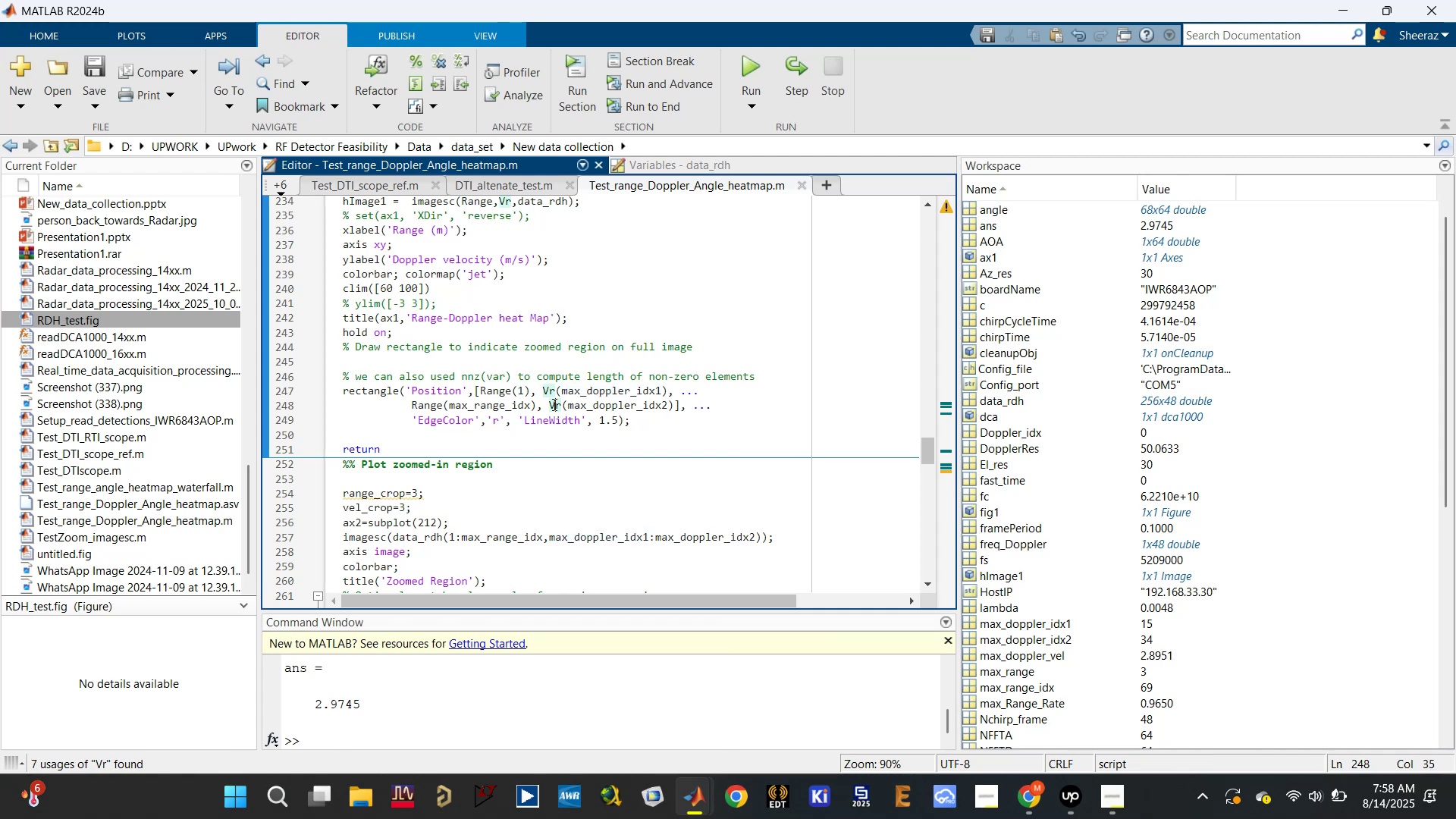 
left_click([553, 403])
 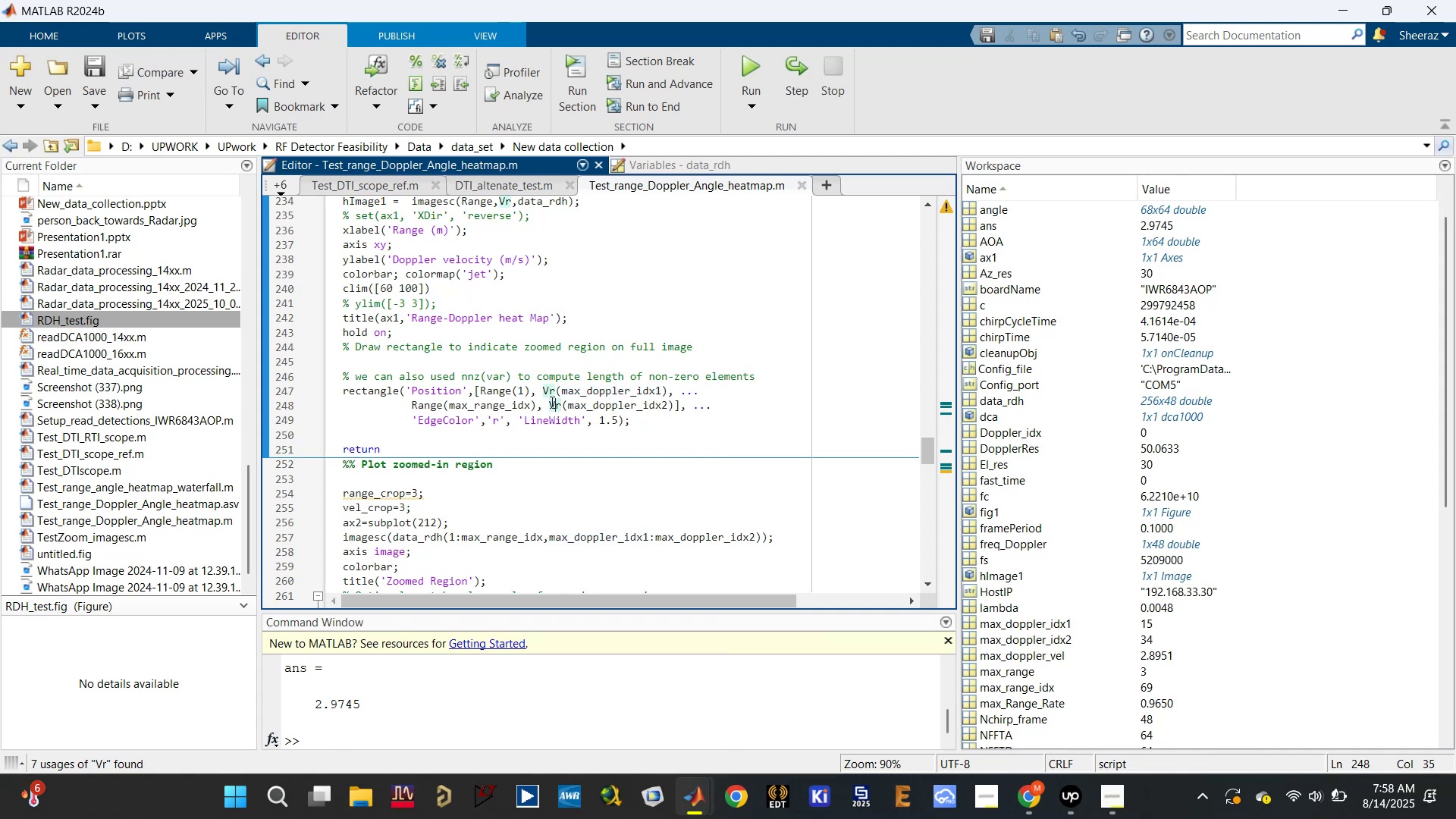 
left_click([551, 401])
 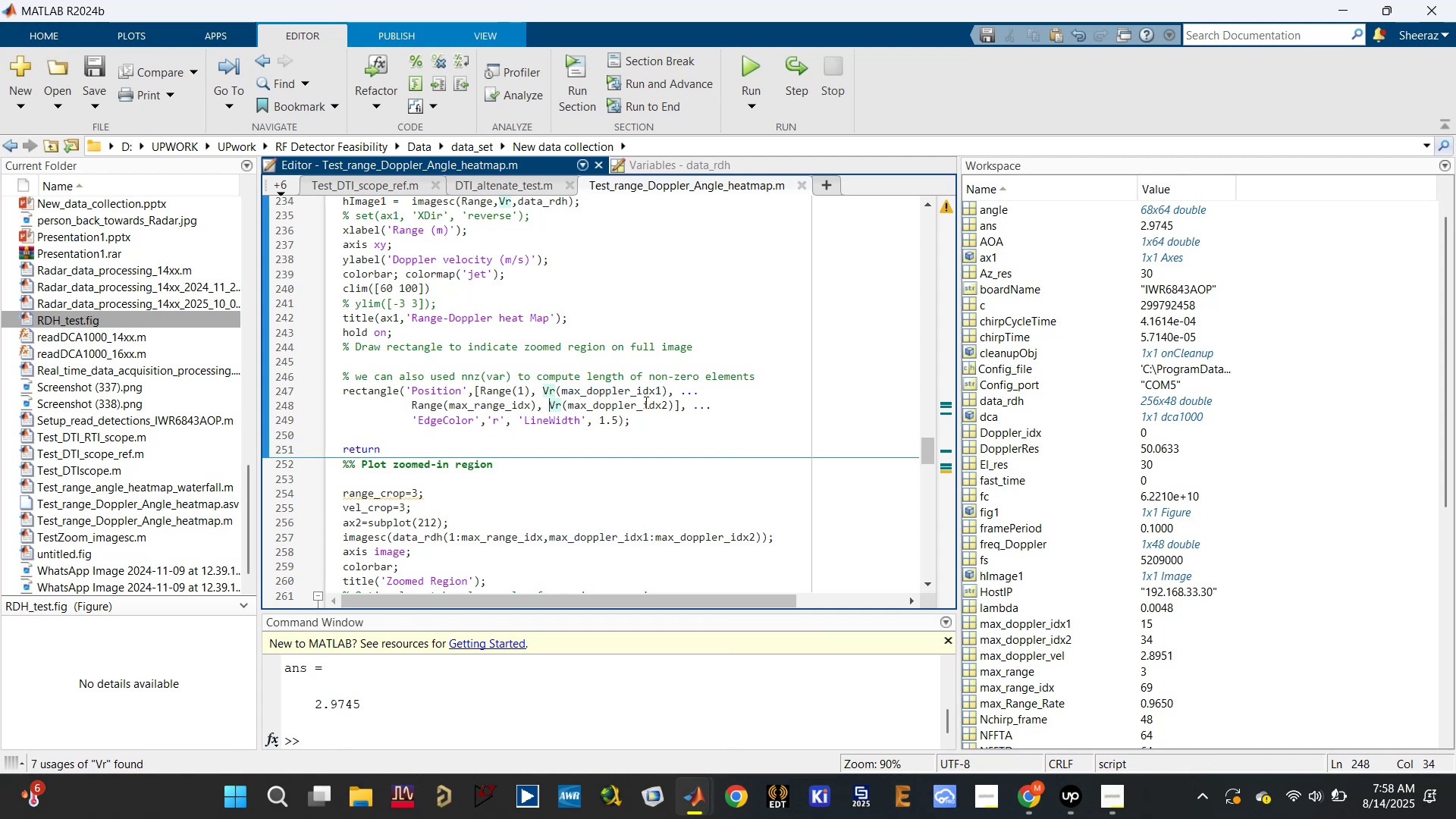 
left_click([664, 404])
 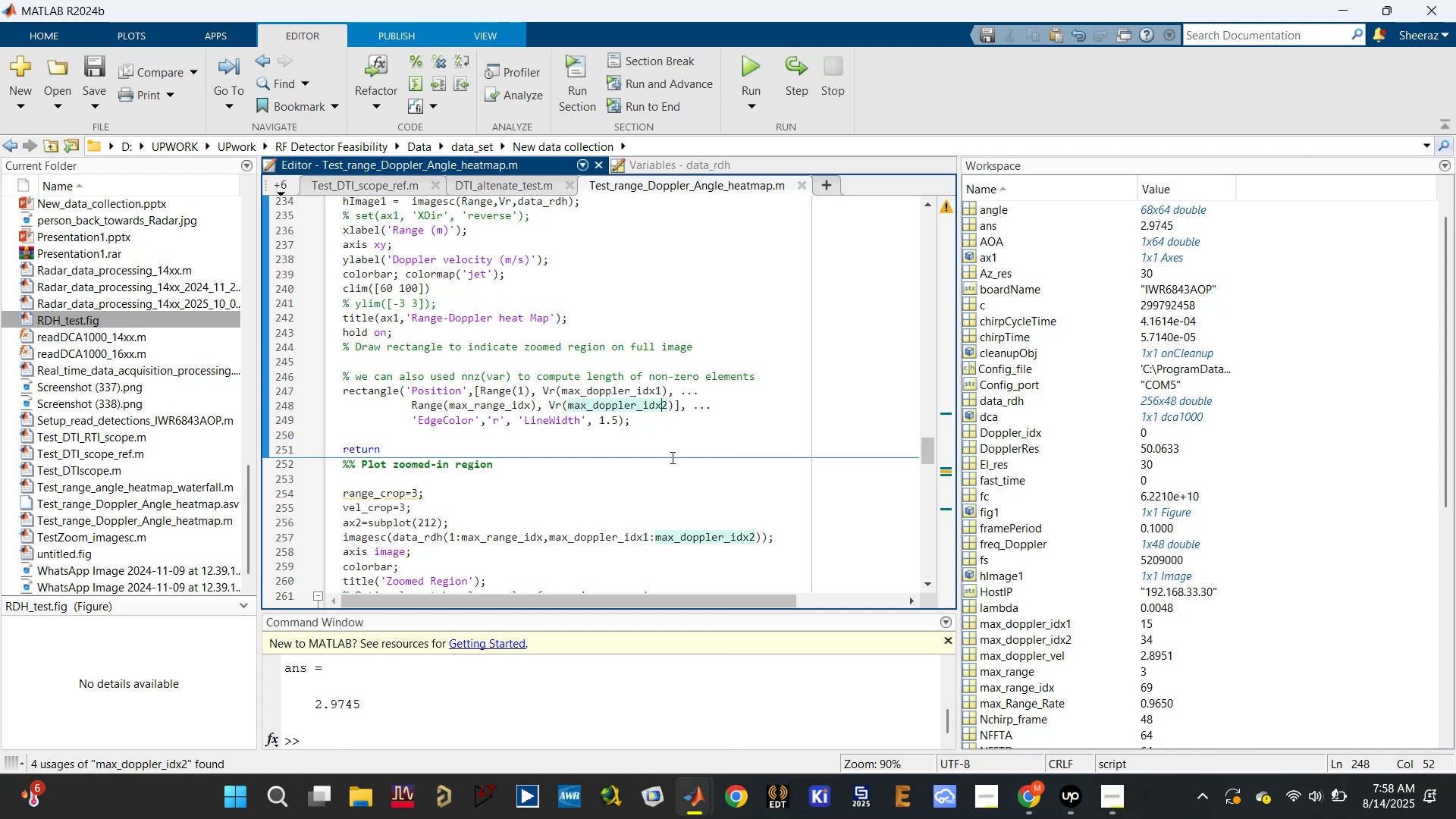 
key(Delete)
 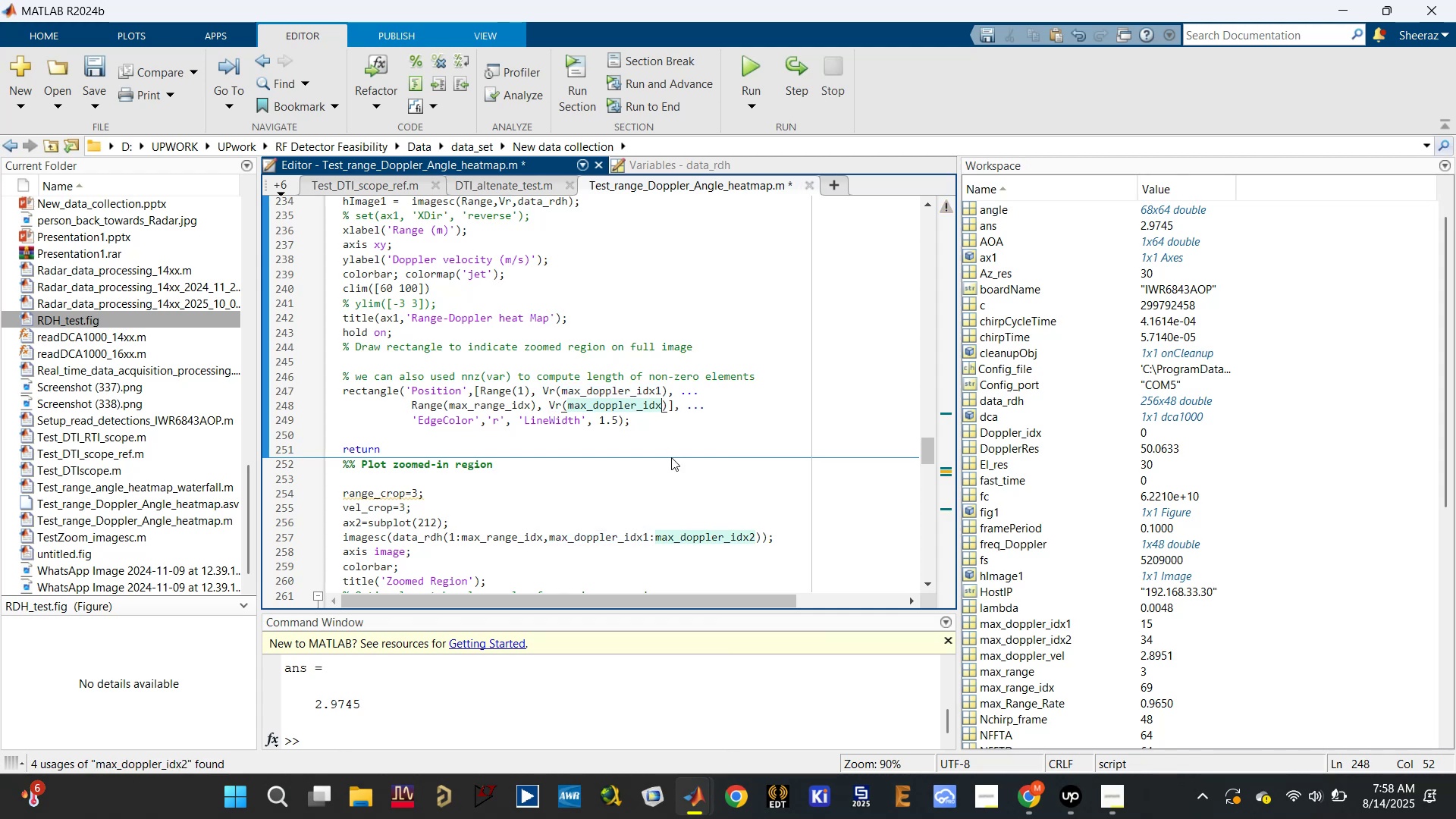 
key(1)
 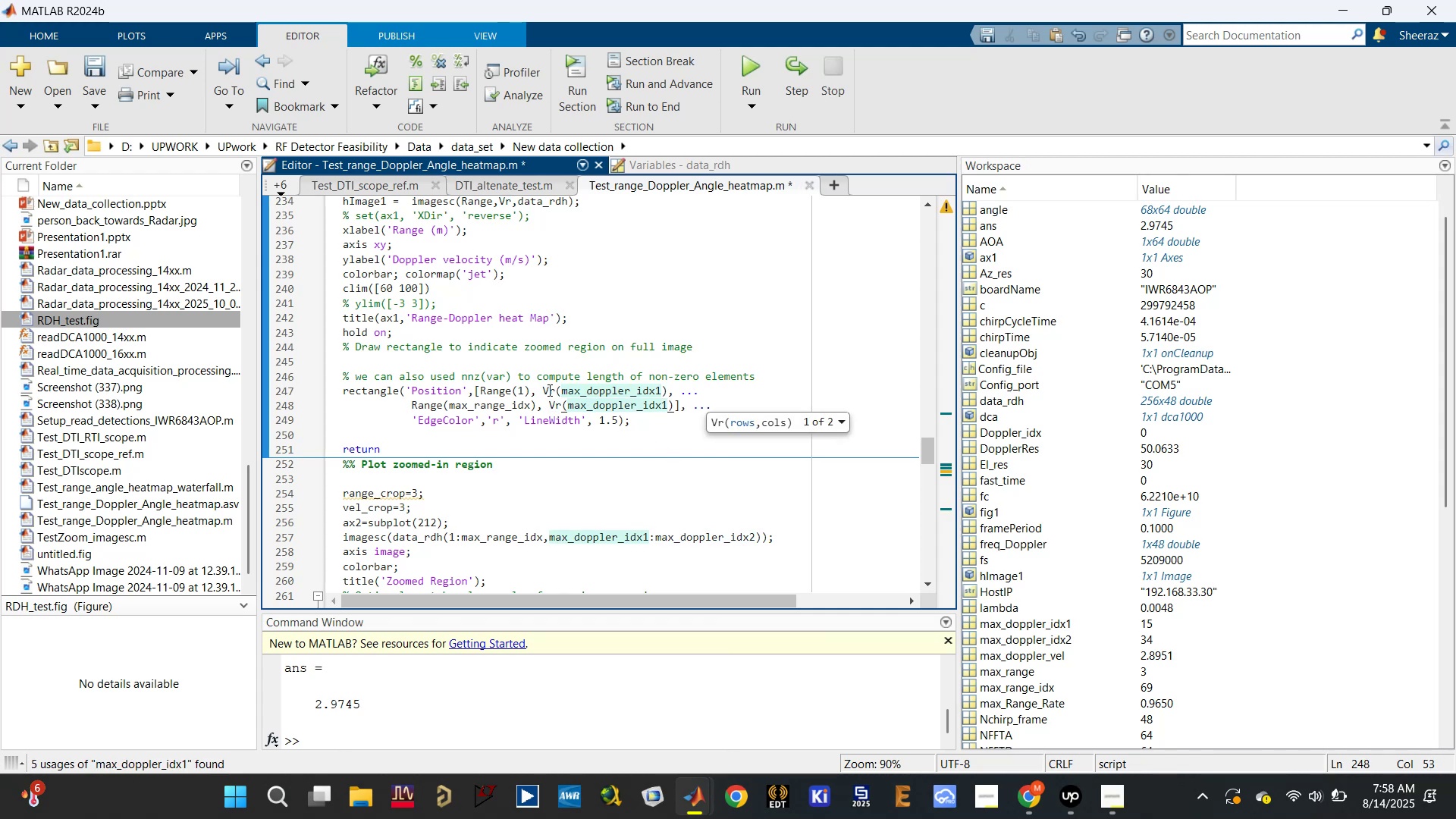 
left_click([547, 405])
 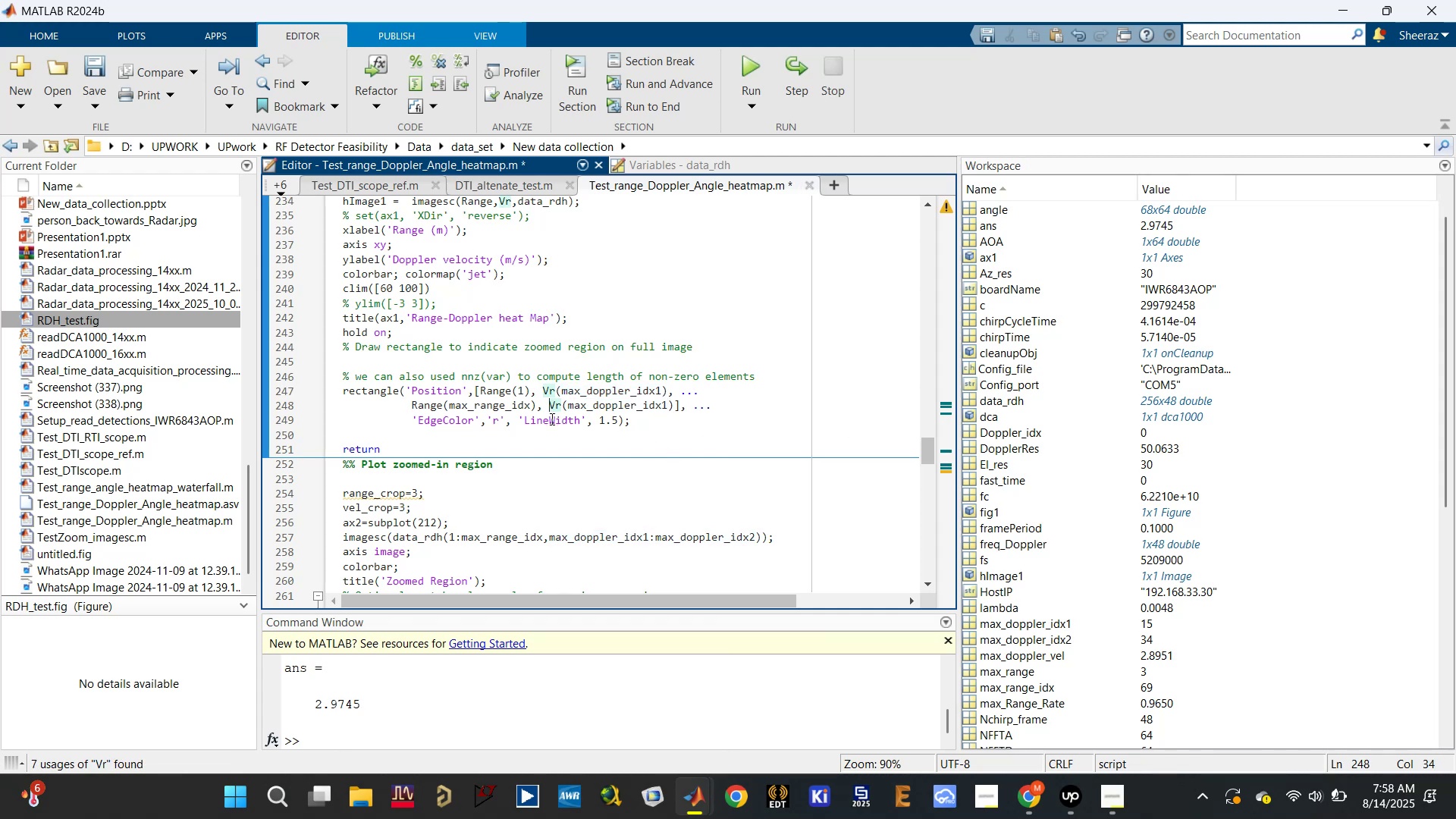 
type(2*)
 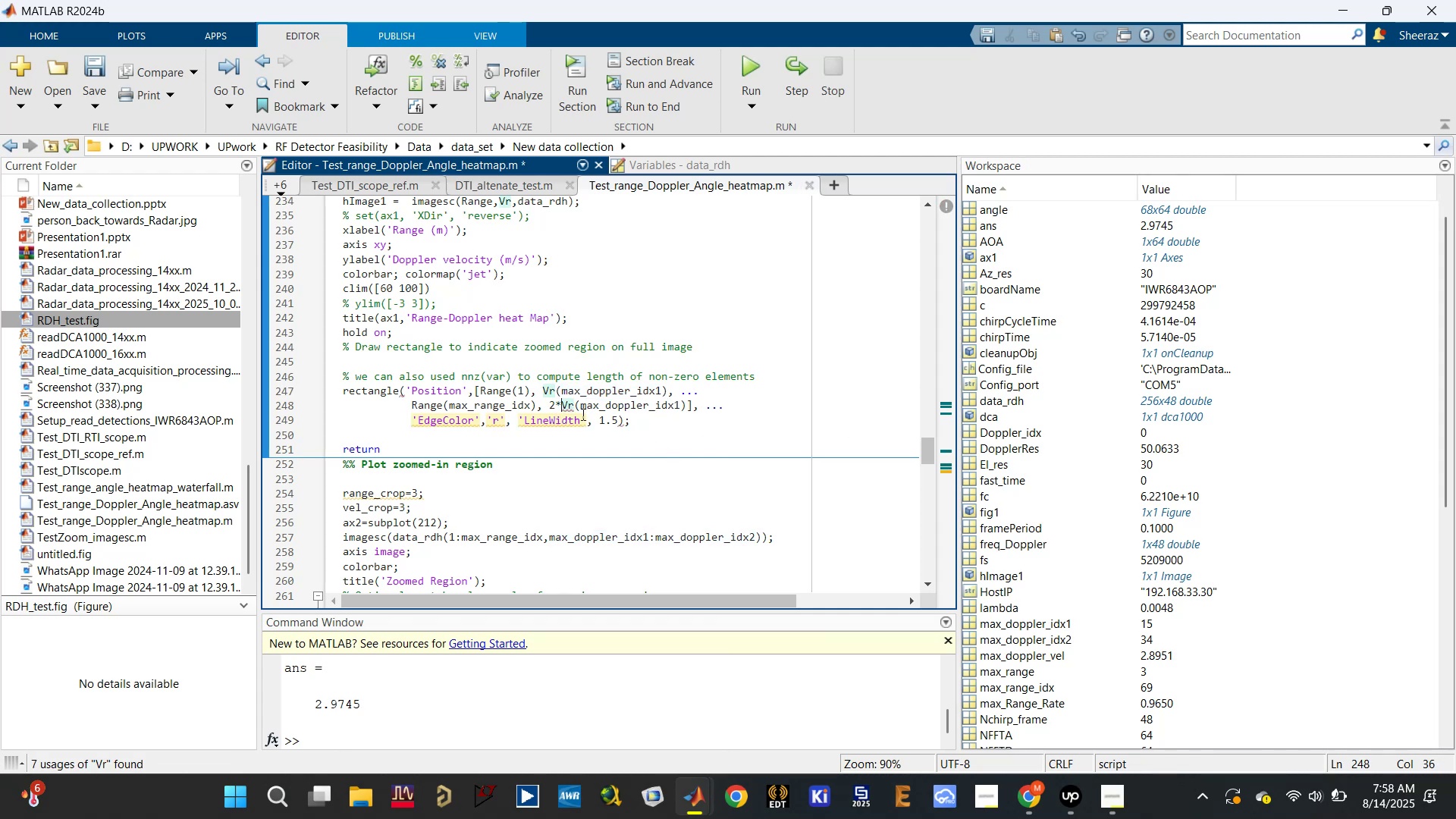 
key(Control+S)
 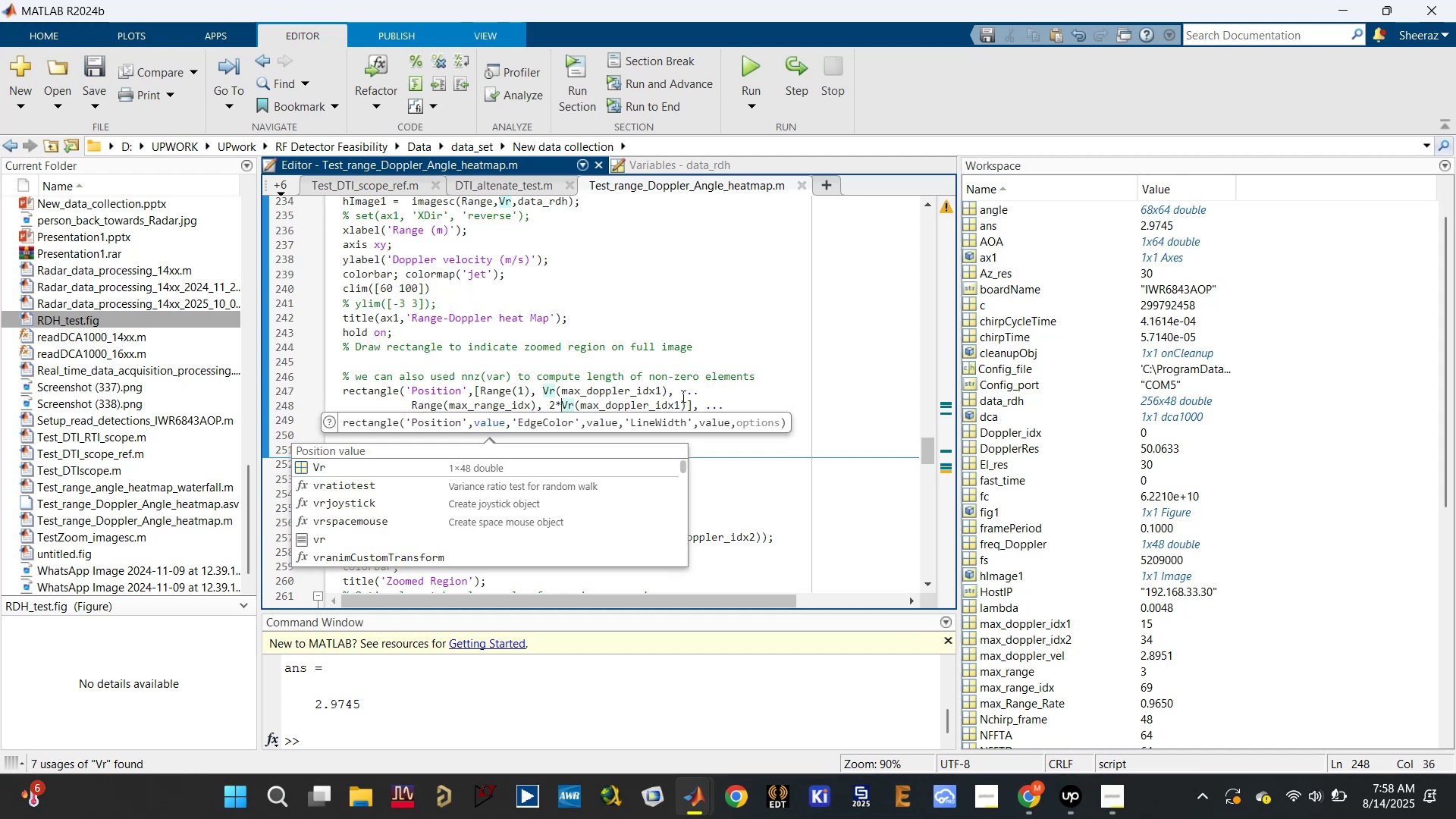 
left_click([682, 395])
 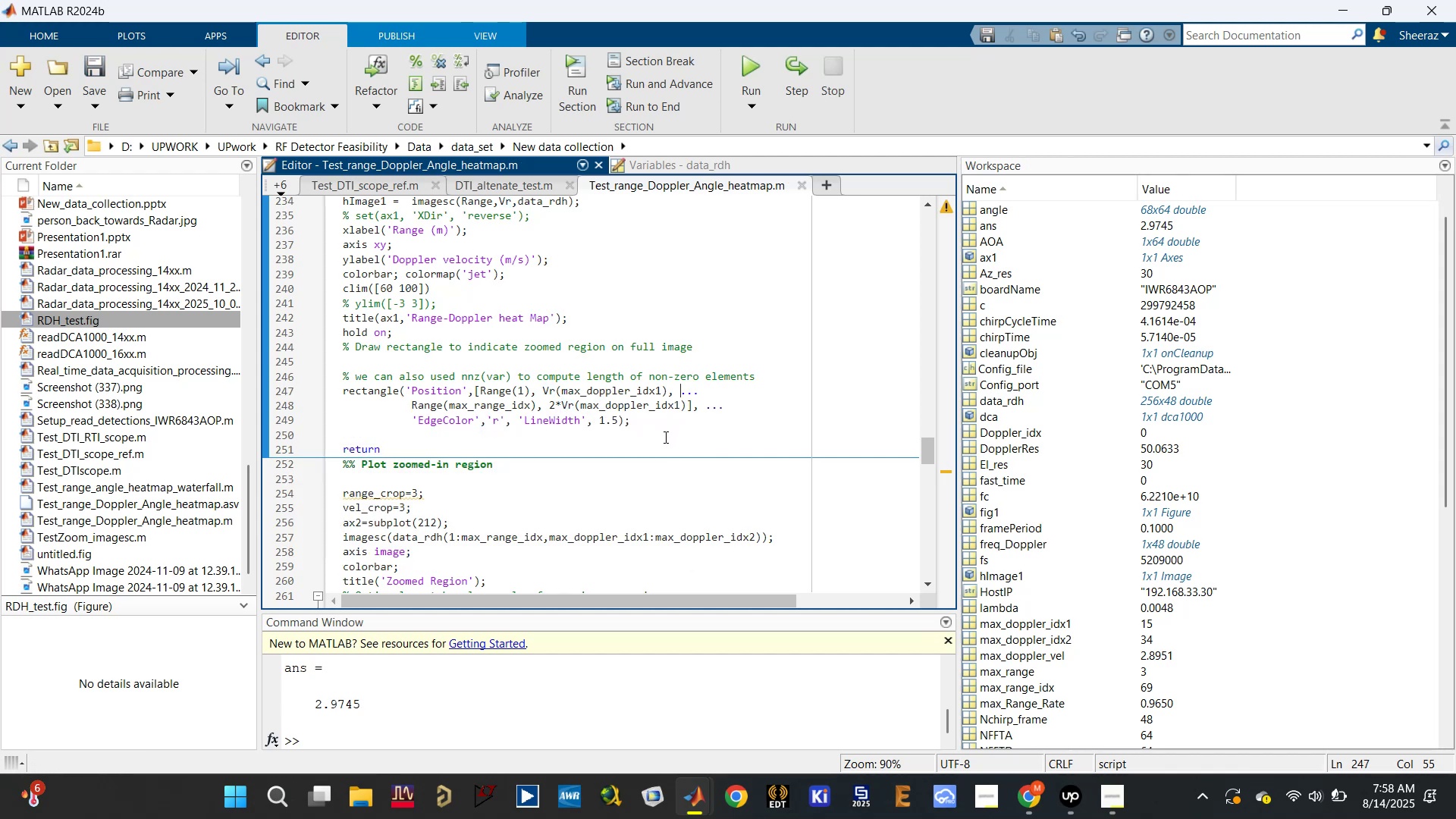 
left_click_drag(start_coordinate=[664, 439], to_coordinate=[317, 384])
 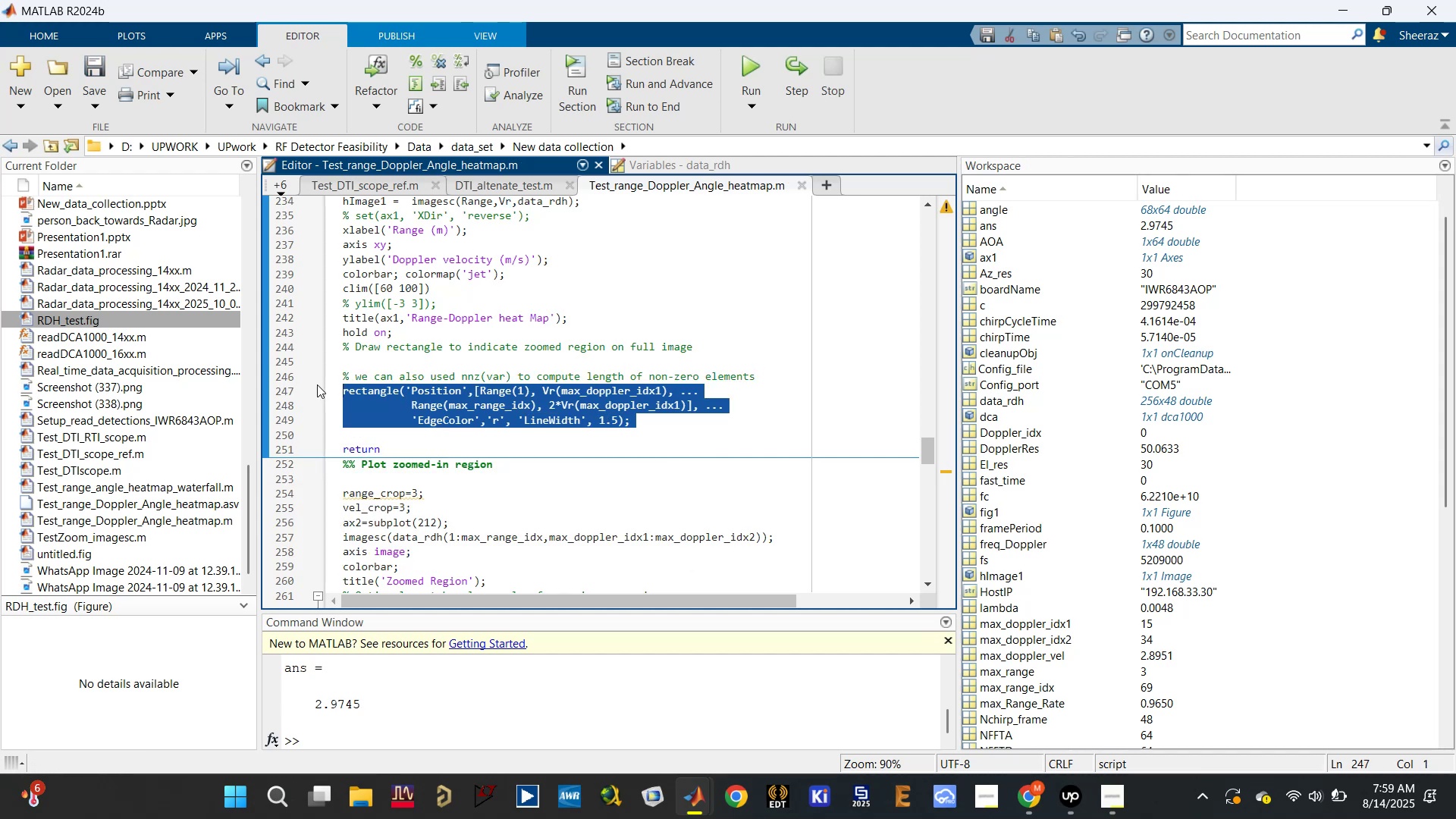 
key(F9)
 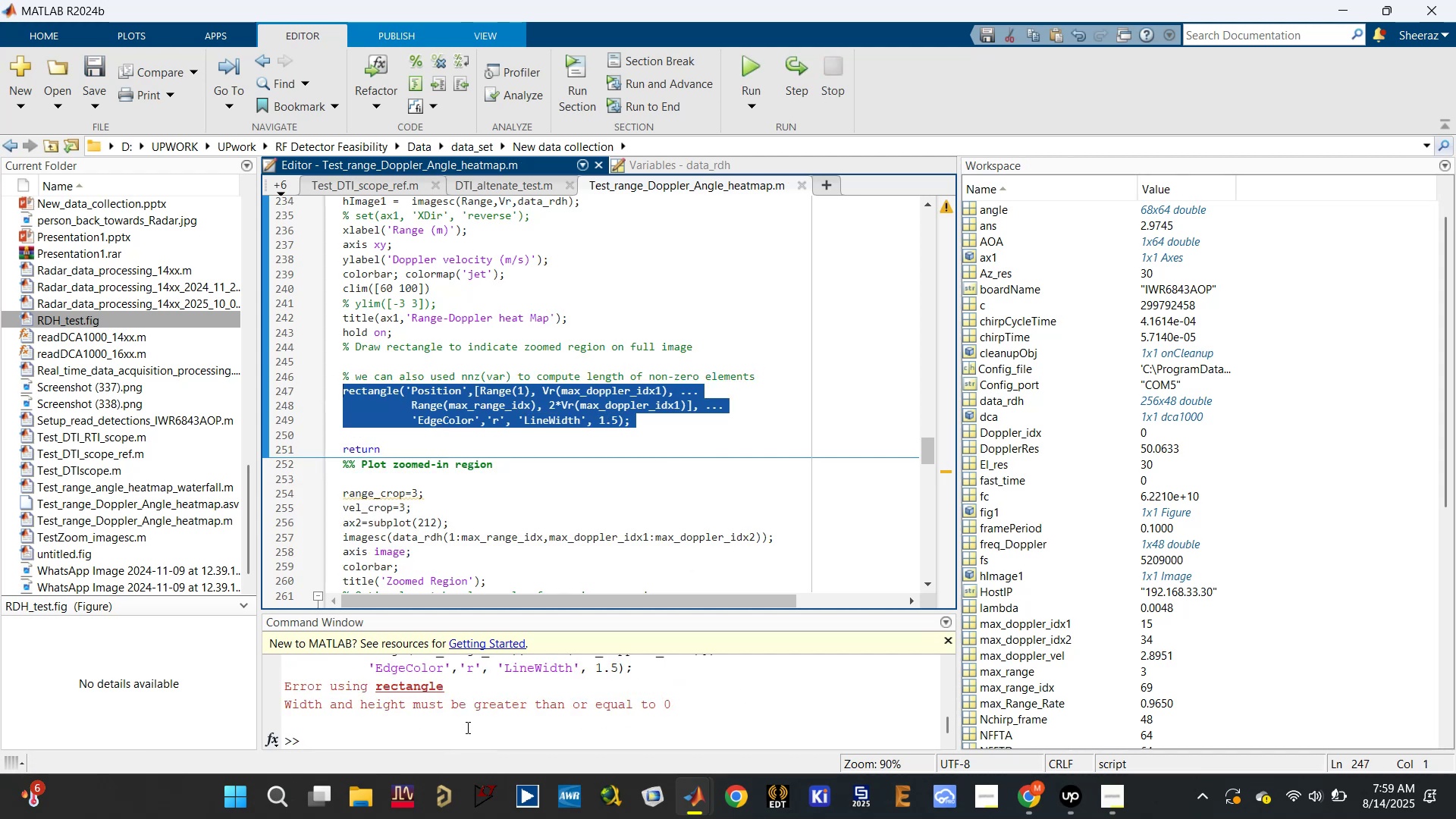 
left_click([466, 727])
 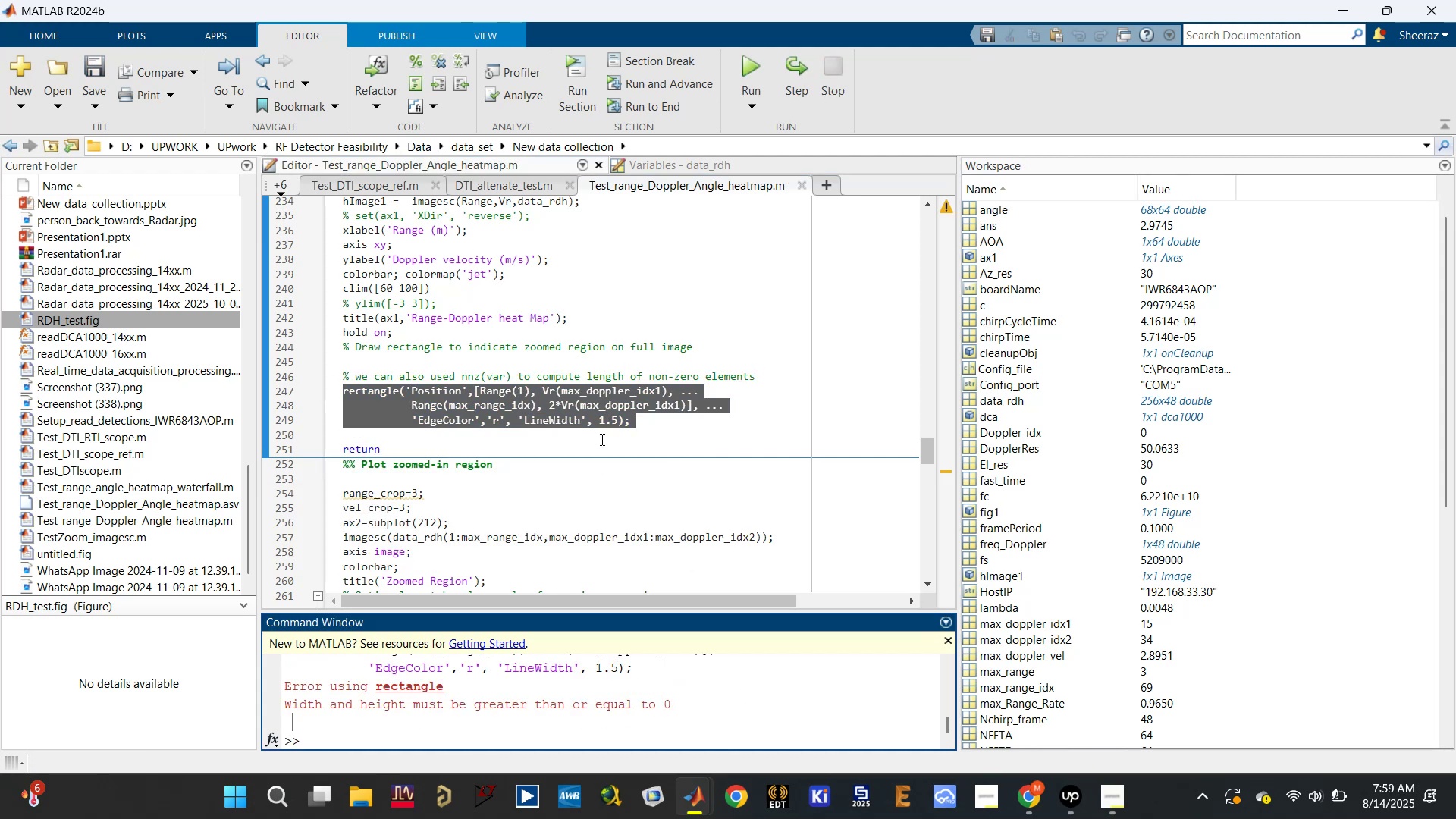 
left_click([607, 412])
 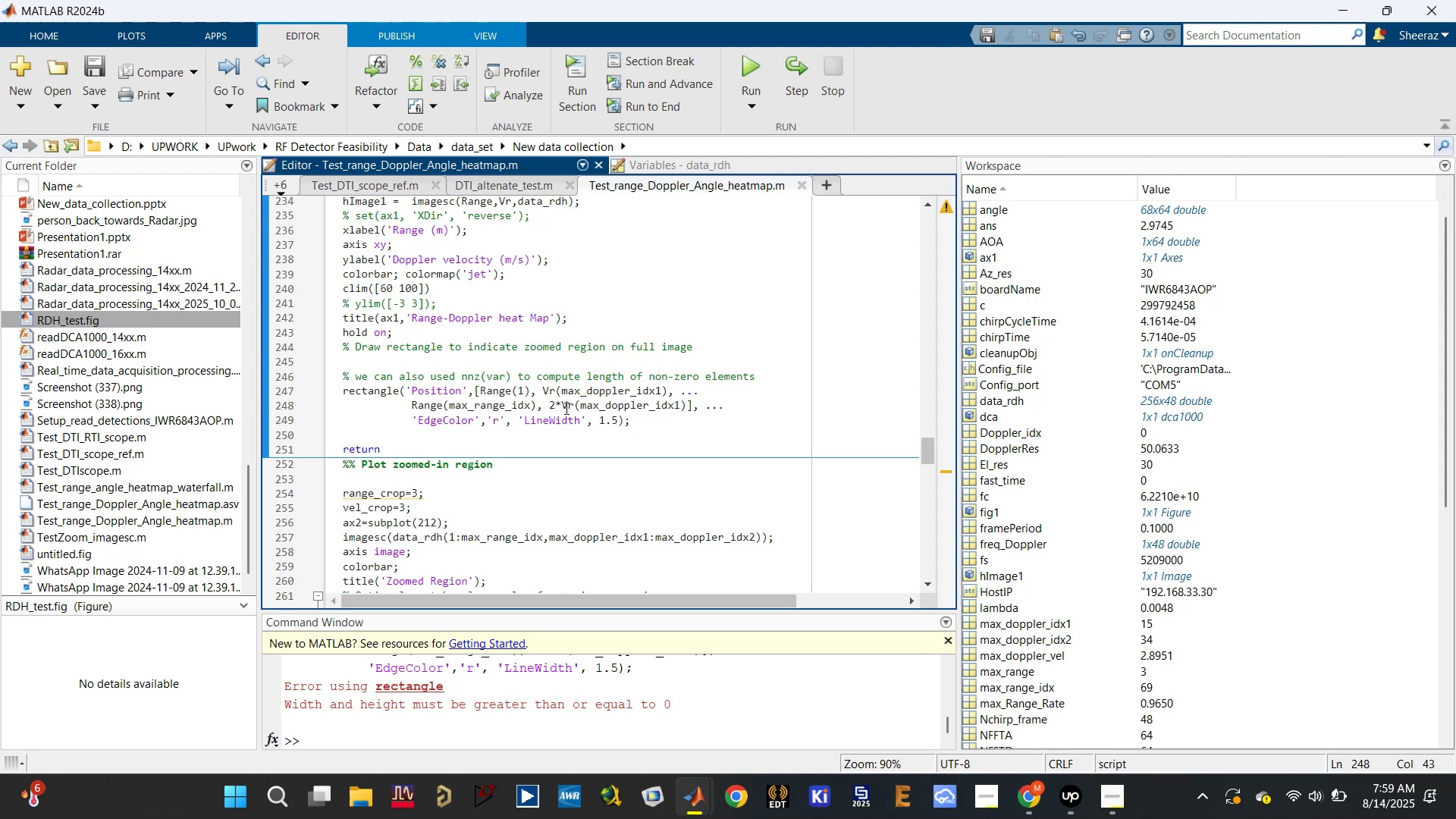 
left_click([563, 405])
 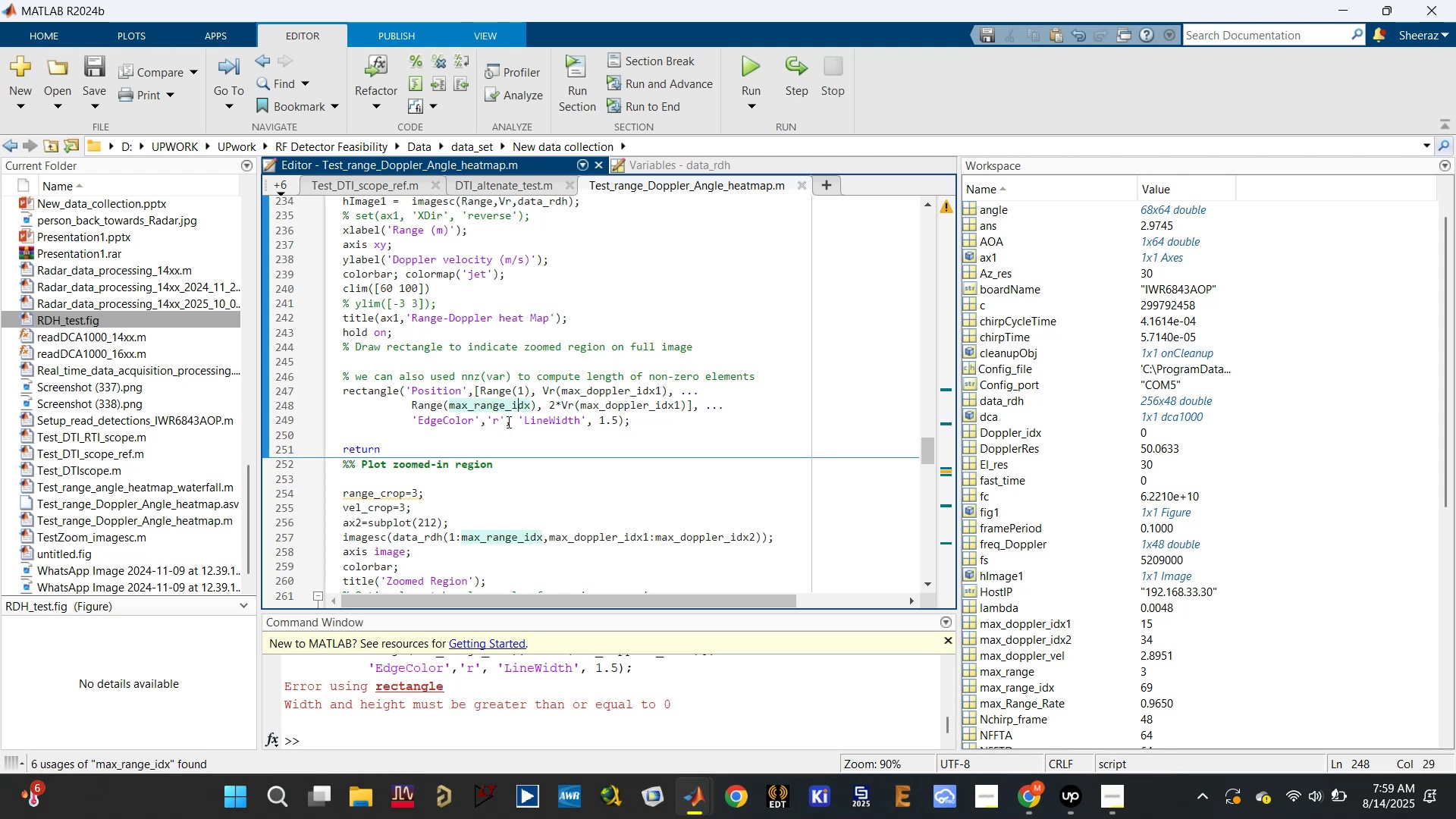 
scroll: coordinate [487, 689], scroll_direction: up, amount: 1.0
 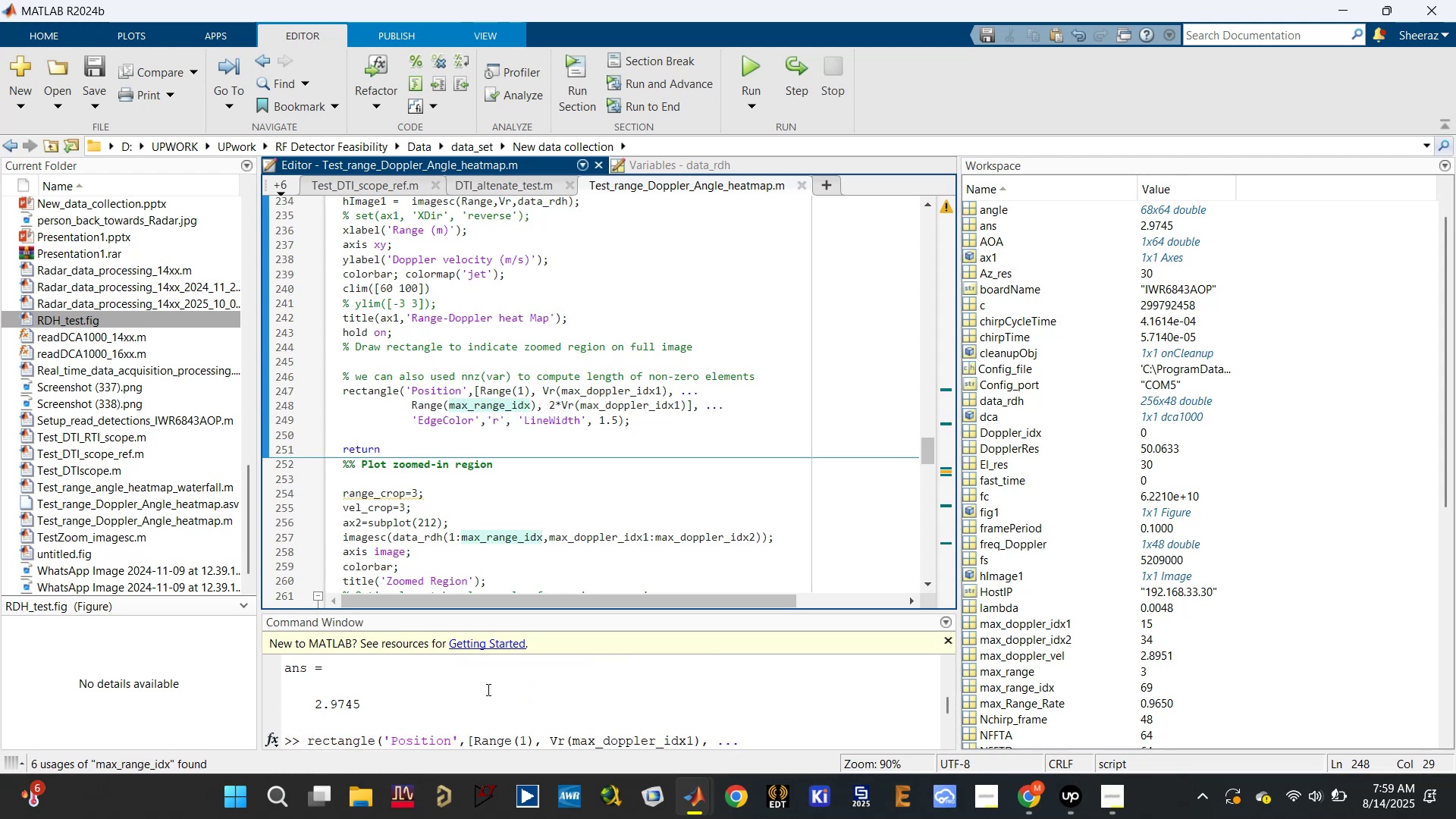 
scroll: coordinate [487, 689], scroll_direction: down, amount: 3.0
 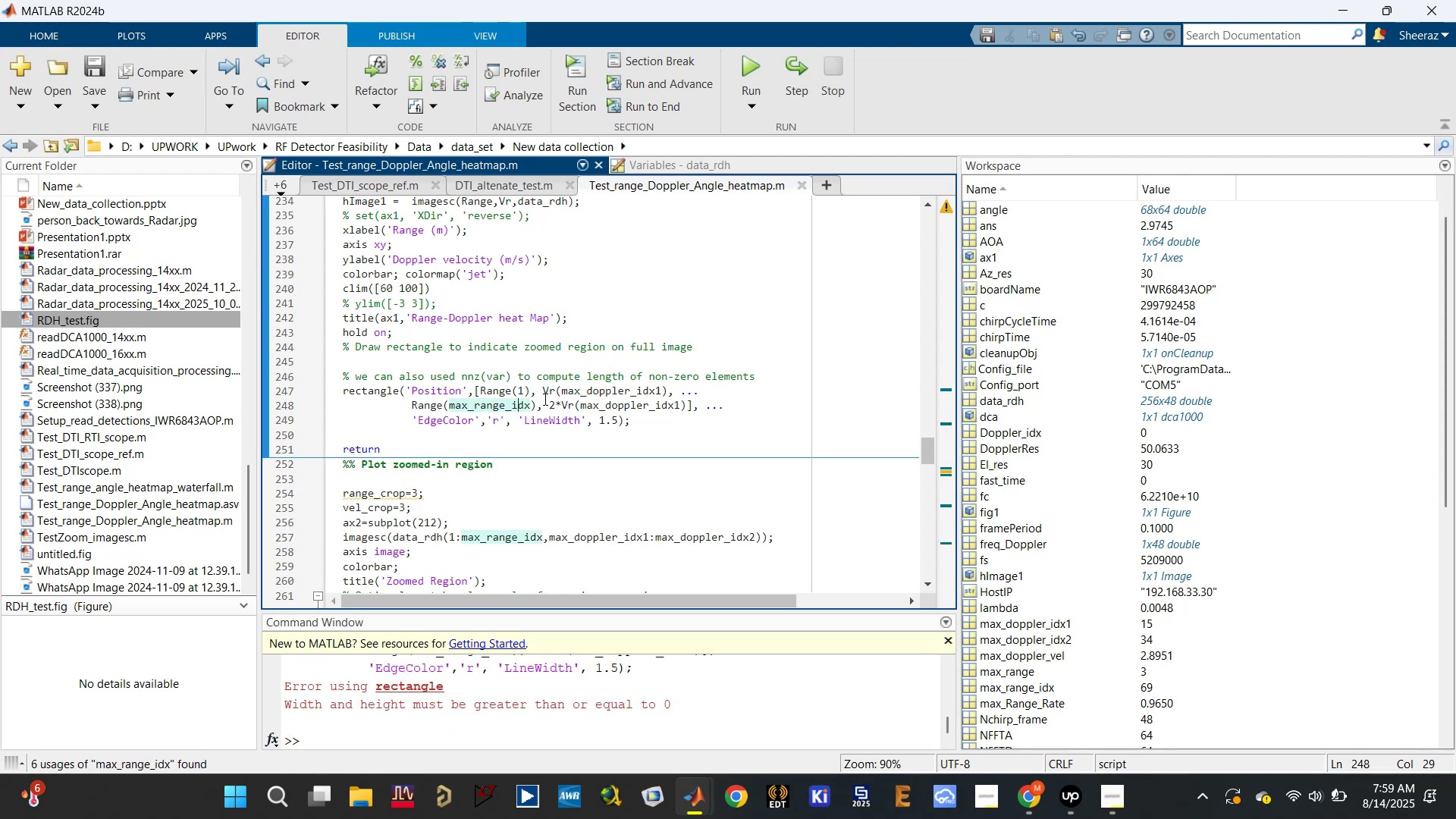 
left_click_drag(start_coordinate=[547, 400], to_coordinate=[686, 404])
 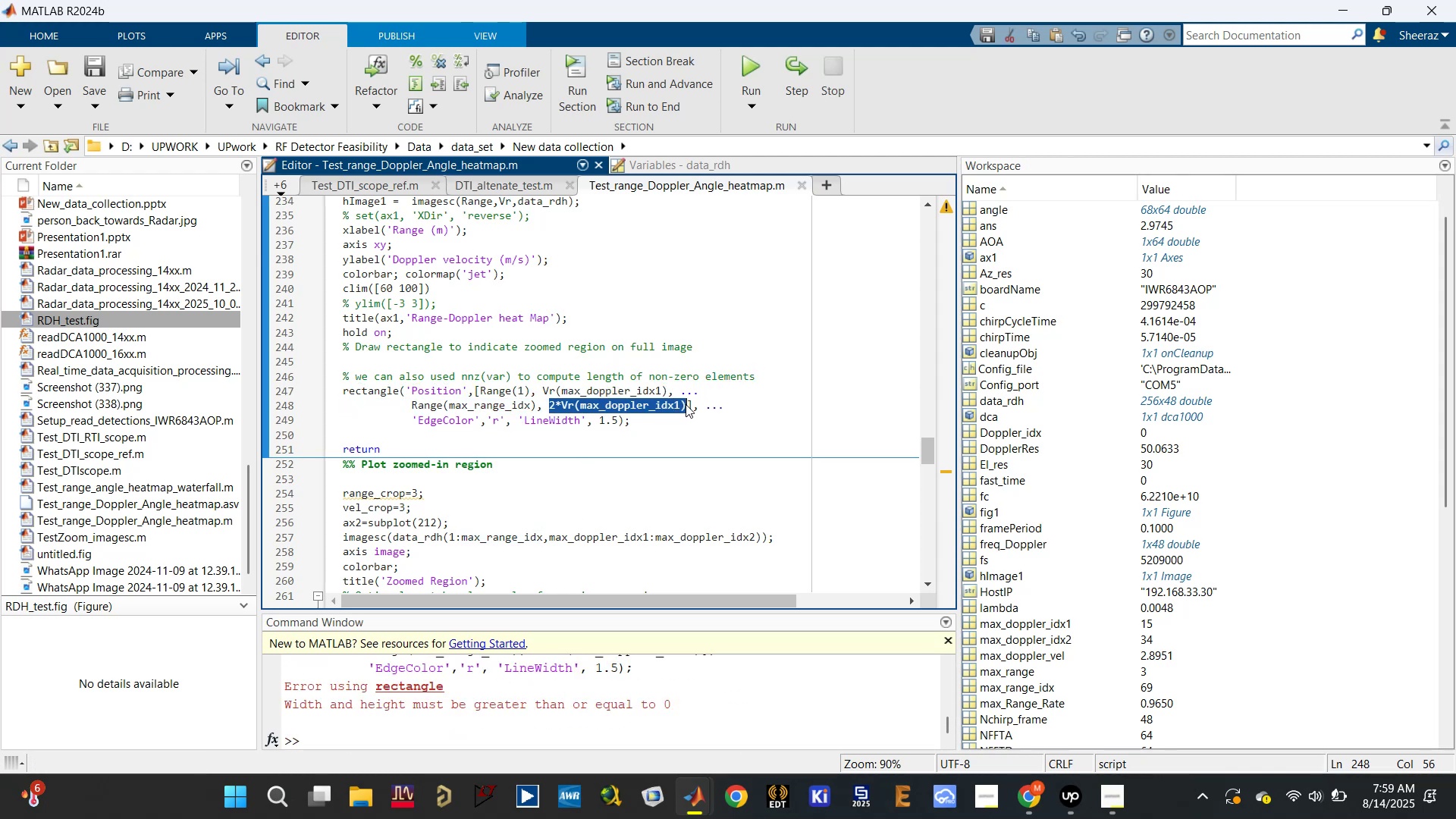 
key(Control+C)
 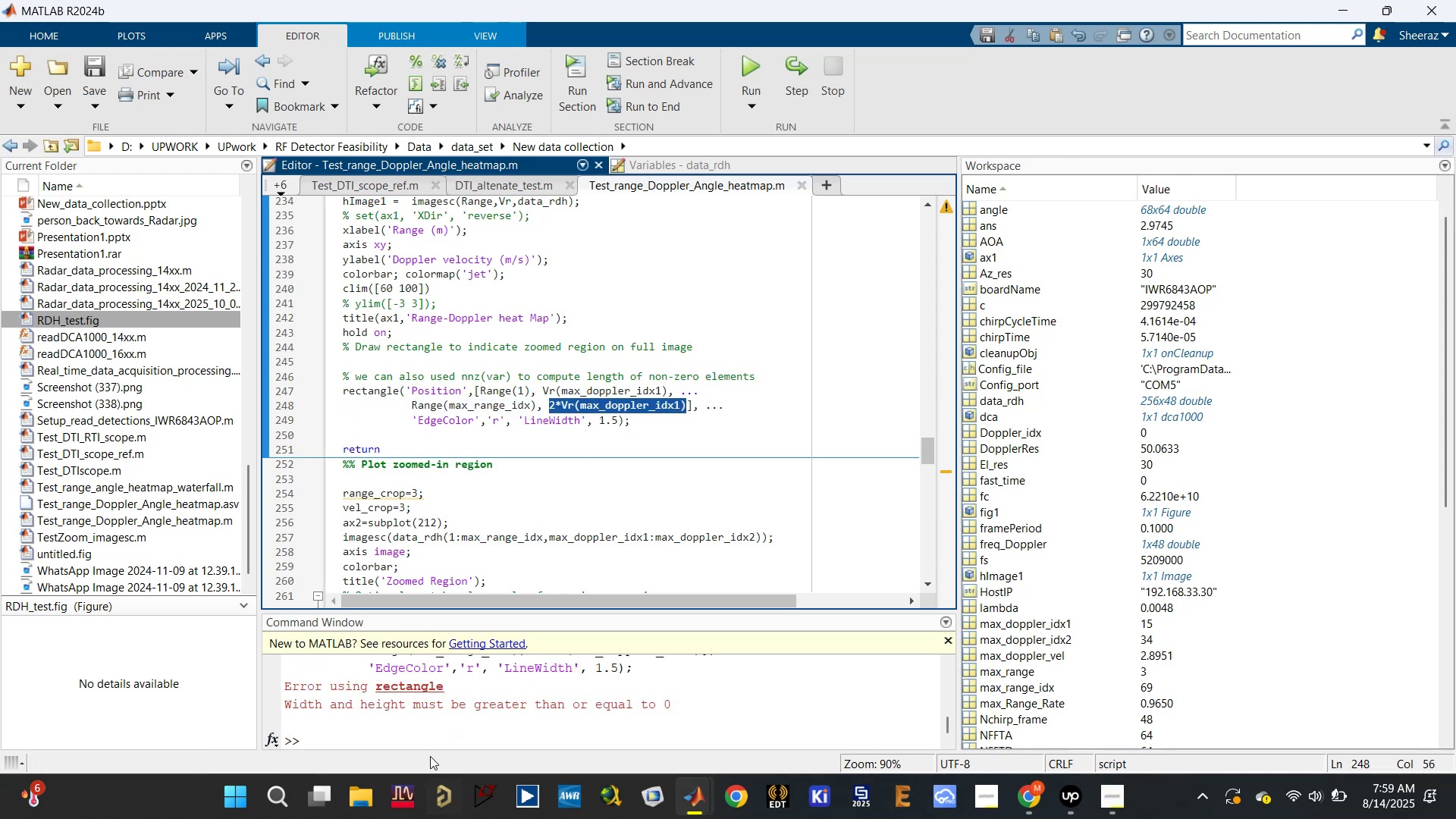 
left_click([441, 737])
 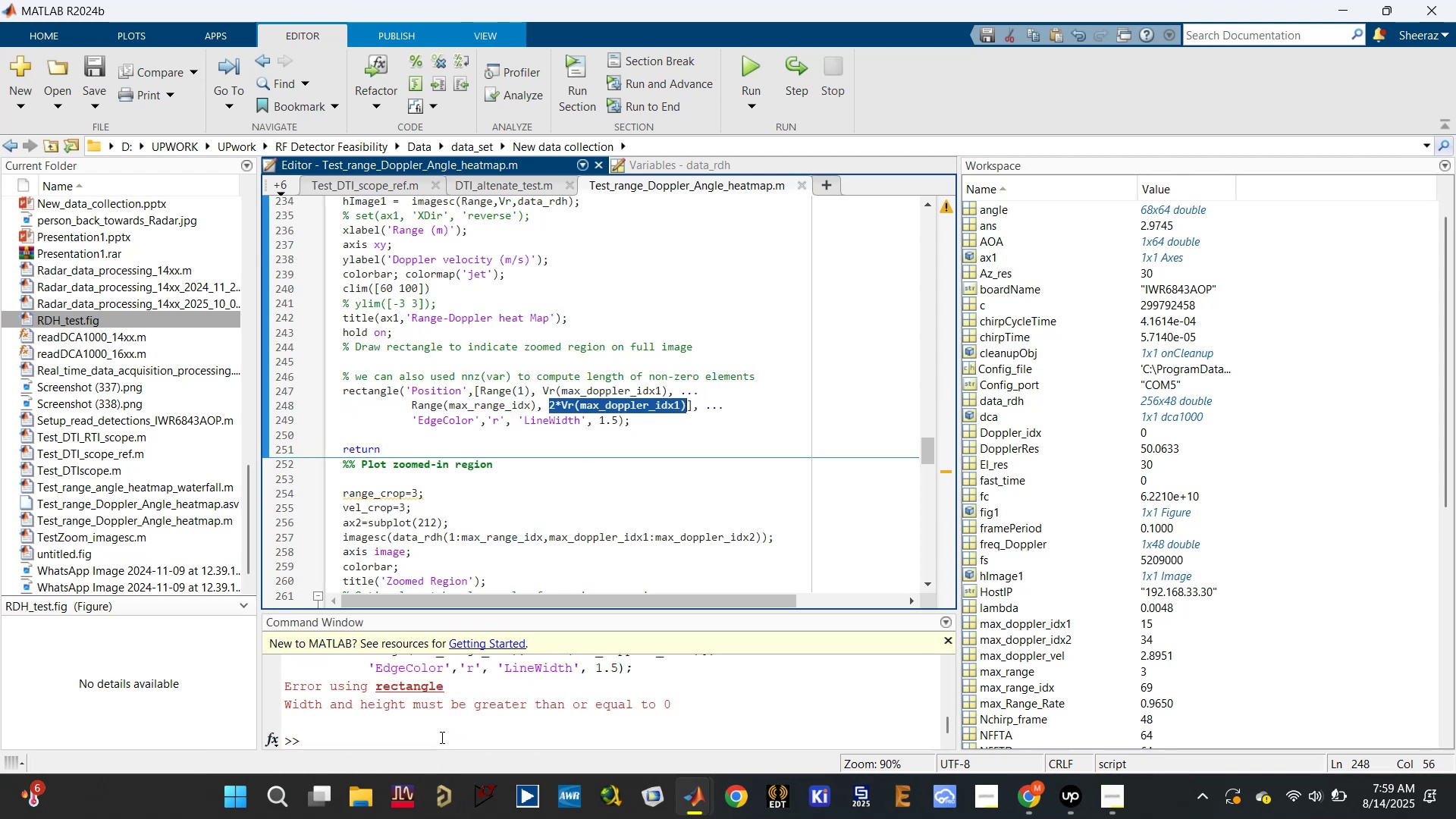 
key(Control+V)
 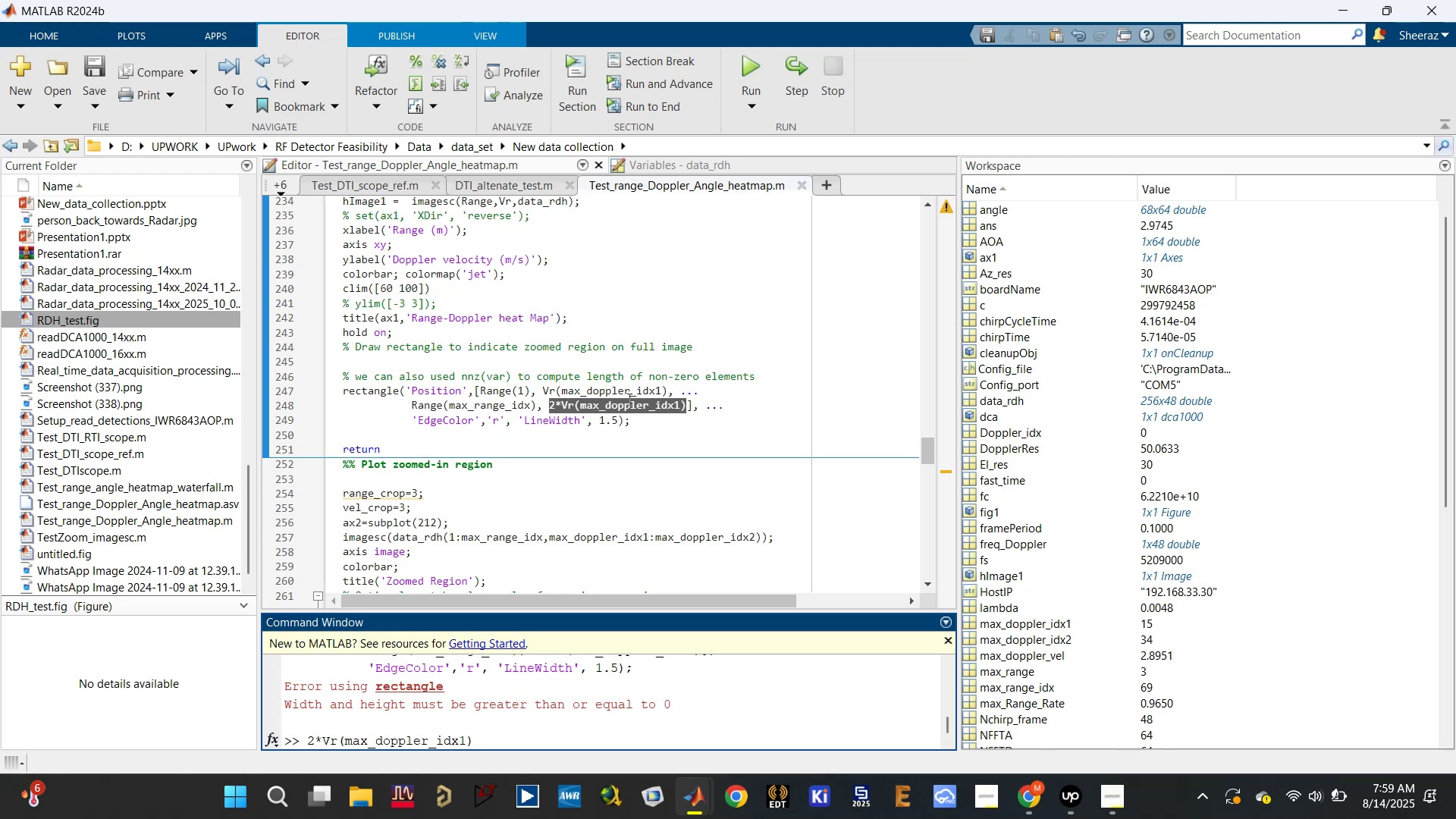 
left_click([678, 405])
 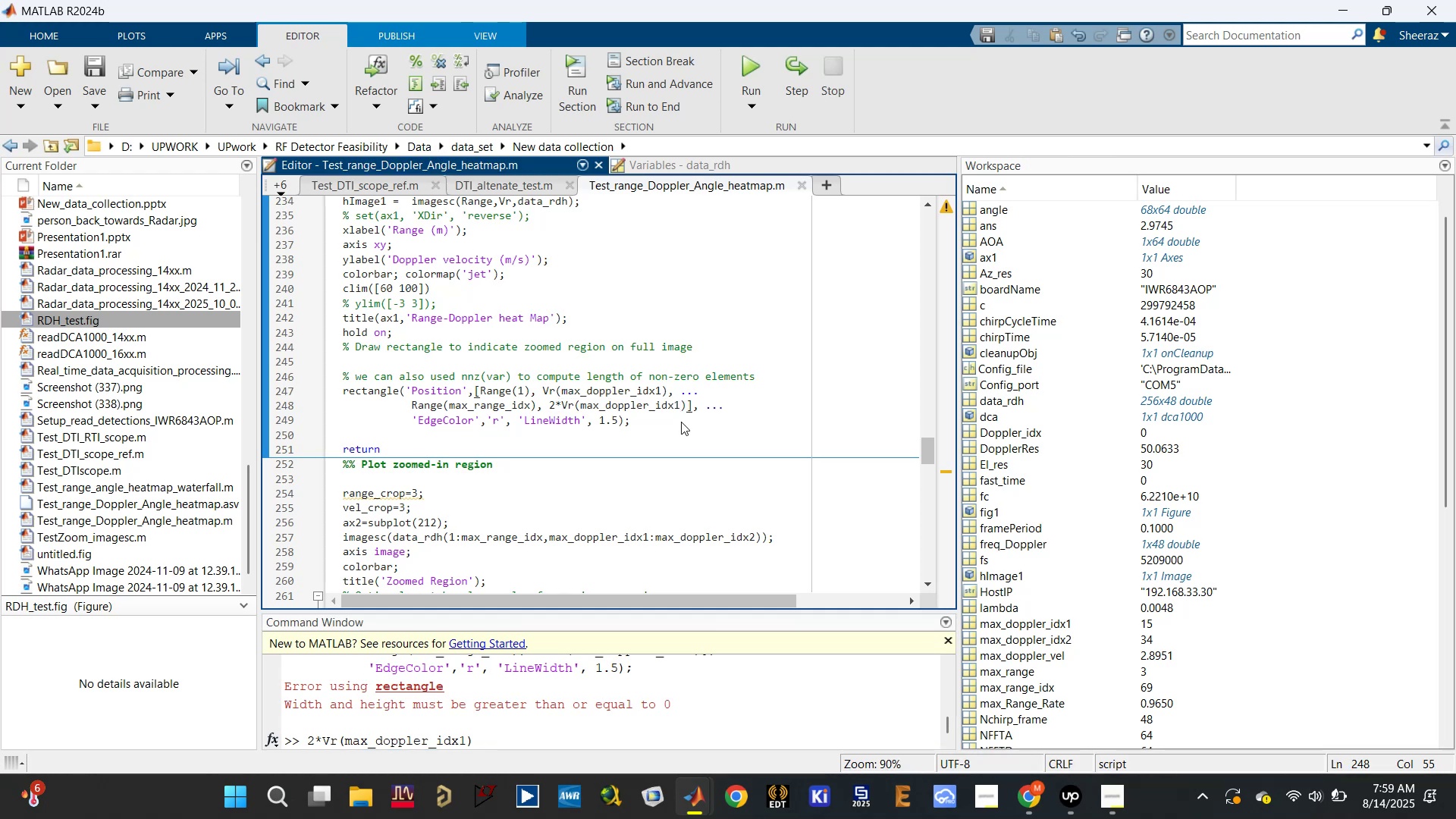 
key(Backspace)
 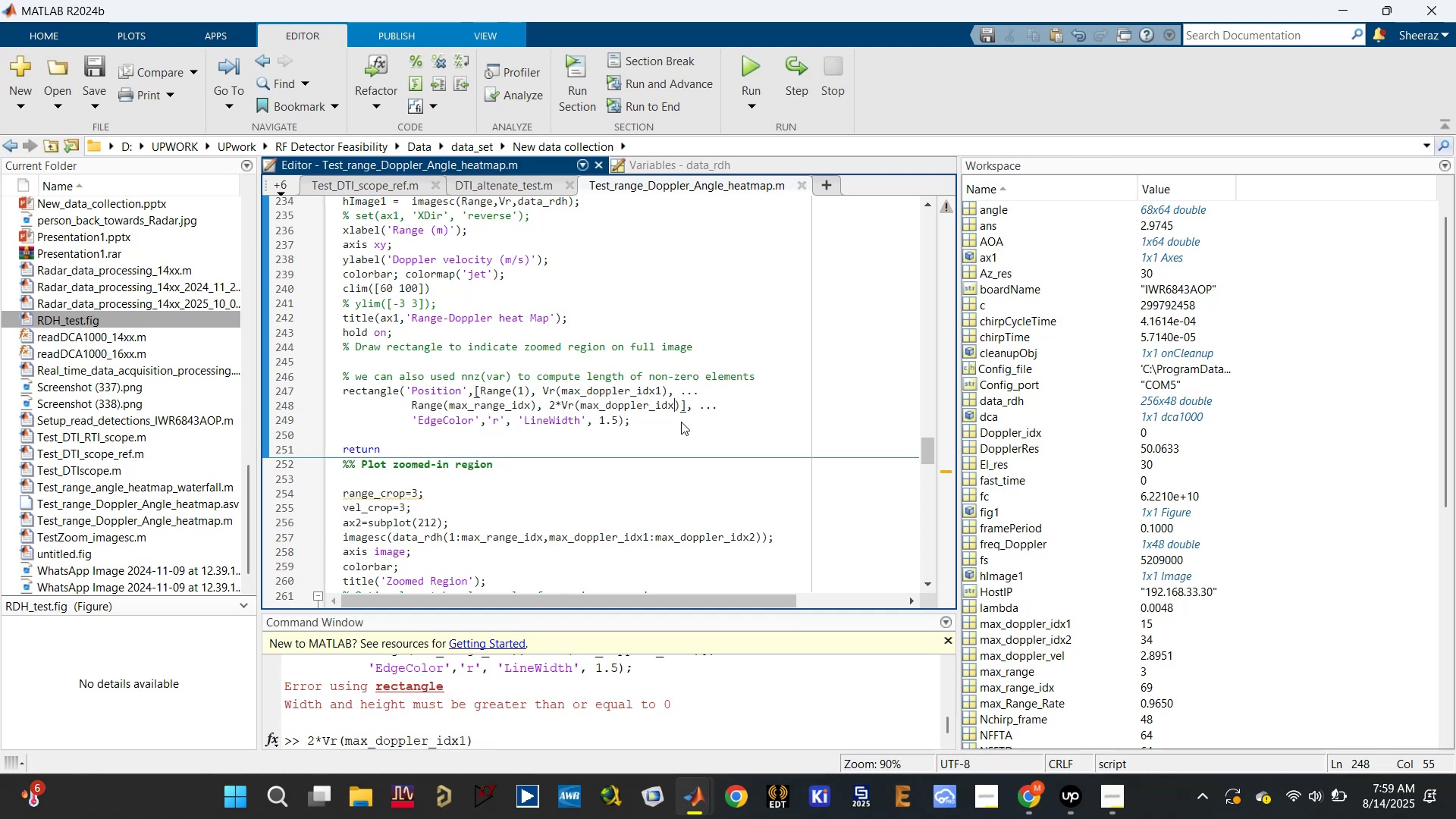 
key(2)
 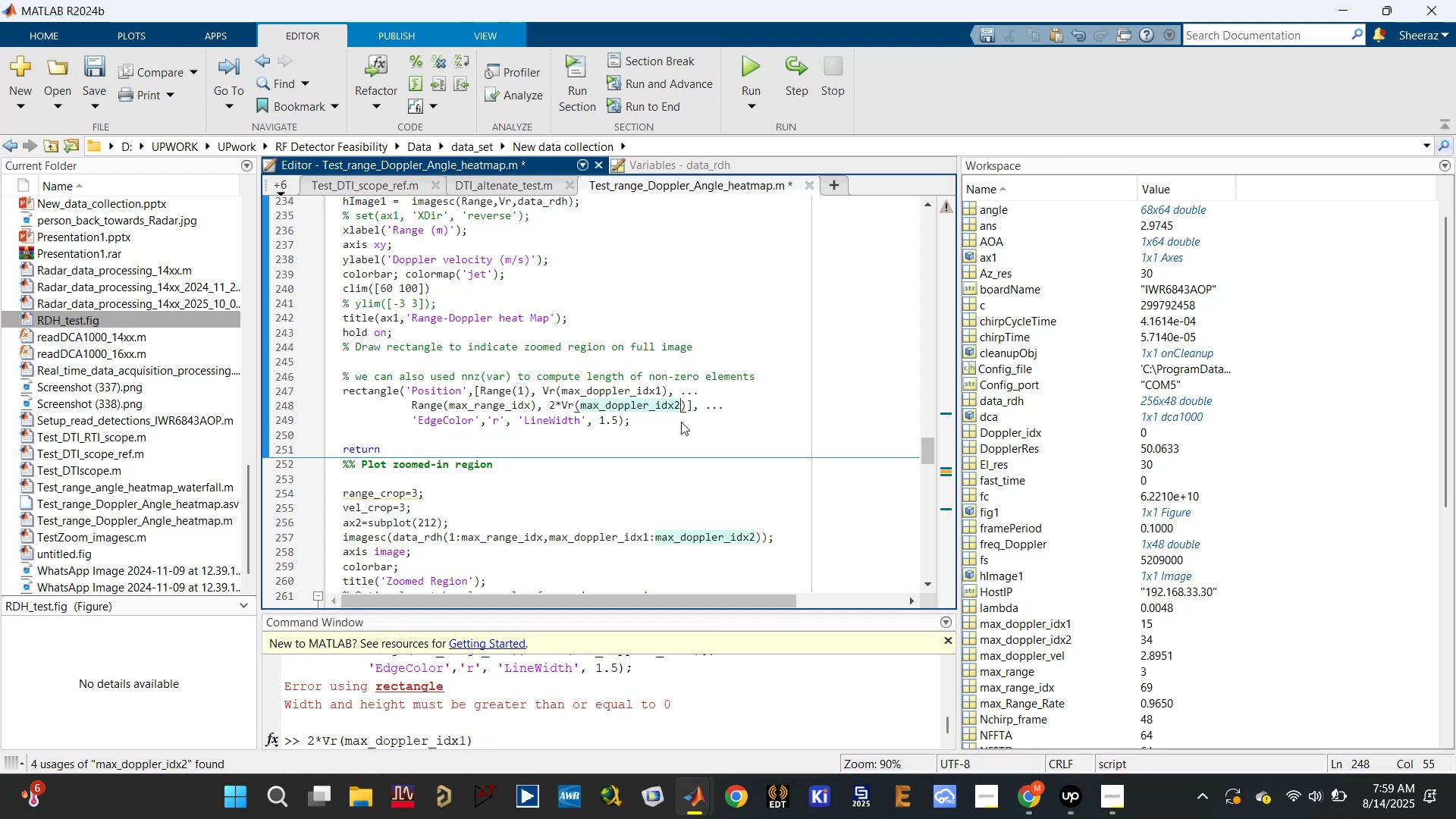 
key(Control+S)
 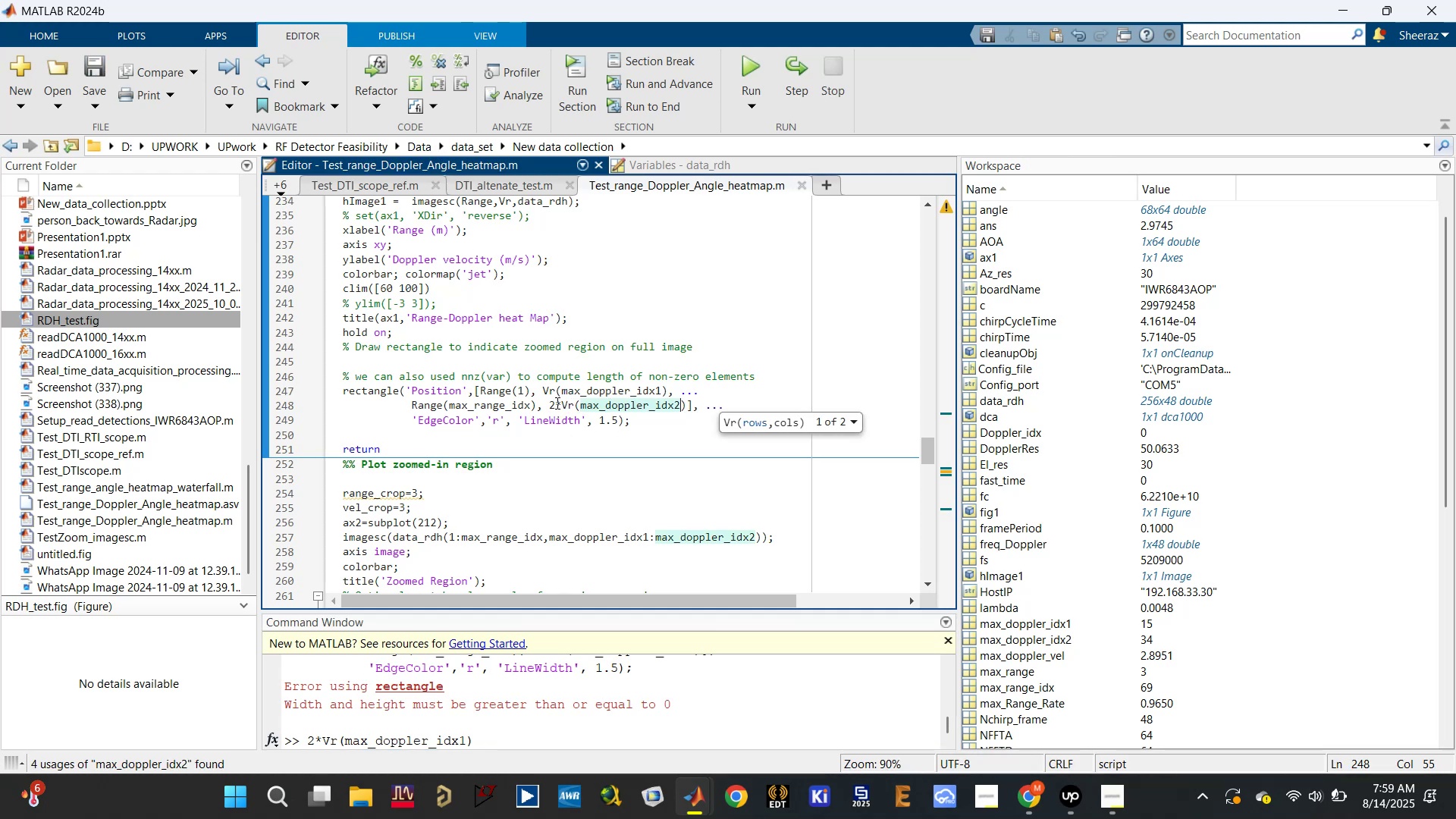 
left_click_drag(start_coordinate=[549, 402], to_coordinate=[686, 405])
 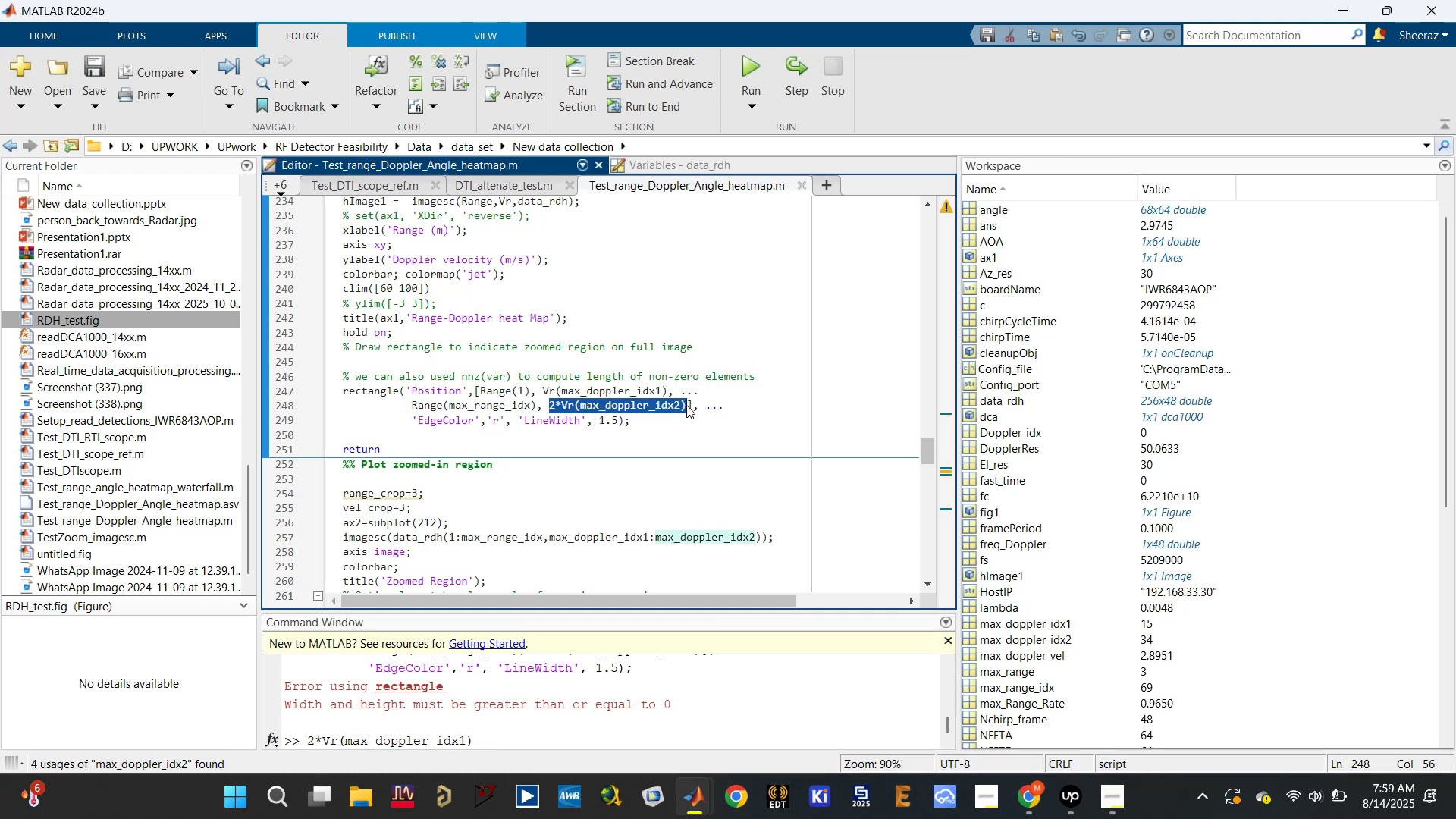 
key(Control+C)
 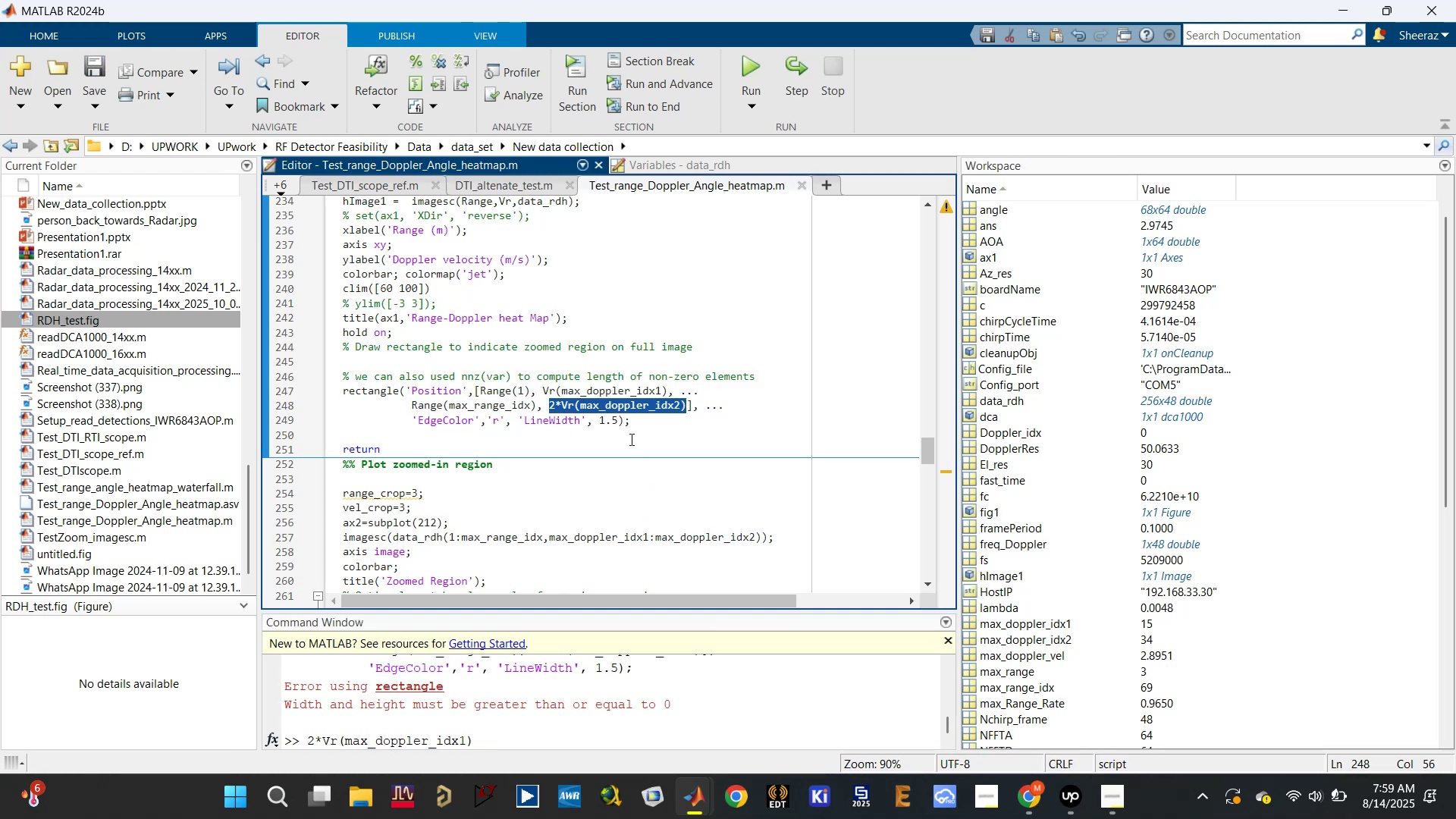 
left_click_drag(start_coordinate=[642, 428], to_coordinate=[306, 387])
 